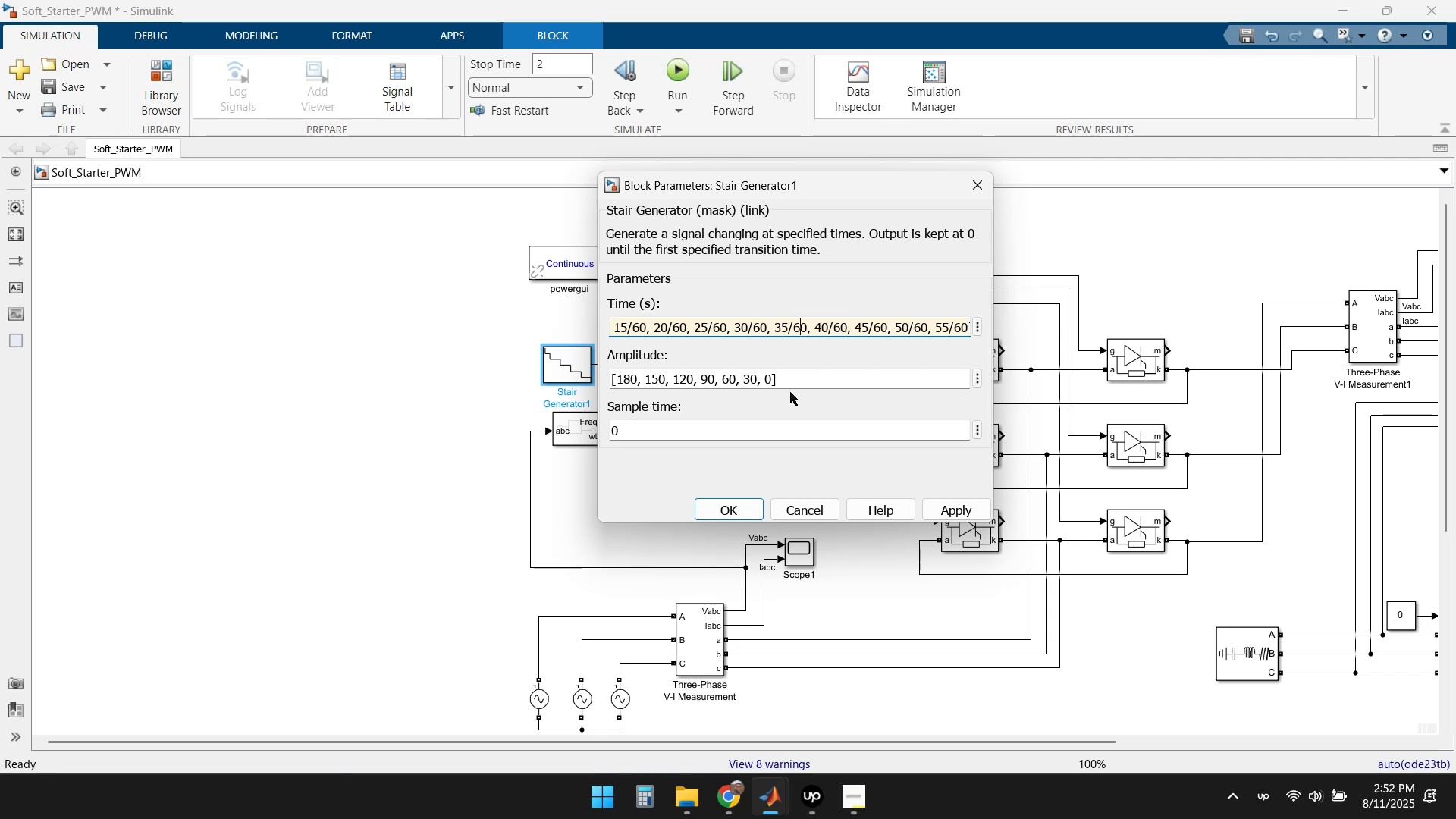 
key(ArrowLeft)
 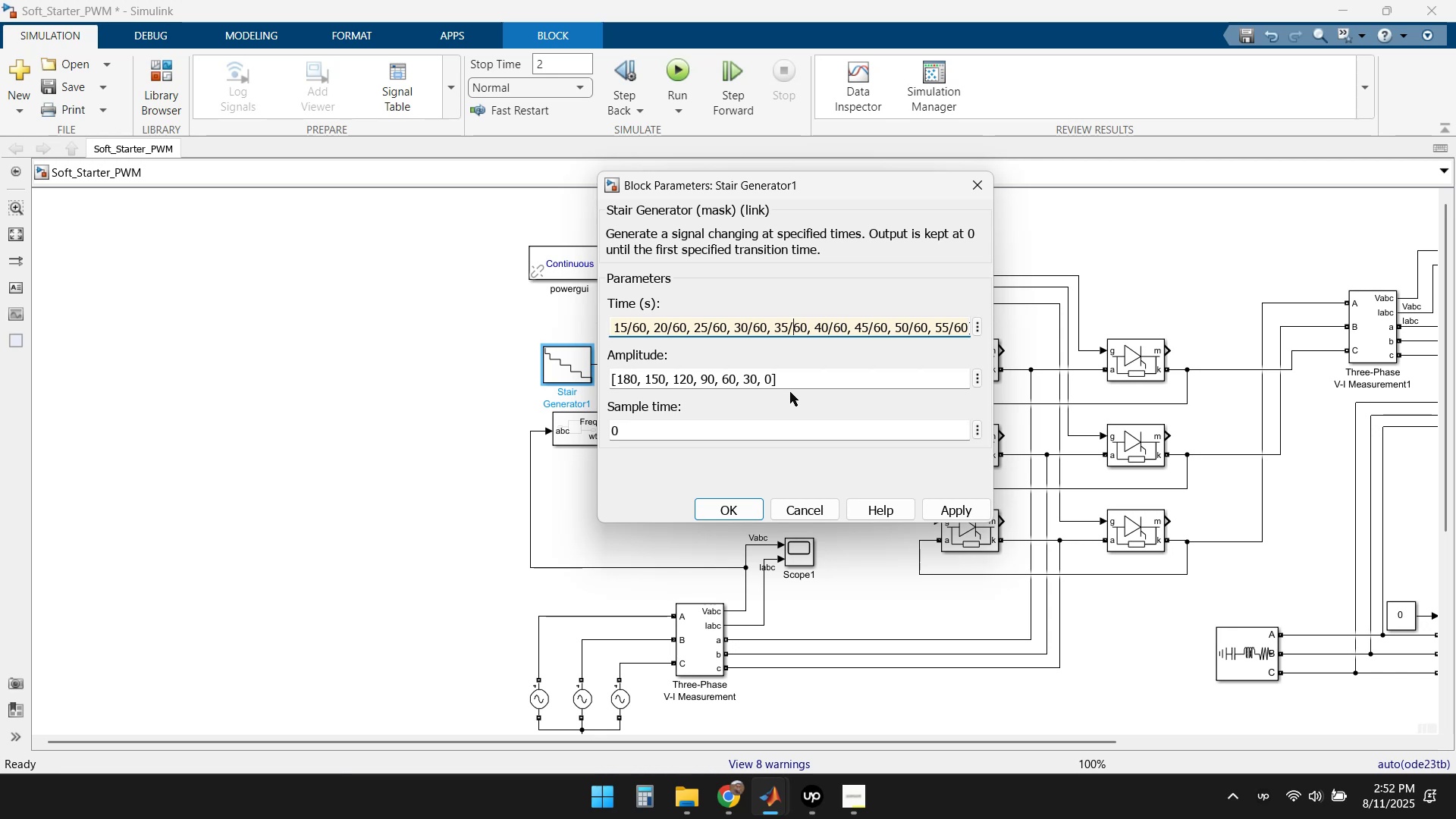 
key(ArrowLeft)
 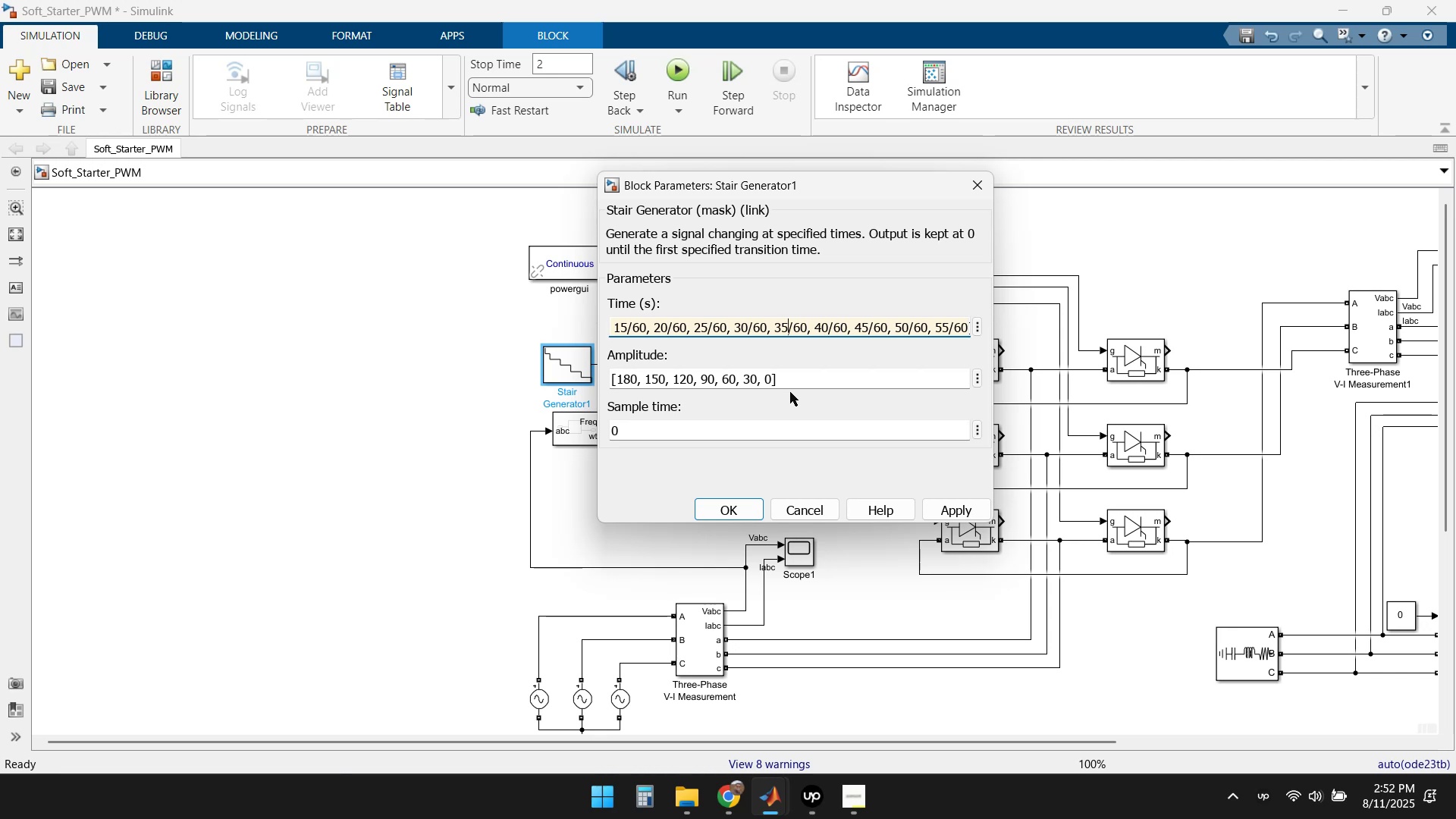 
key(ArrowLeft)
 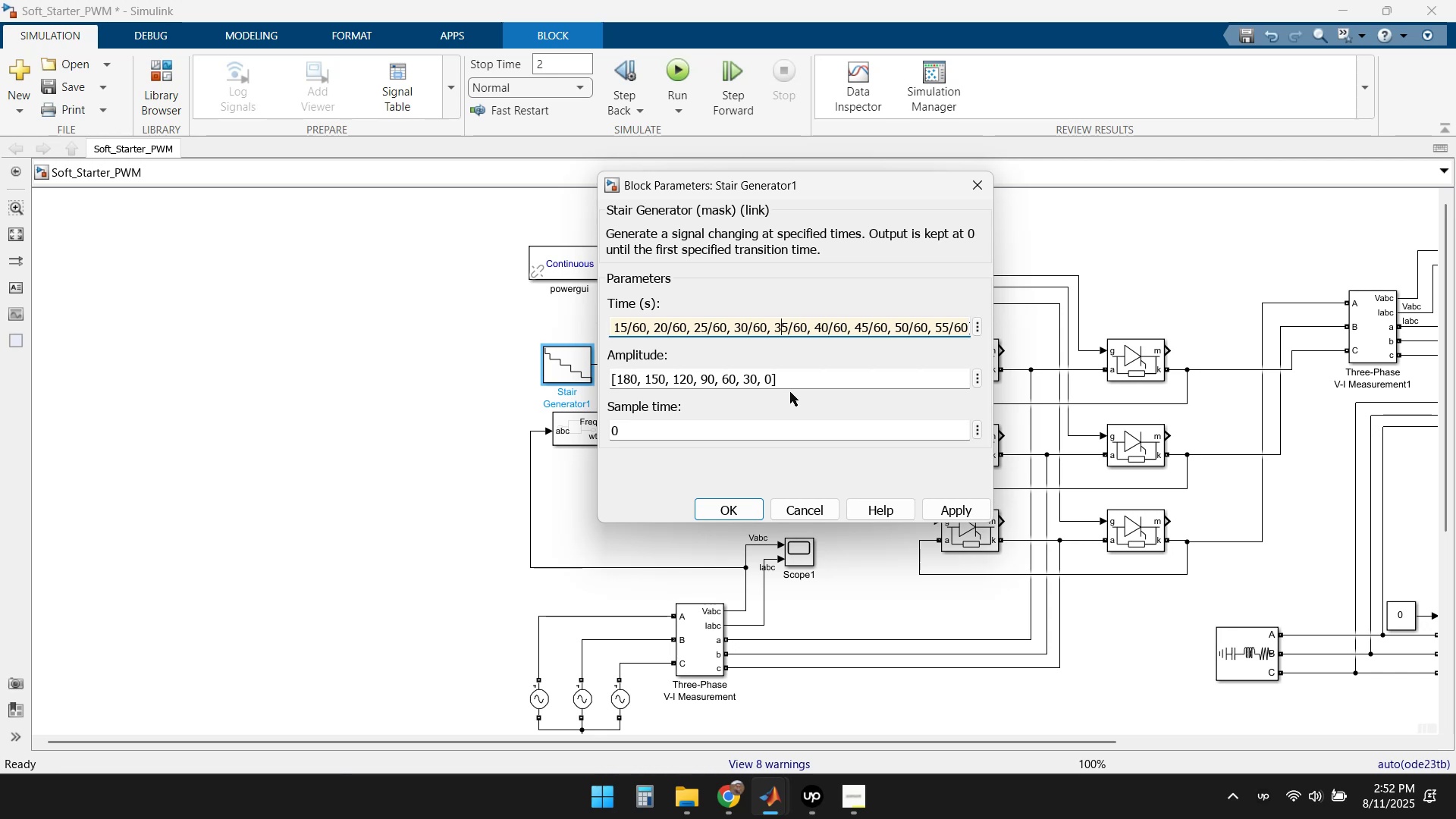 
key(ArrowLeft)
 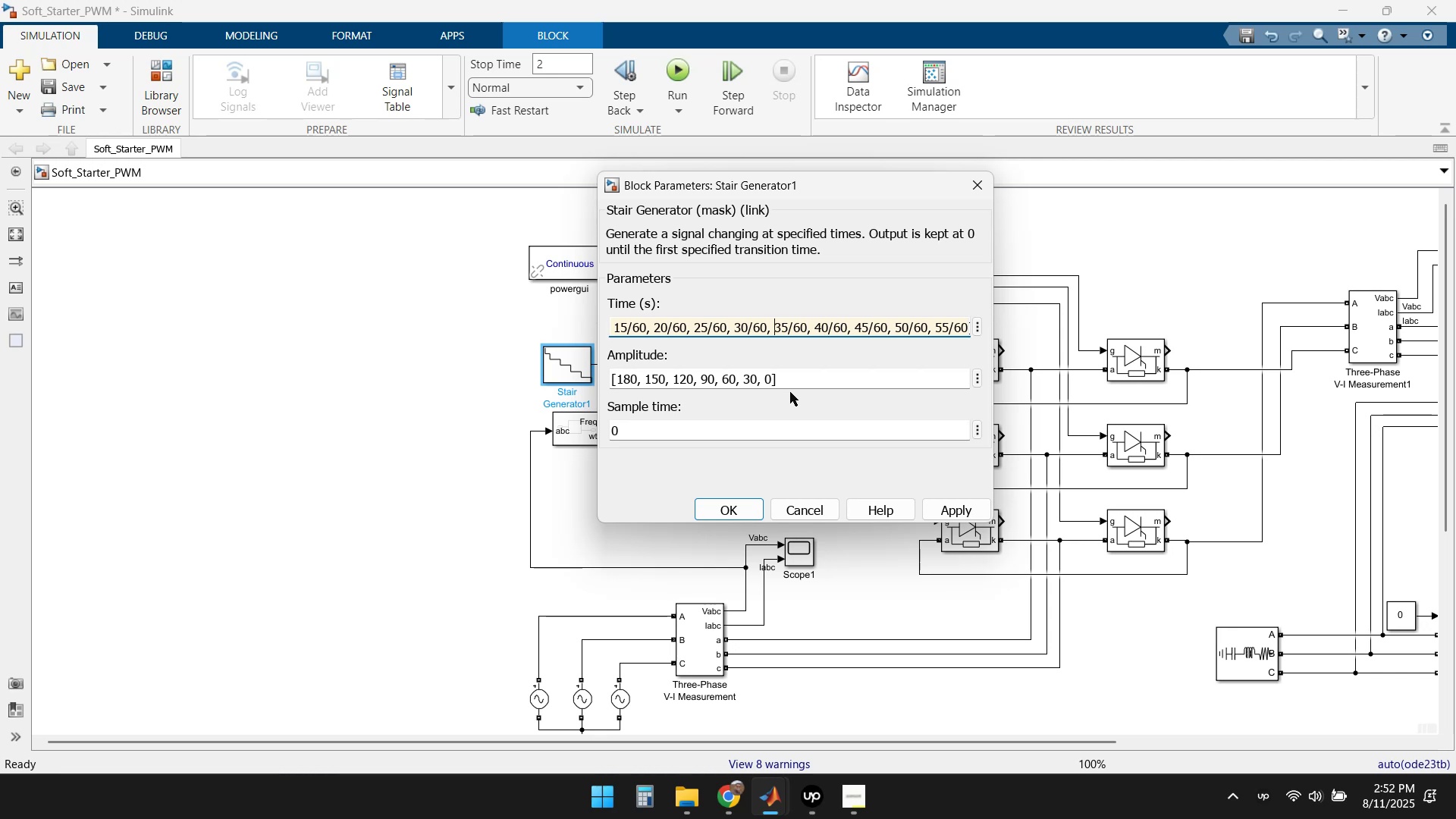 
key(ArrowLeft)
 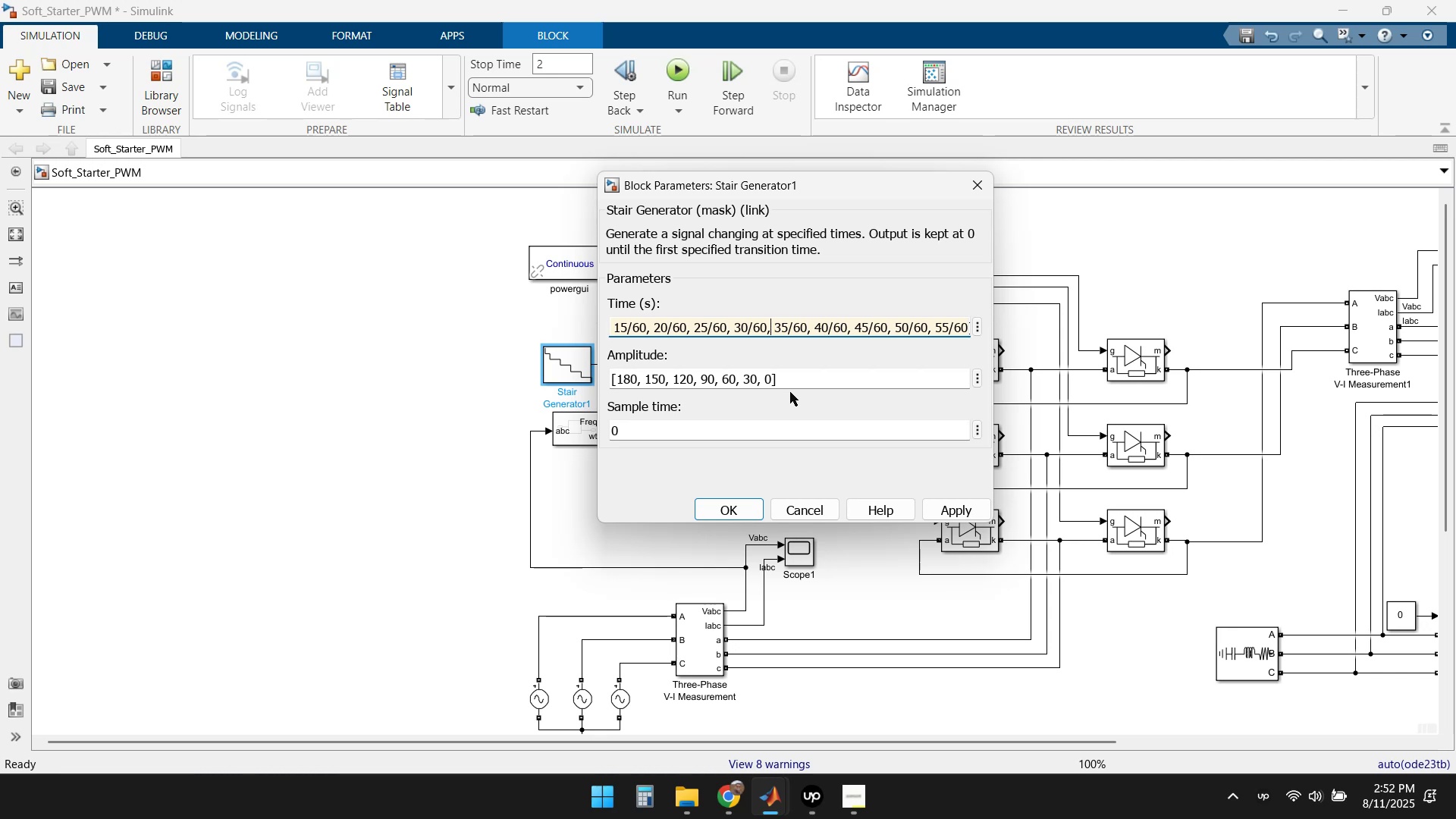 
key(ArrowLeft)
 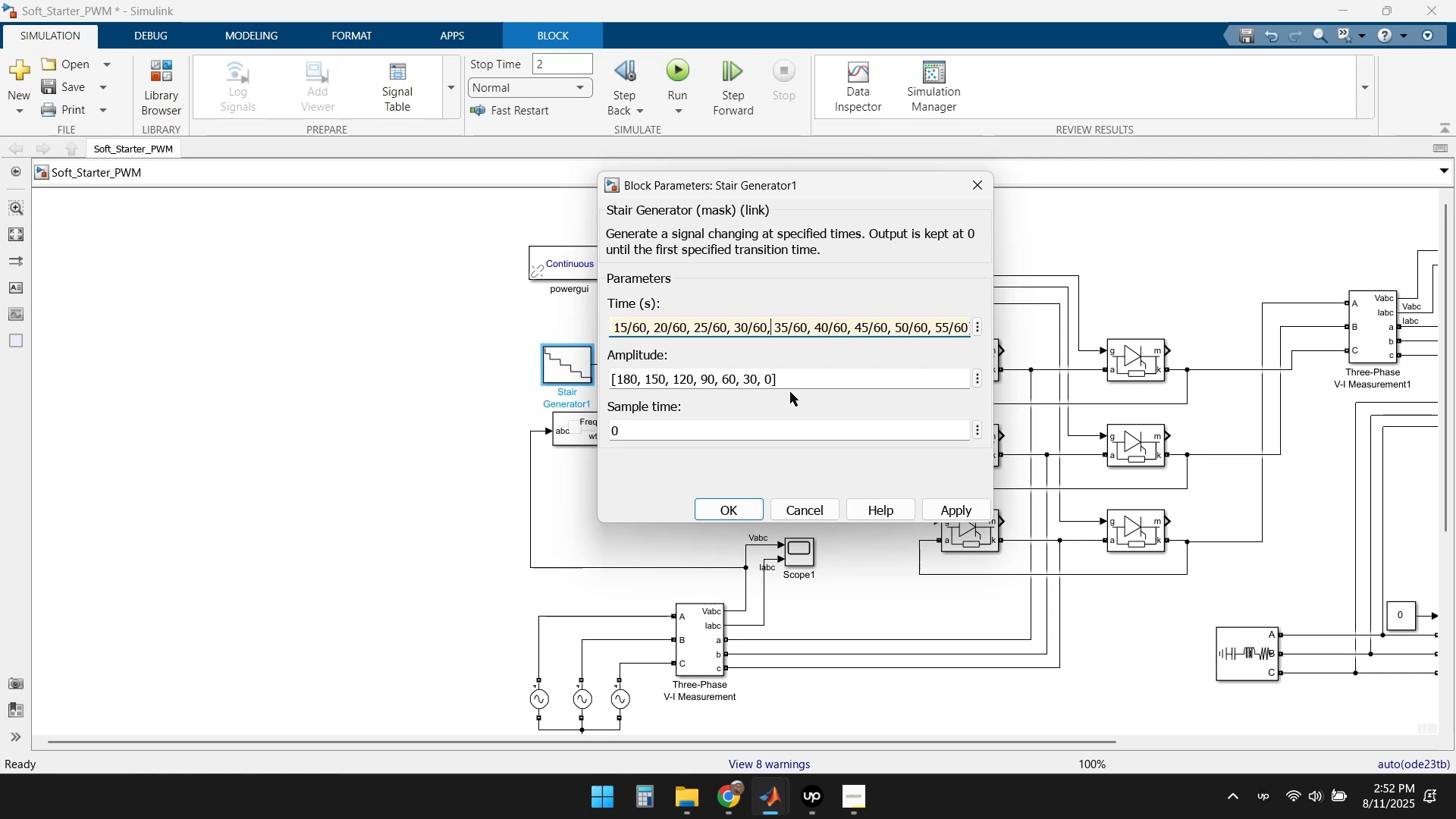 
key(ArrowLeft)
 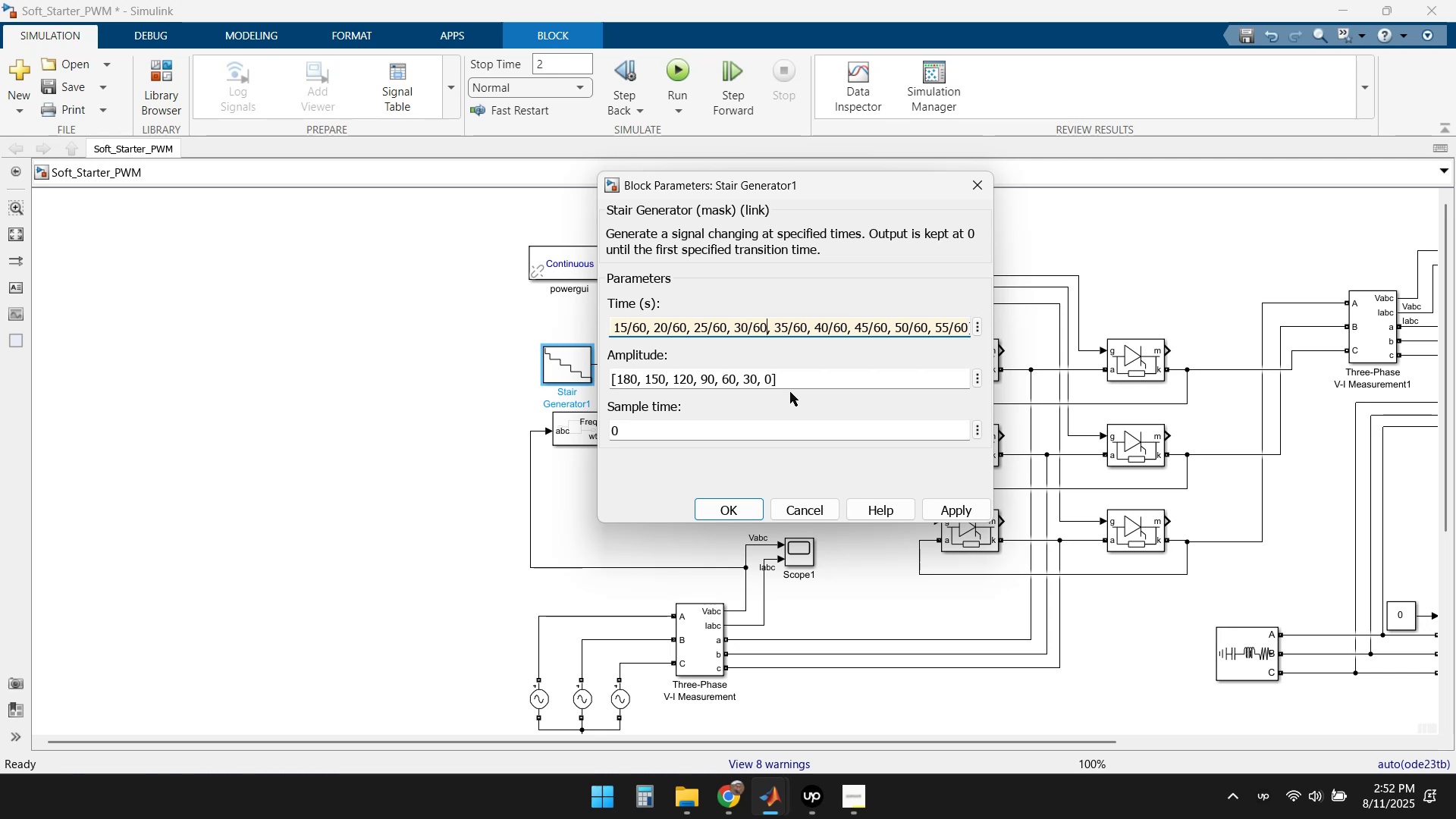 
key(ArrowLeft)
 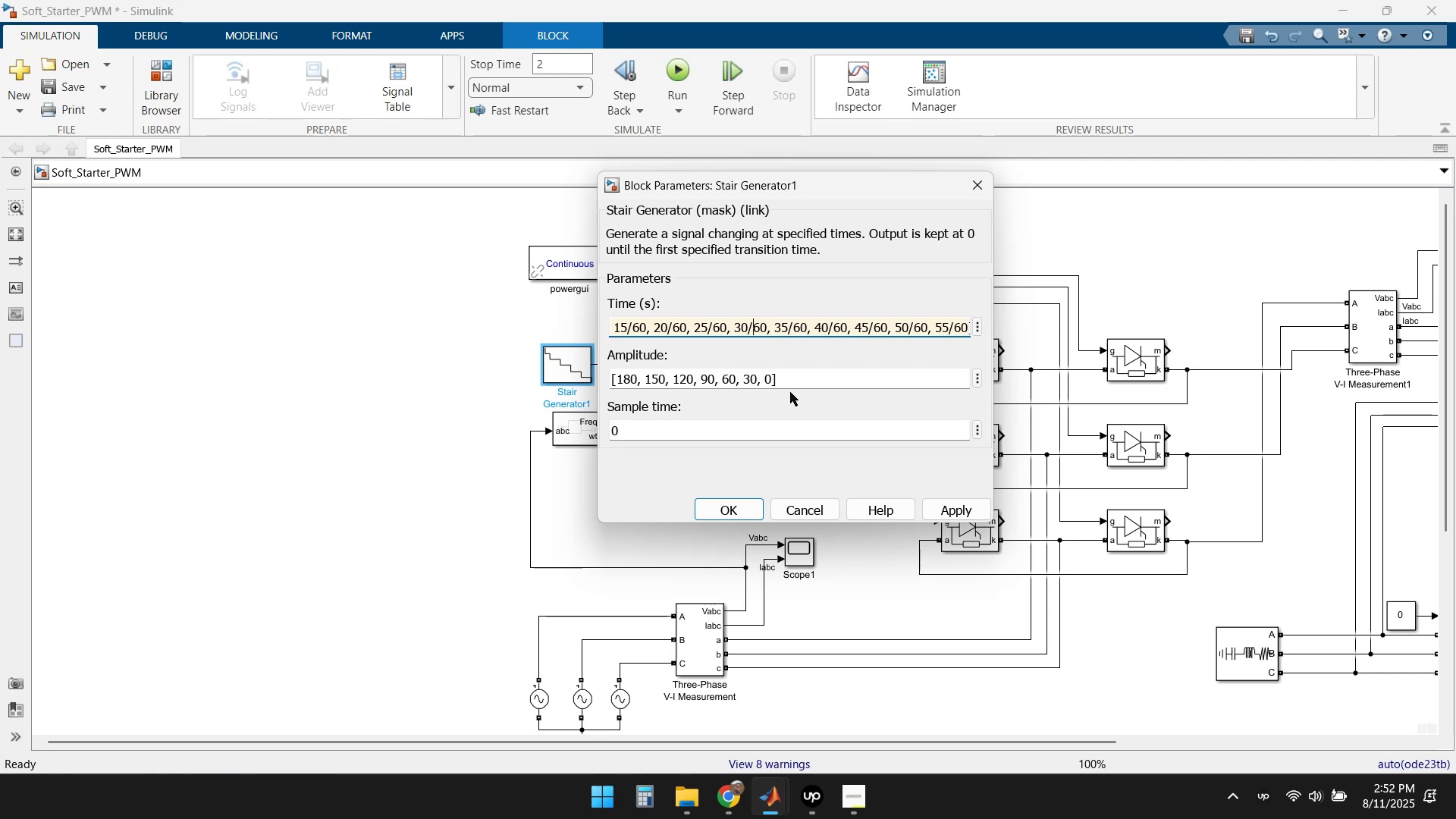 
key(ArrowLeft)
 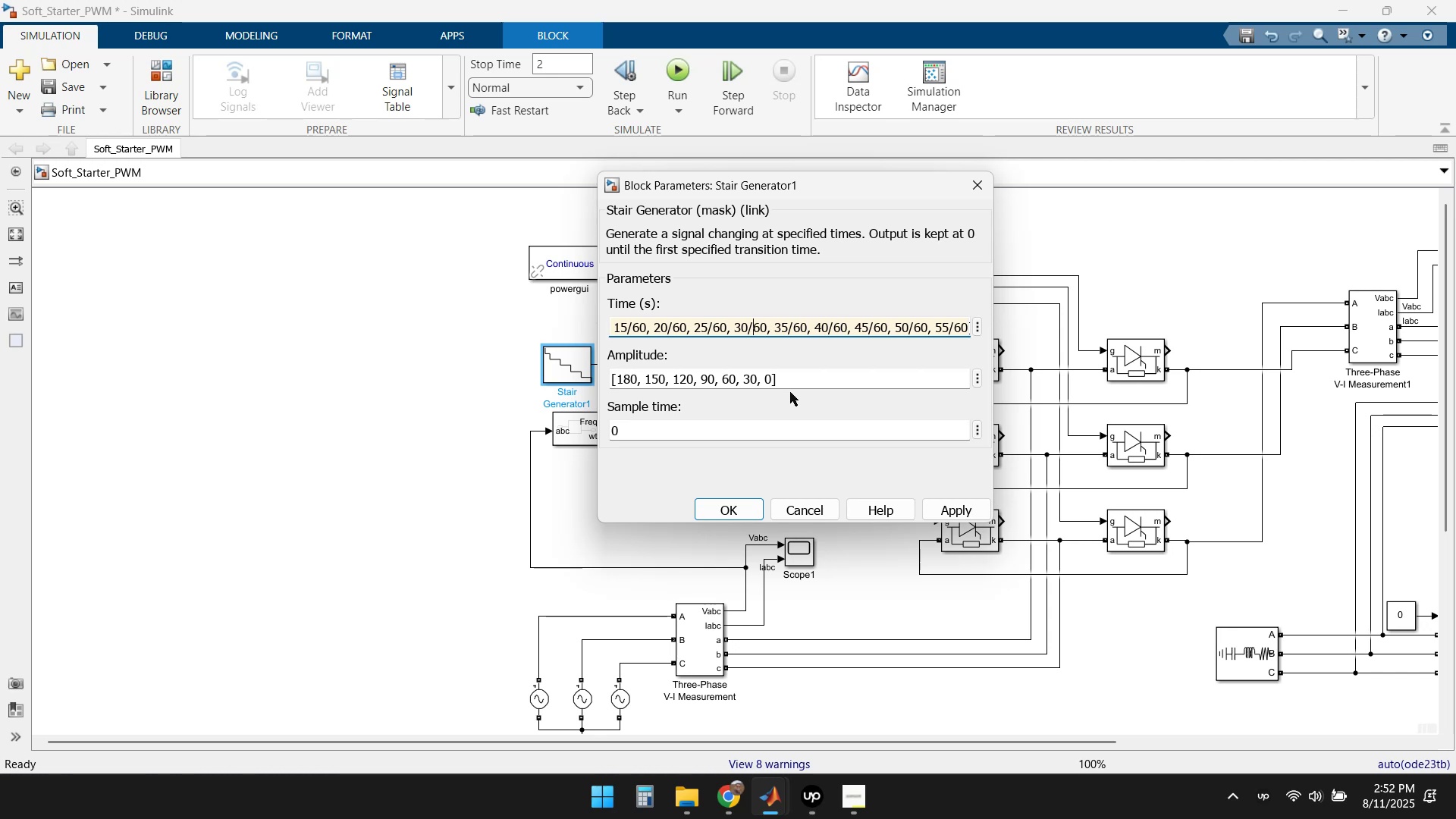 
key(ArrowLeft)
 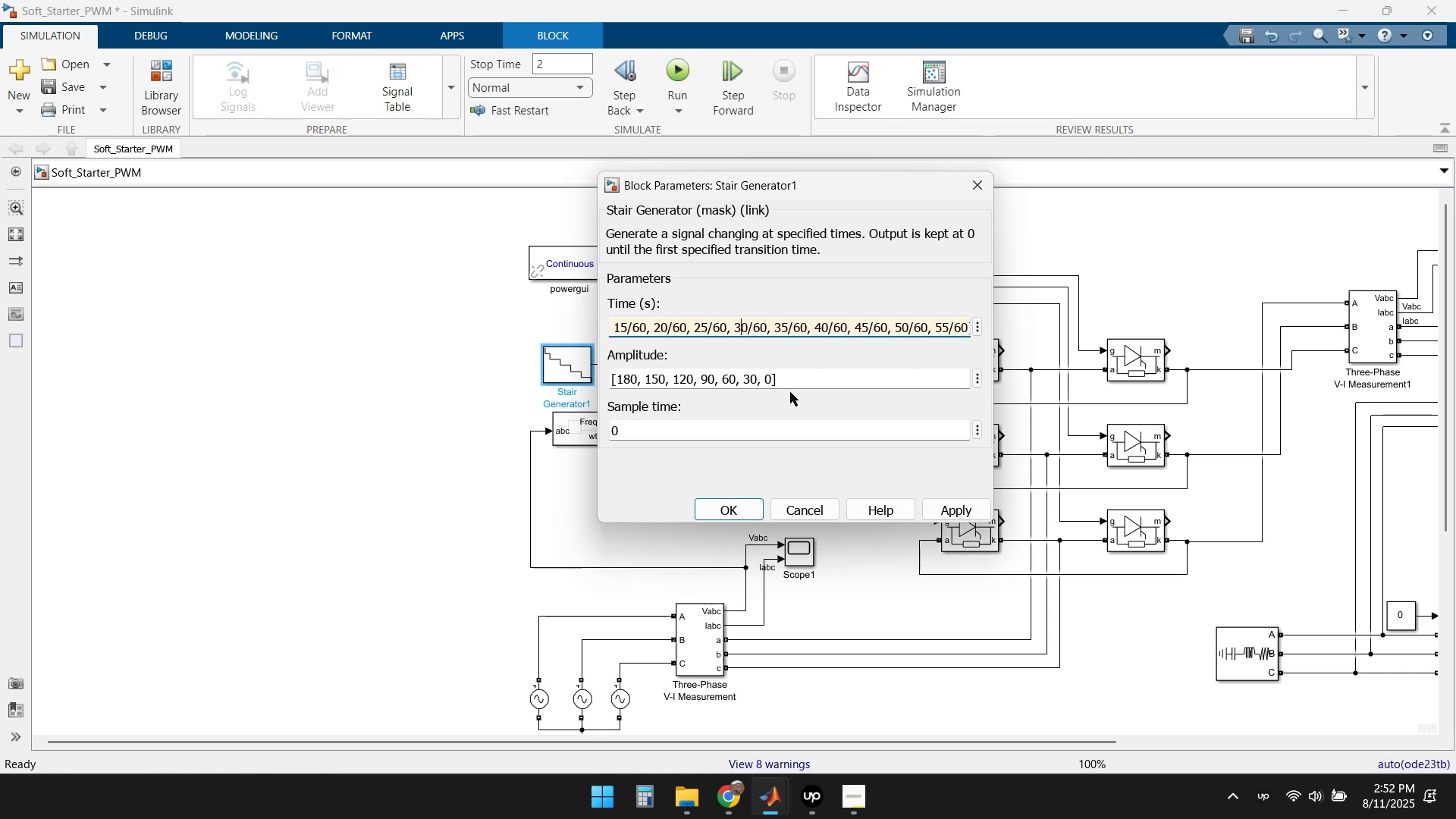 
key(ArrowLeft)
 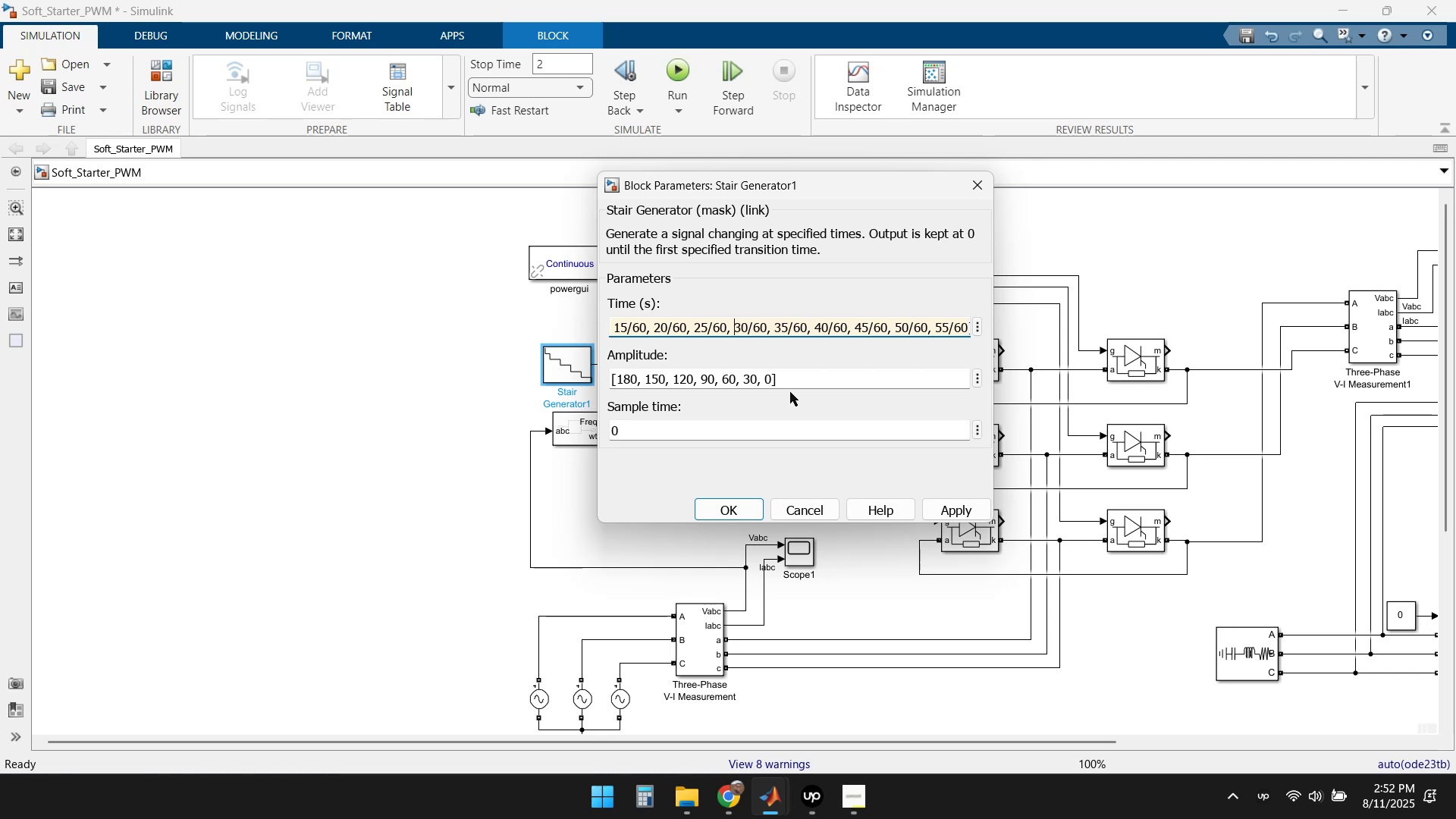 
key(ArrowLeft)
 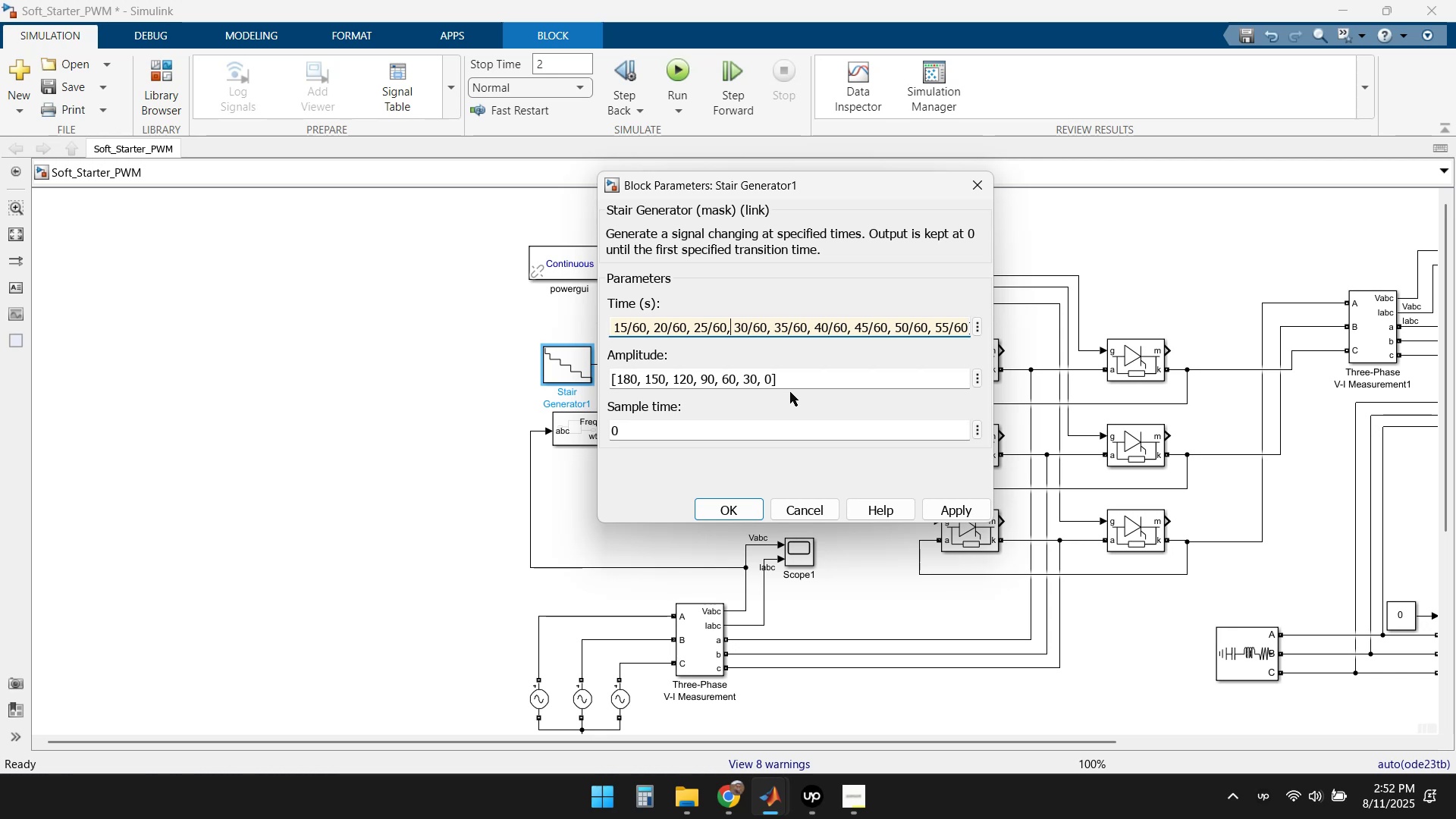 
key(ArrowLeft)
 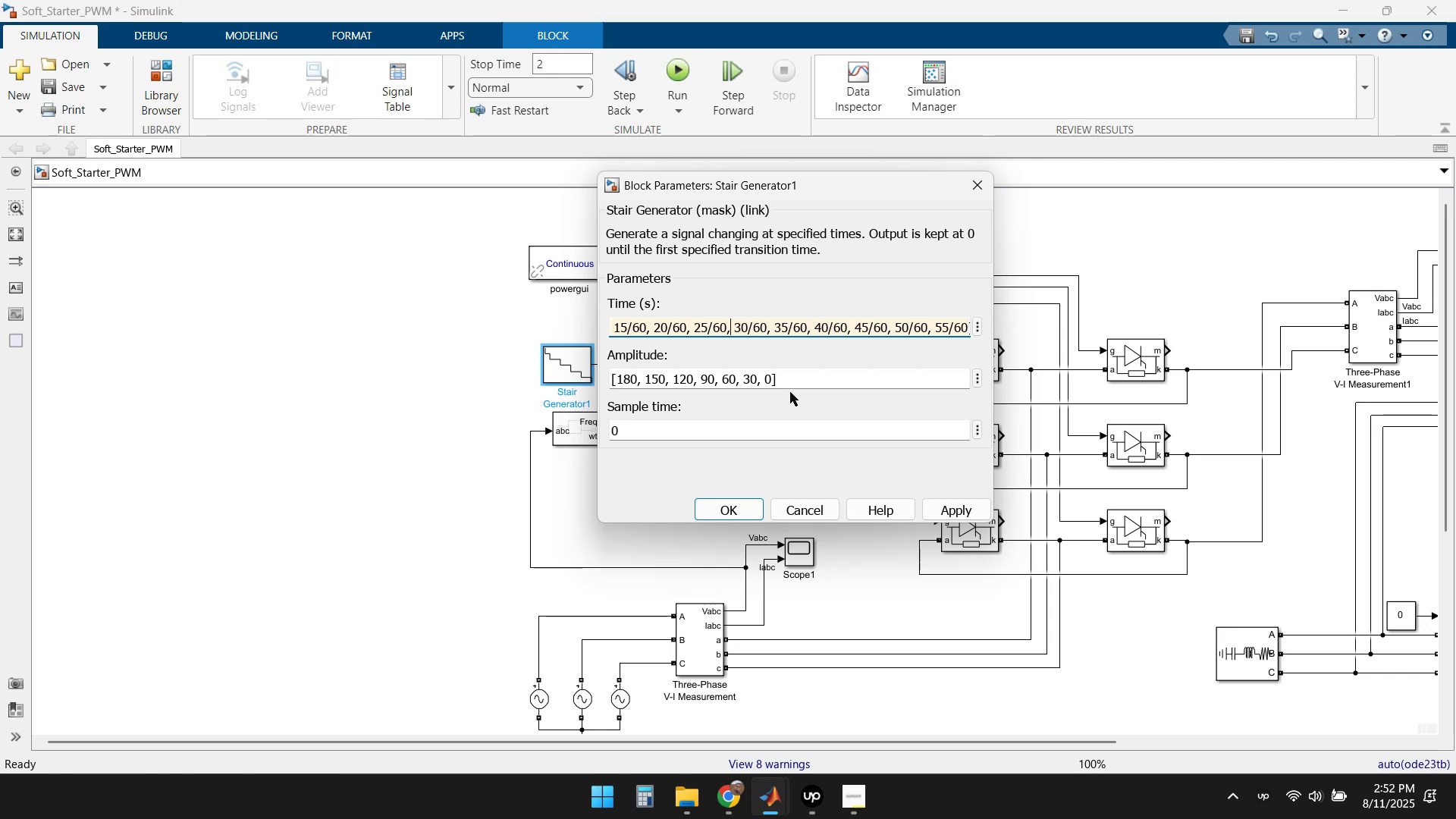 
key(ArrowLeft)
 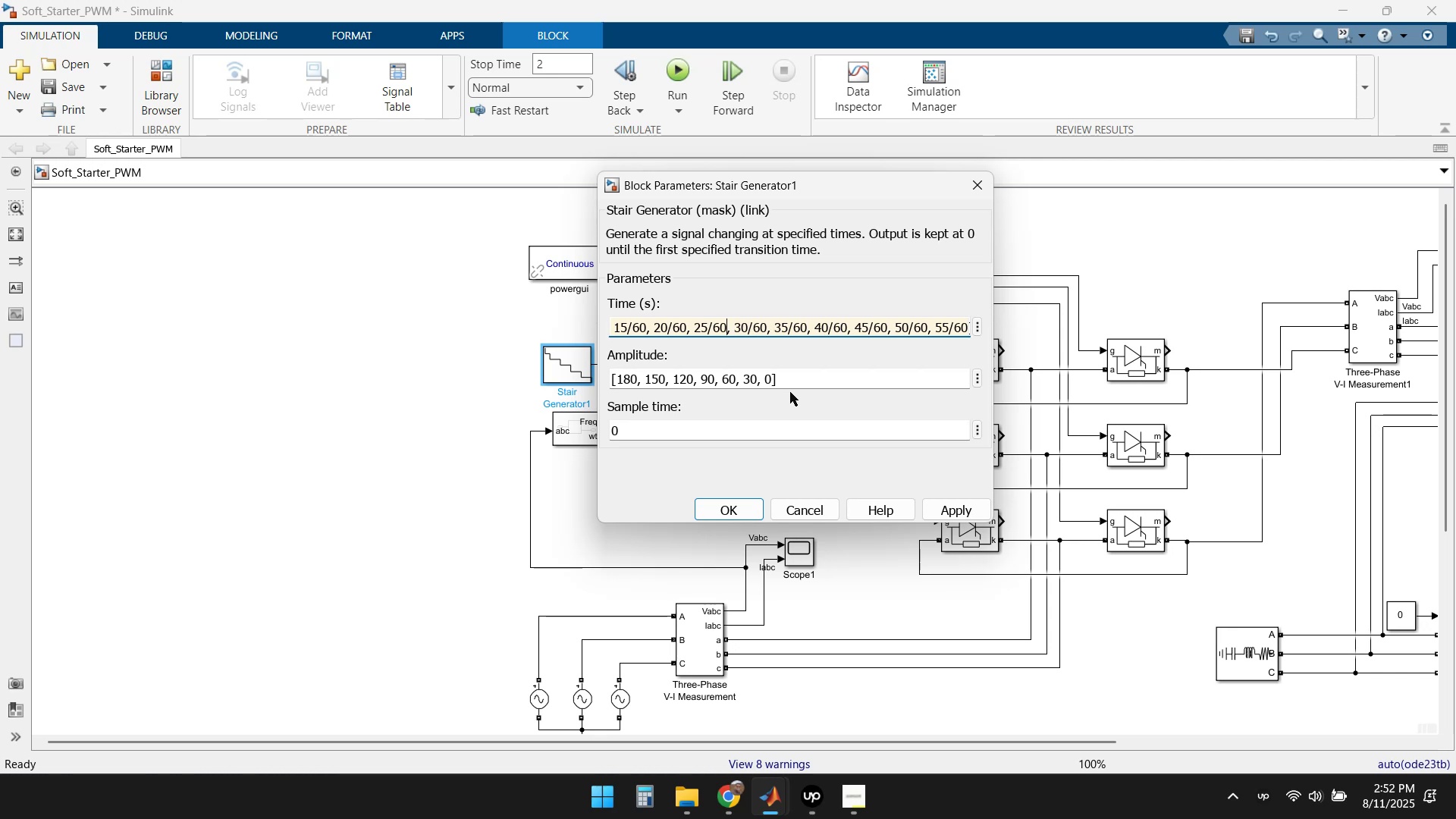 
key(ArrowLeft)
 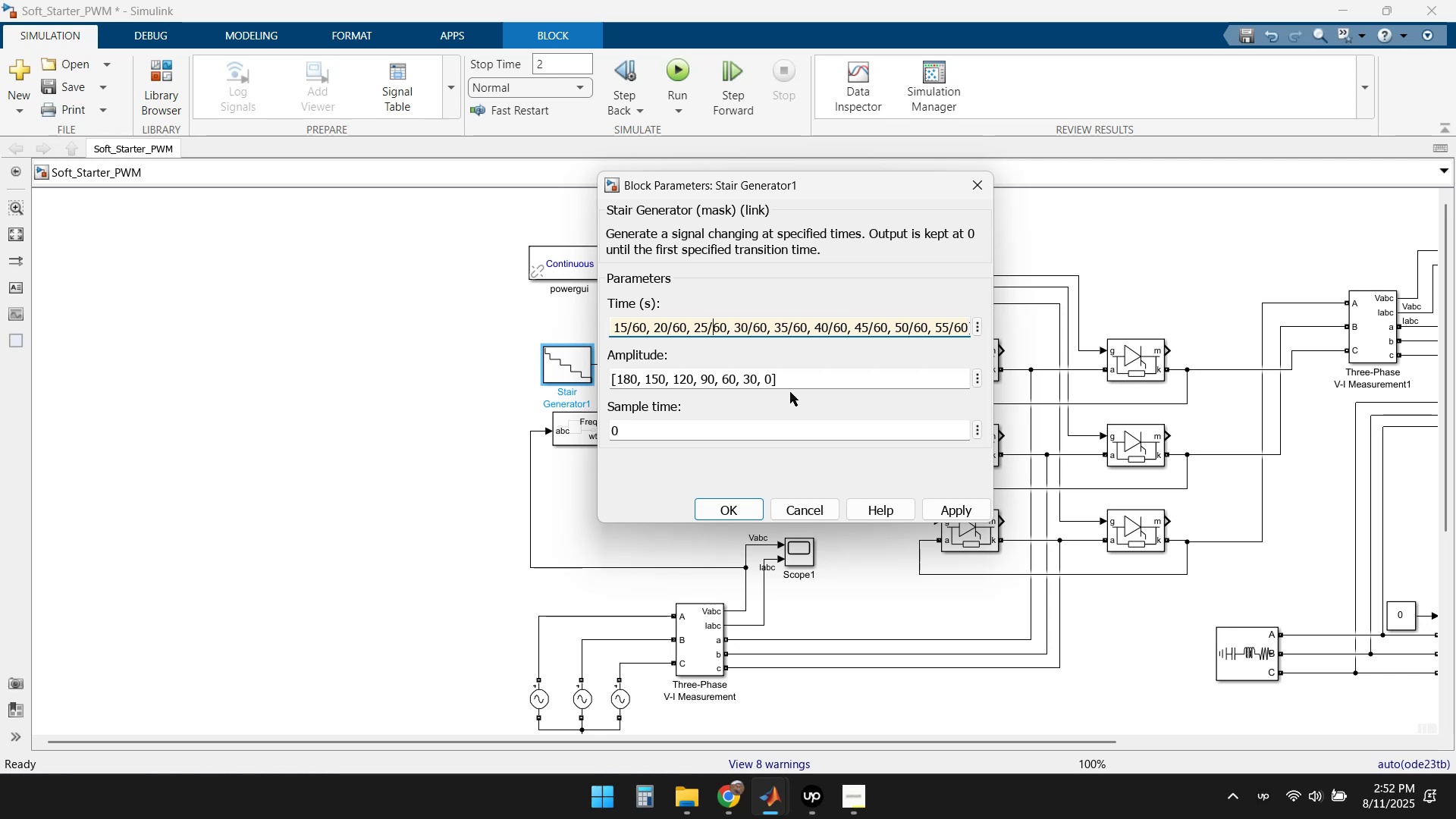 
key(ArrowLeft)
 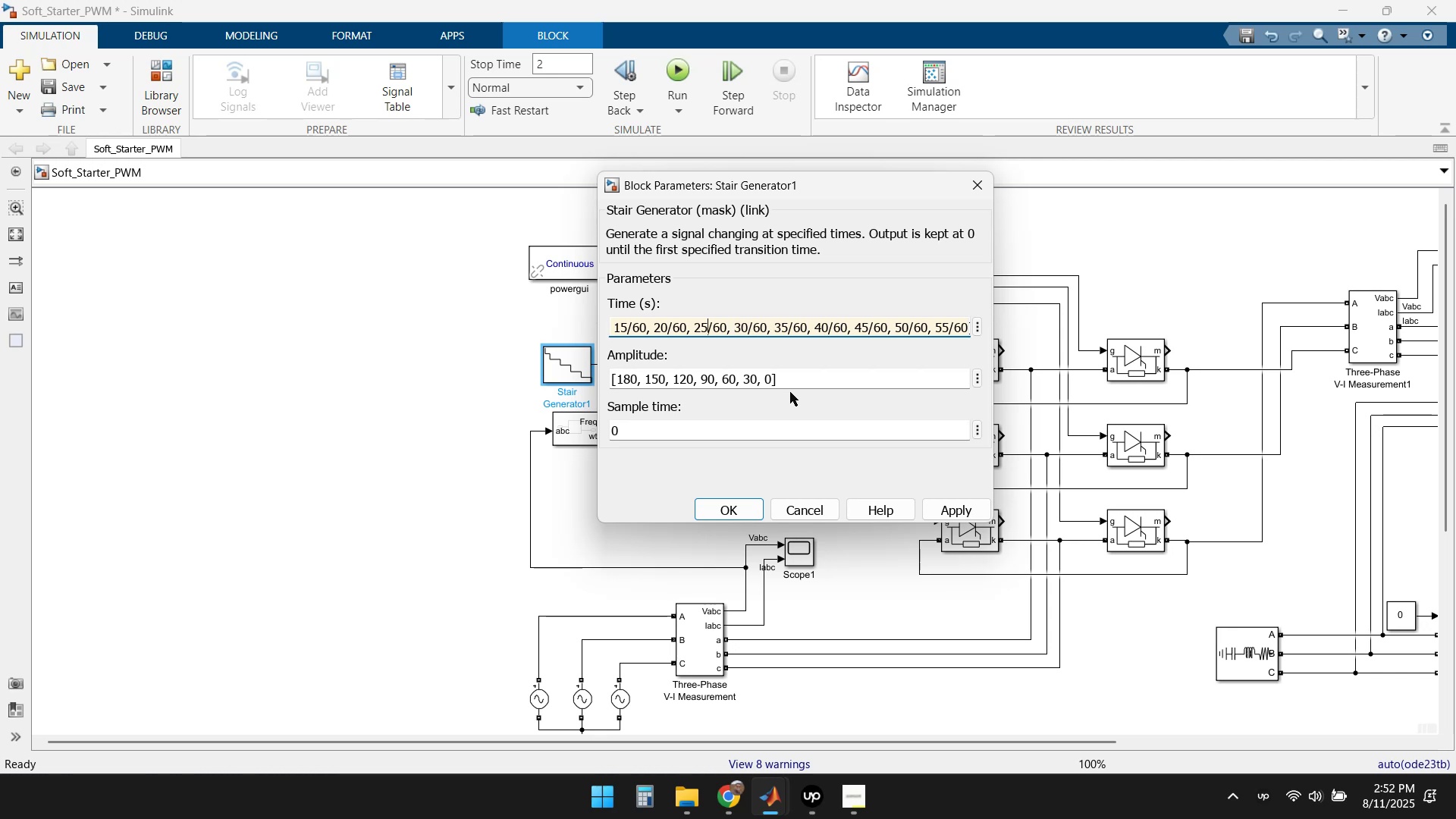 
key(ArrowLeft)
 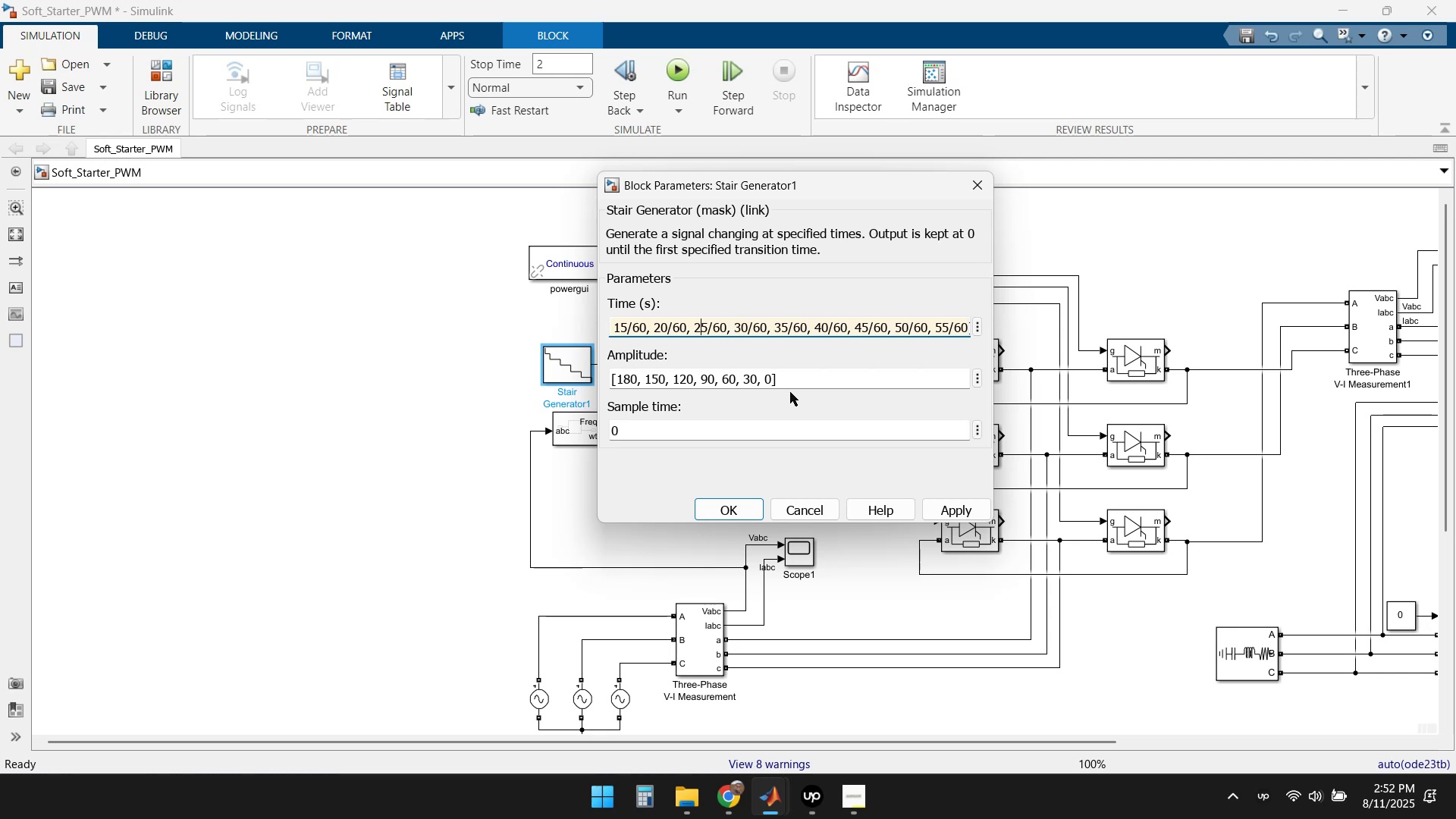 
key(ArrowLeft)
 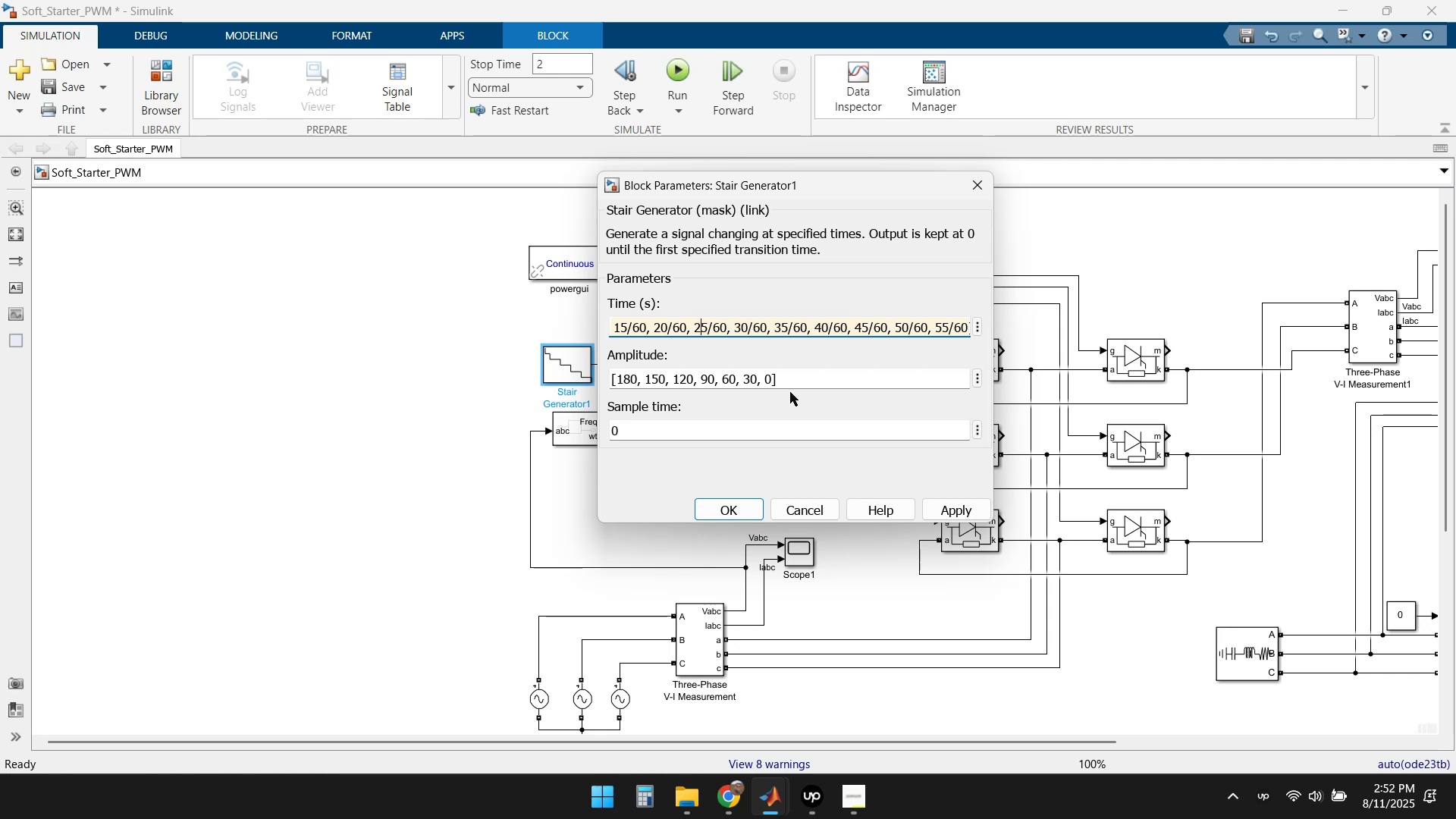 
key(ArrowLeft)
 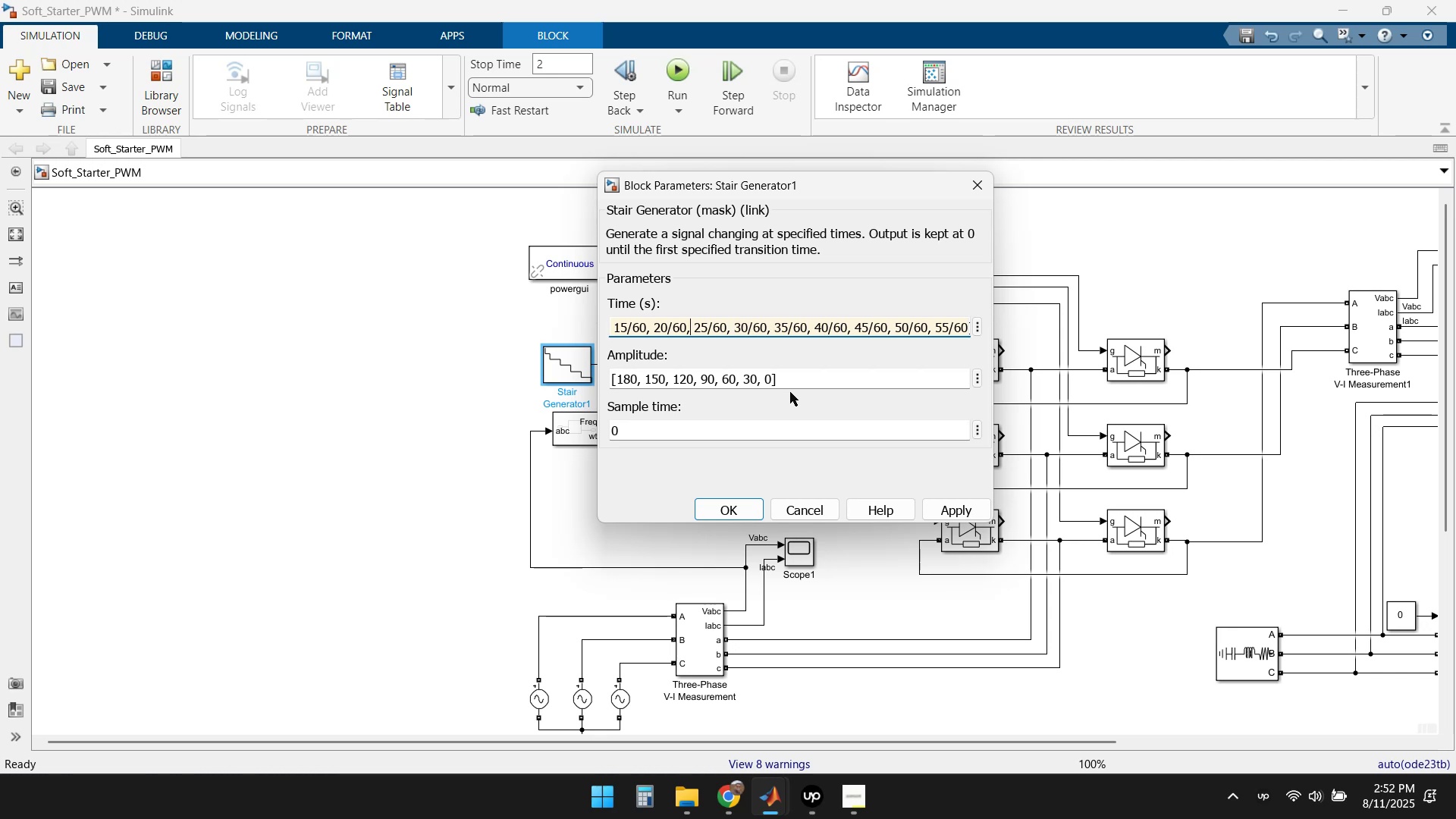 
key(ArrowLeft)
 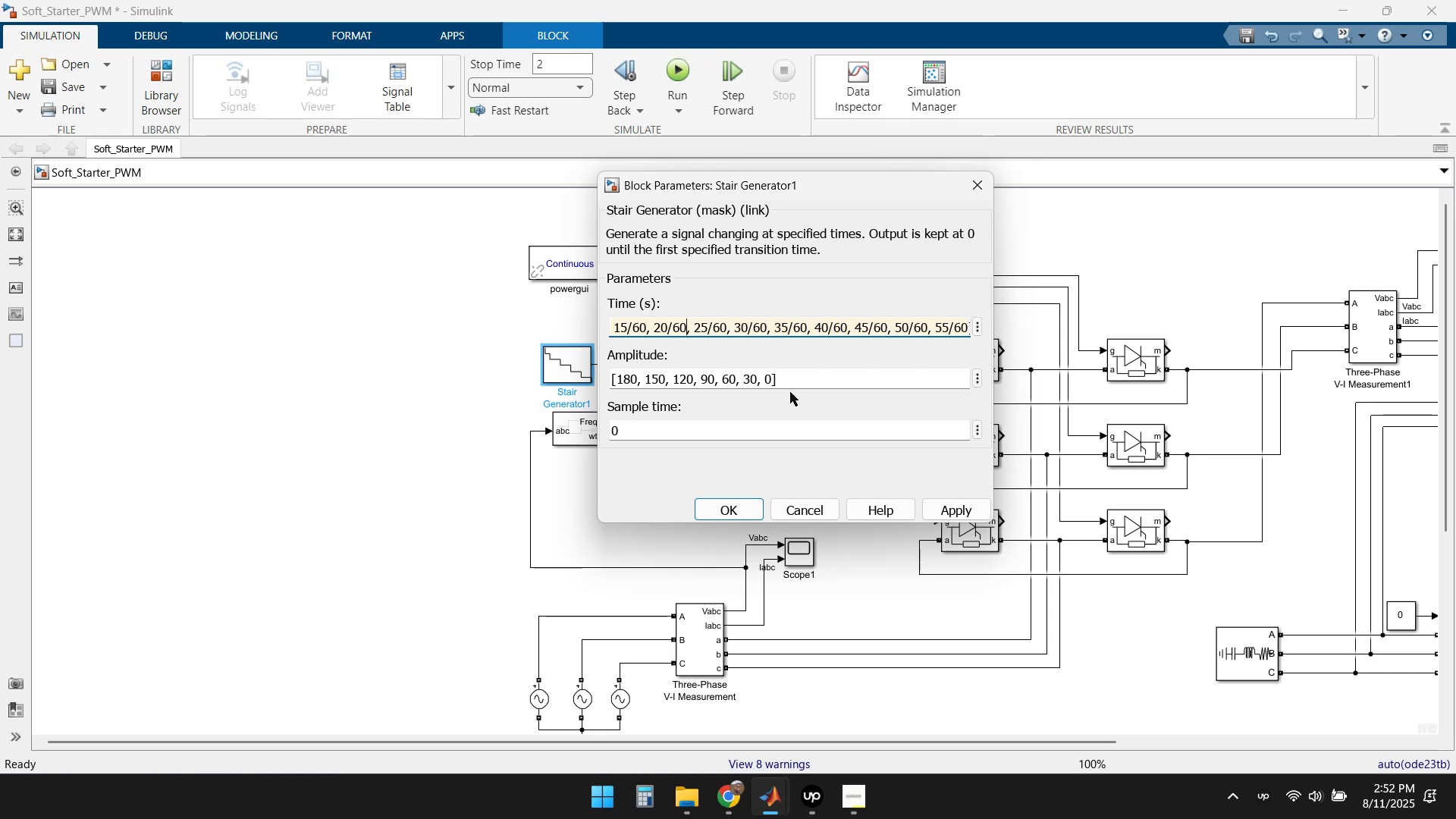 
key(ArrowLeft)
 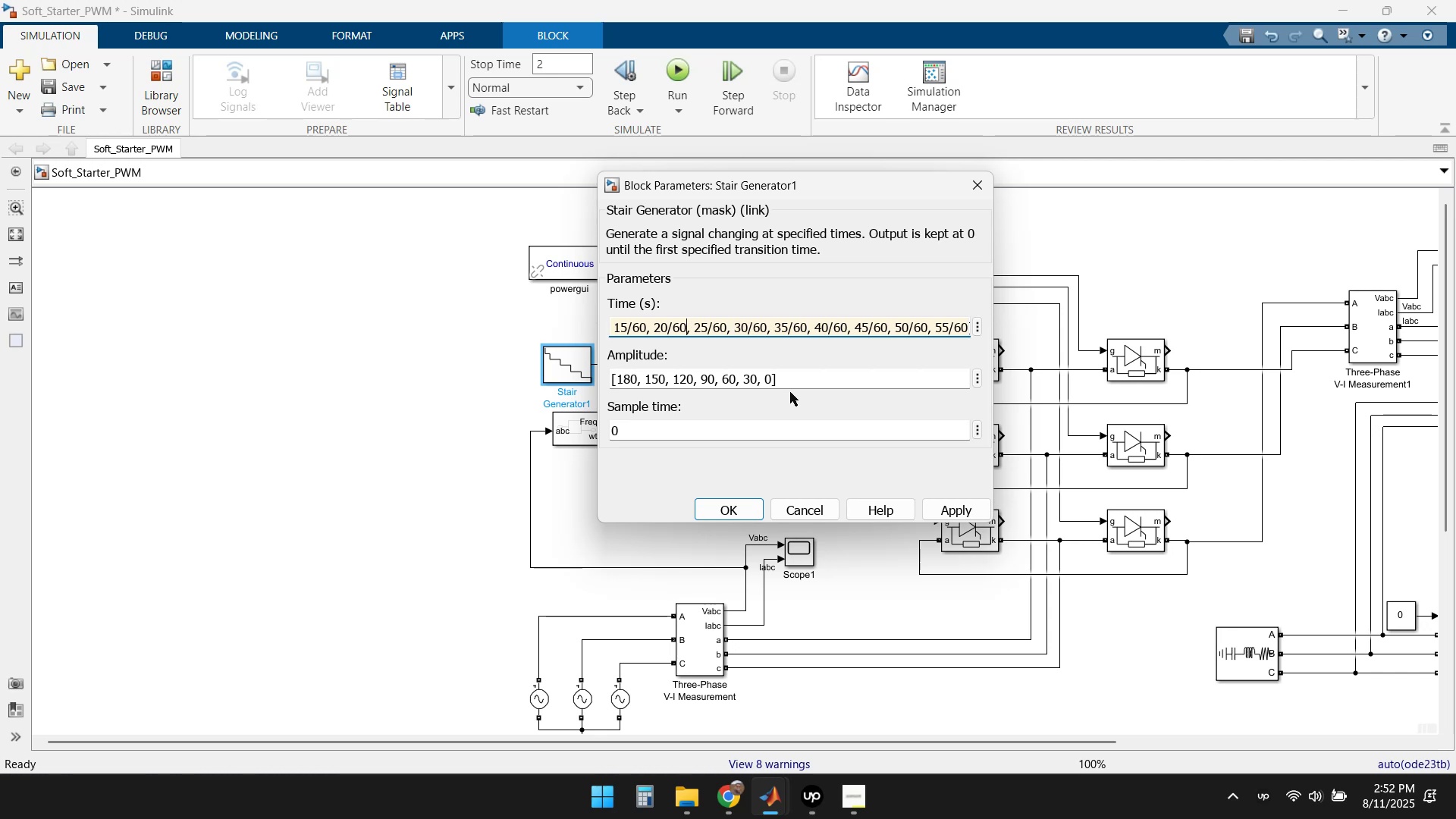 
key(ArrowLeft)
 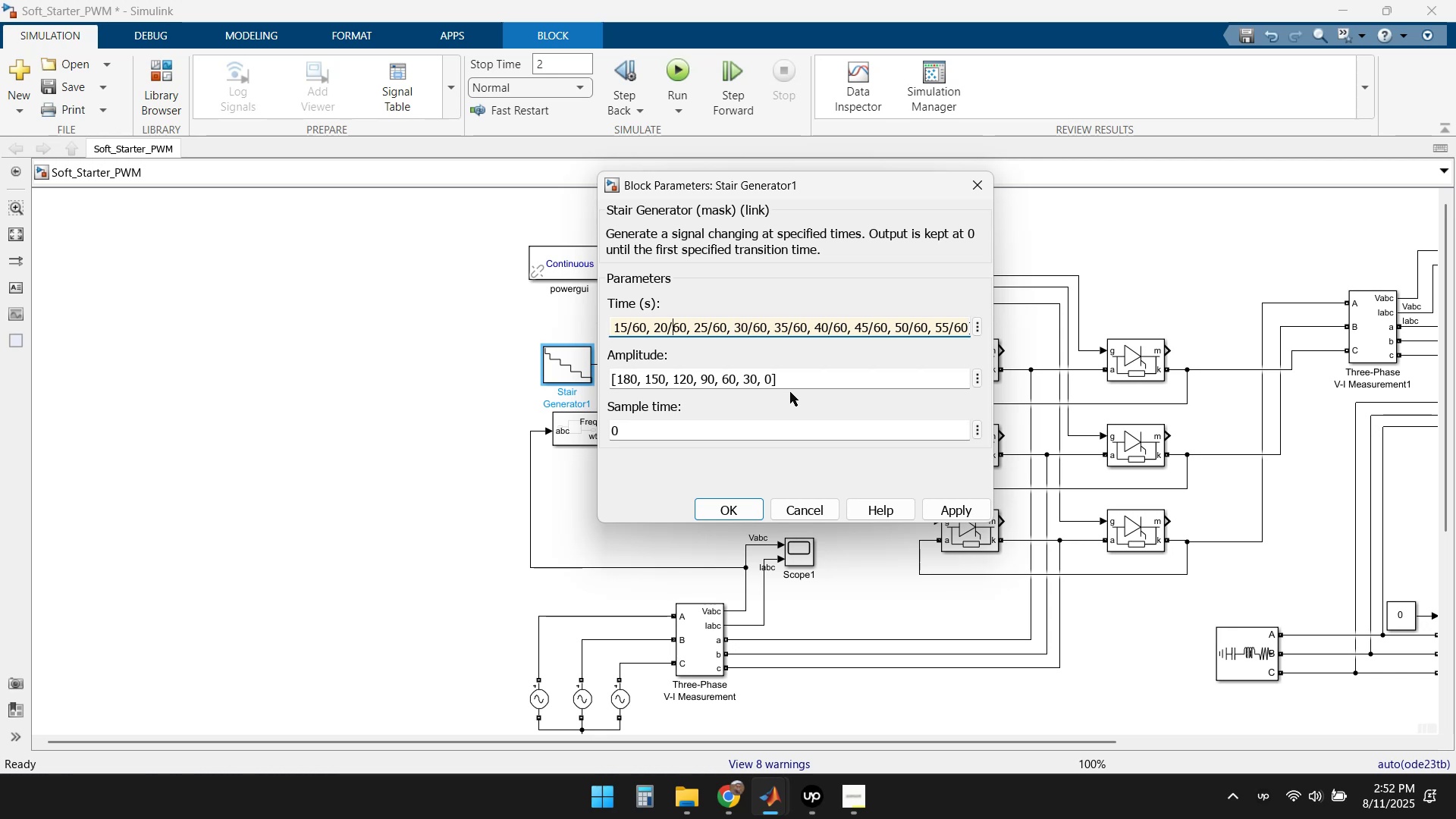 
key(ArrowLeft)
 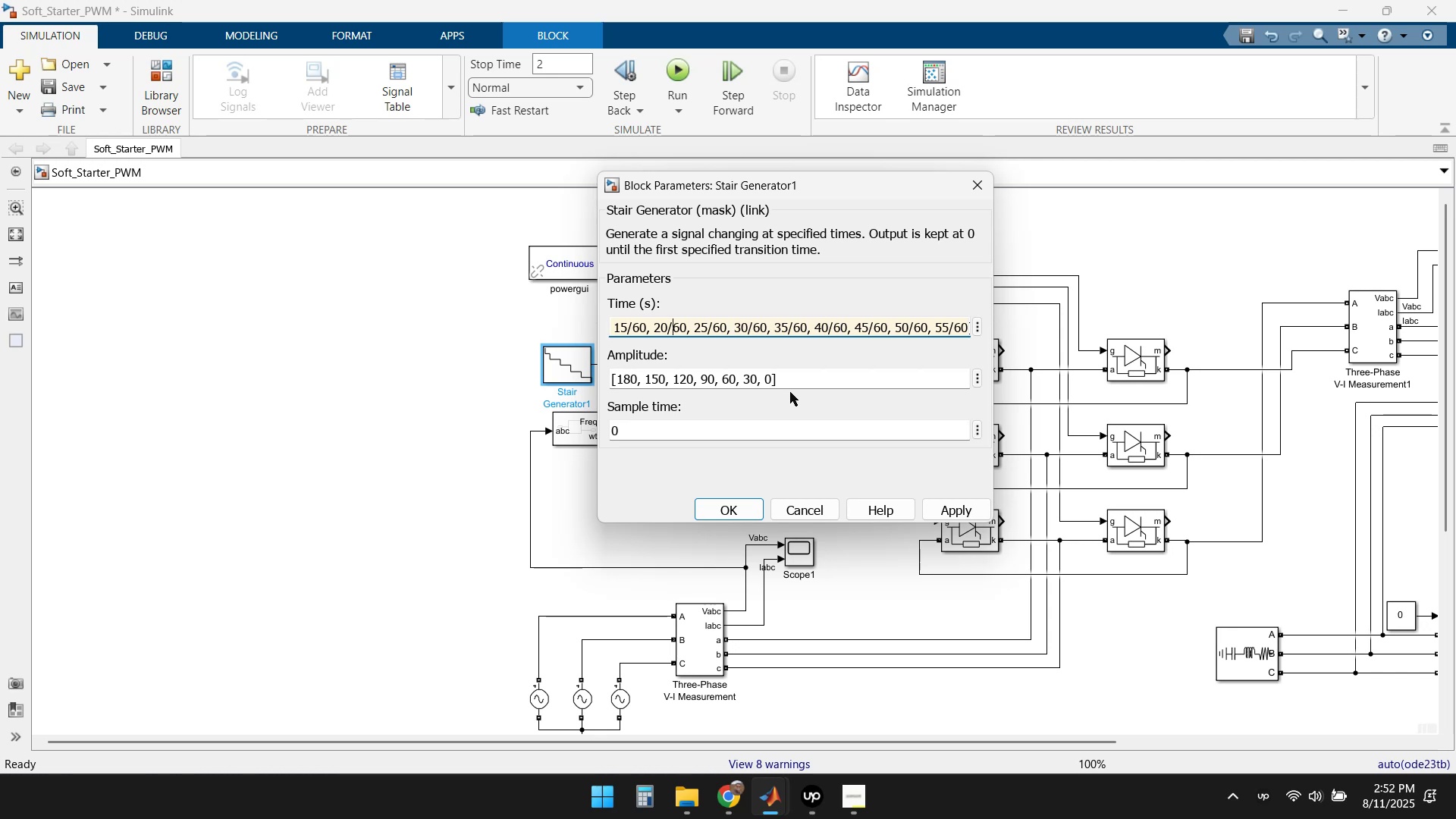 
key(ArrowLeft)
 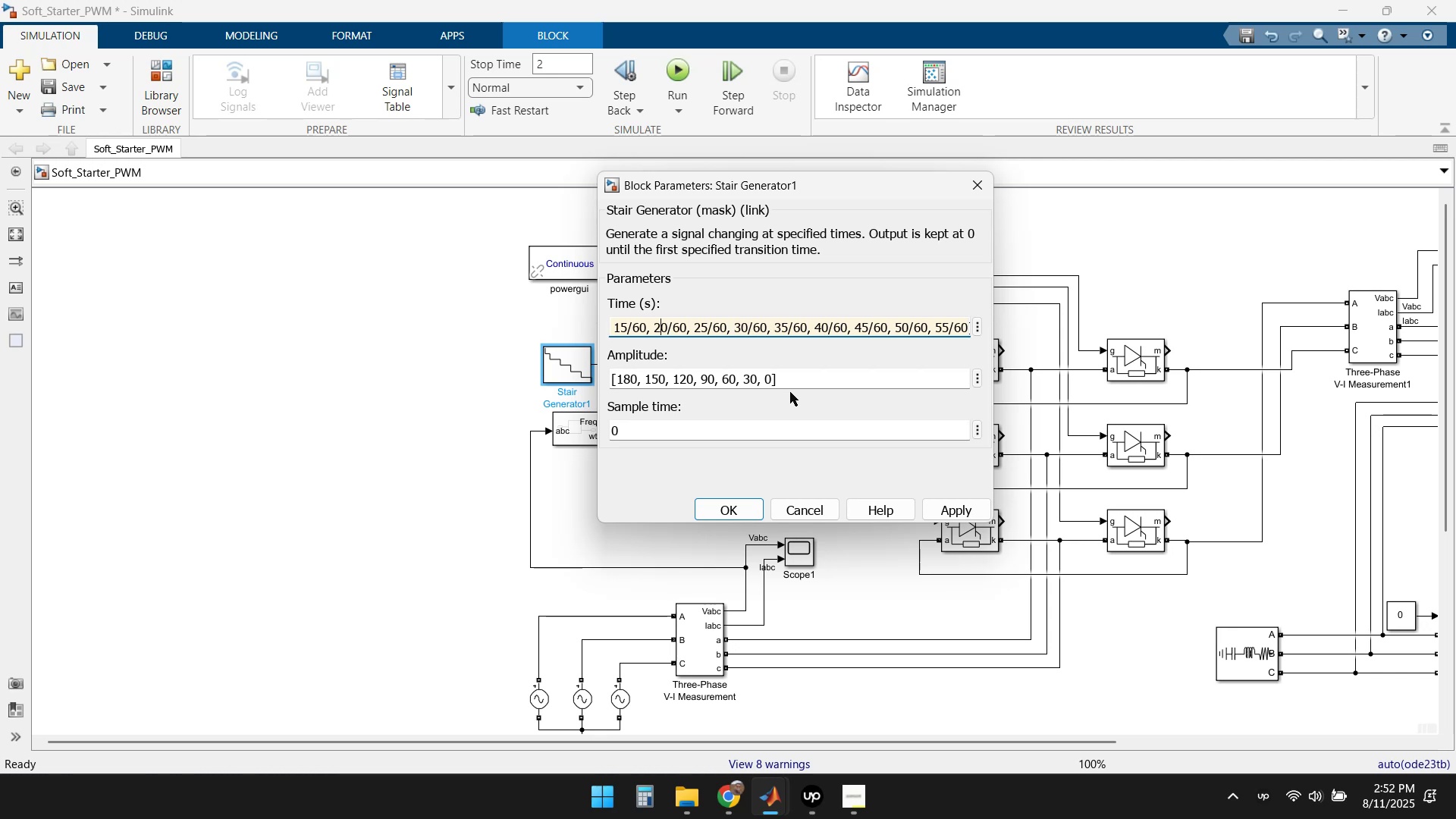 
key(ArrowLeft)
 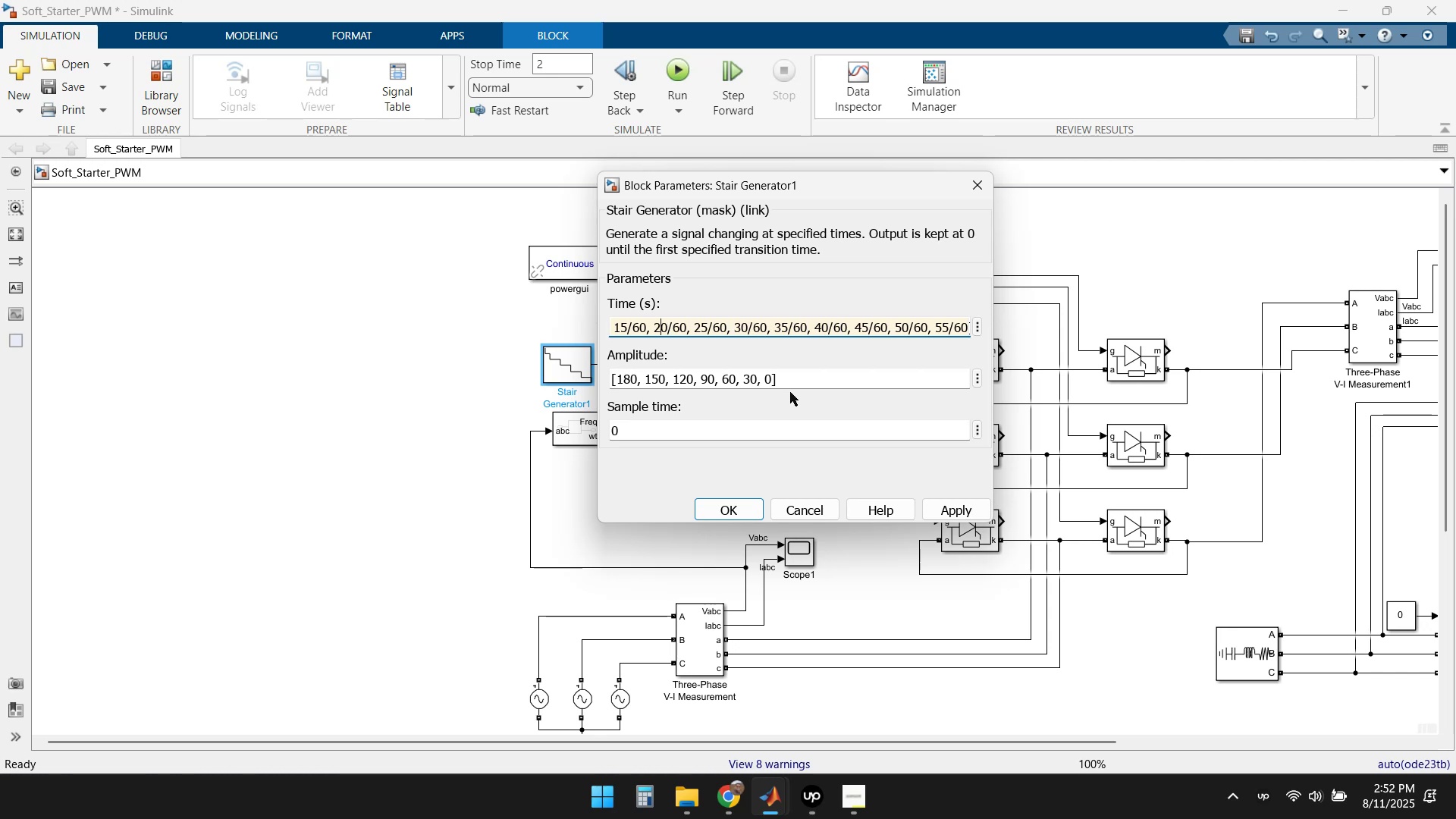 
key(ArrowLeft)
 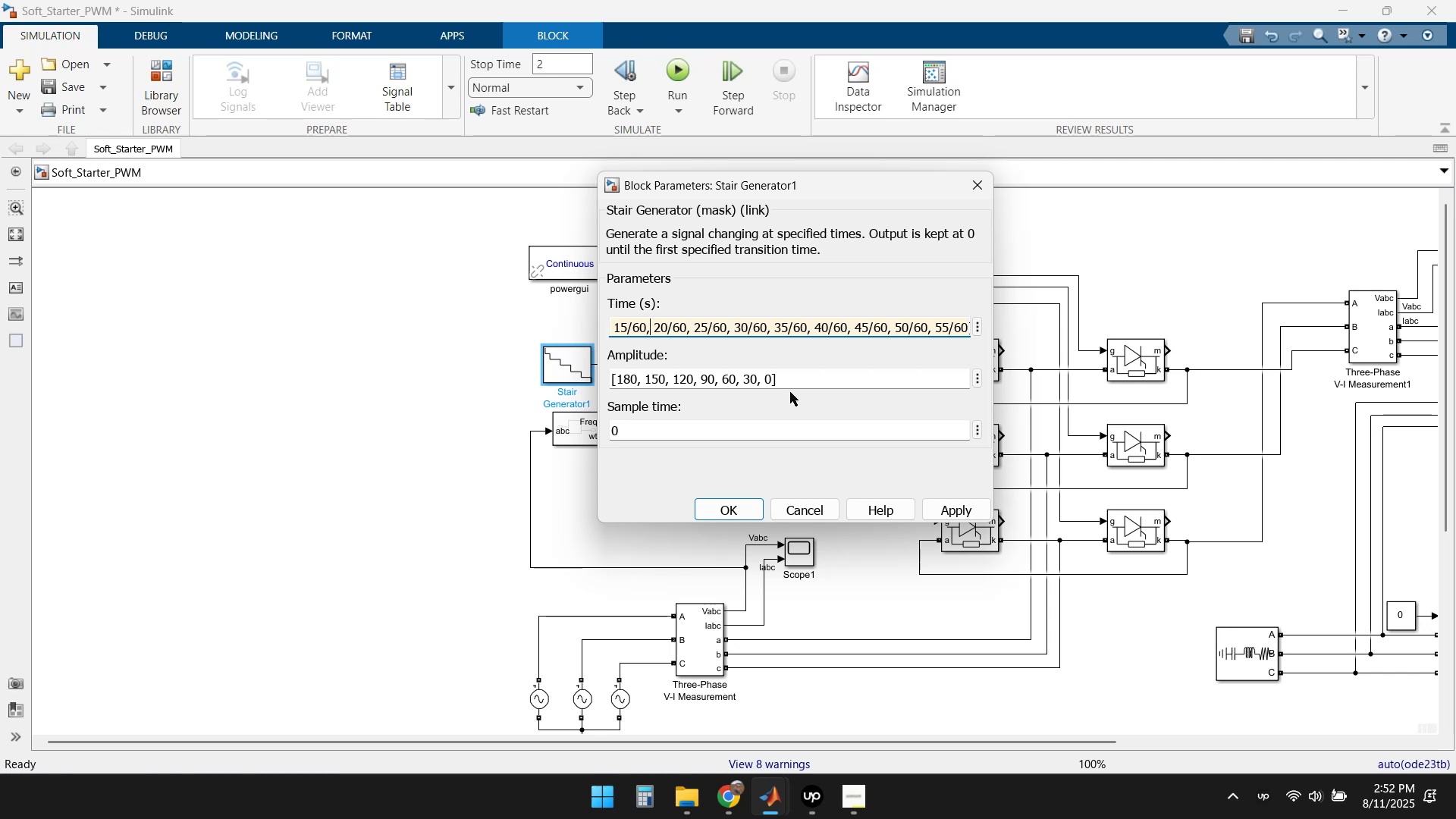 
key(ArrowLeft)
 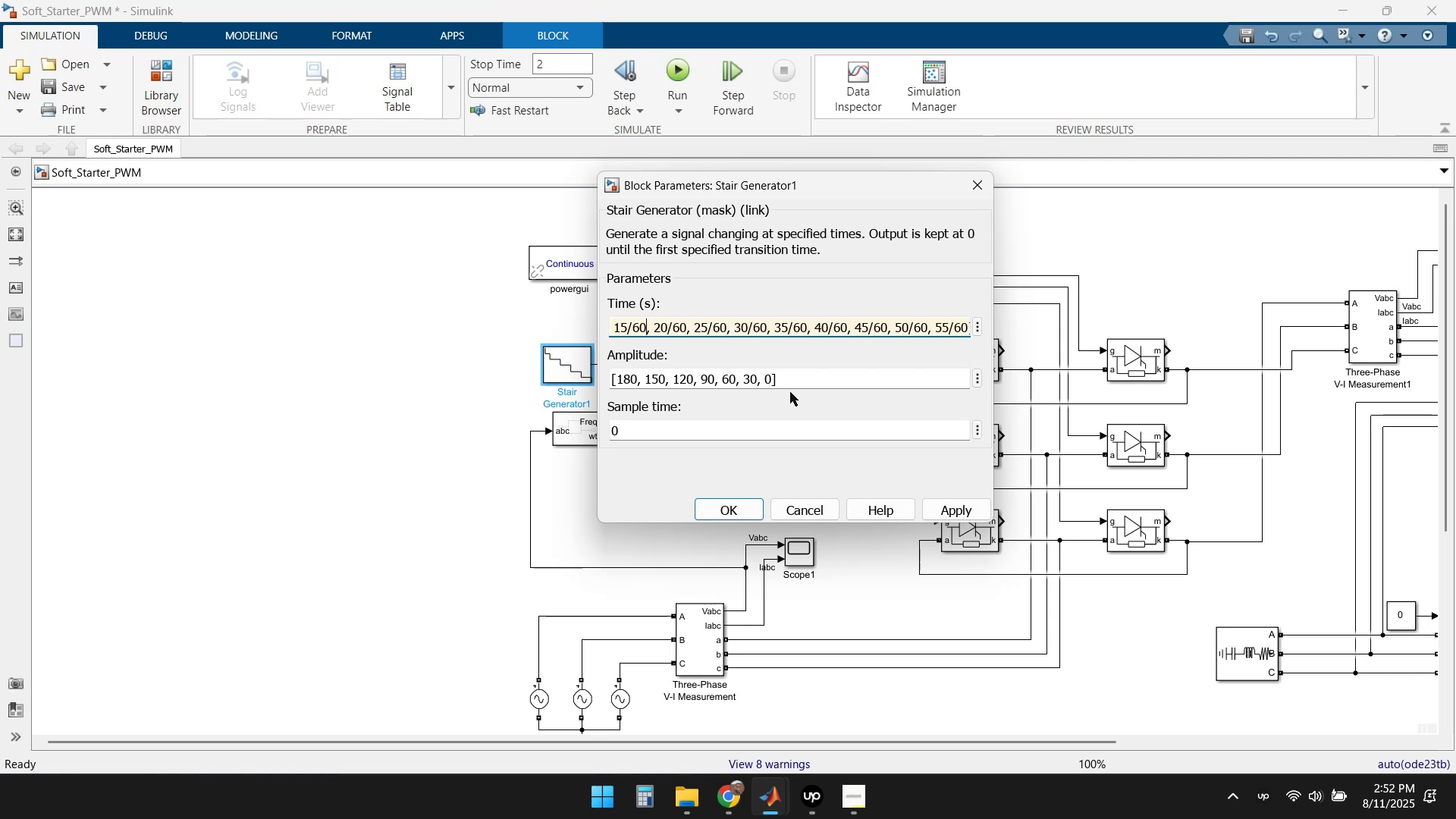 
key(ArrowLeft)
 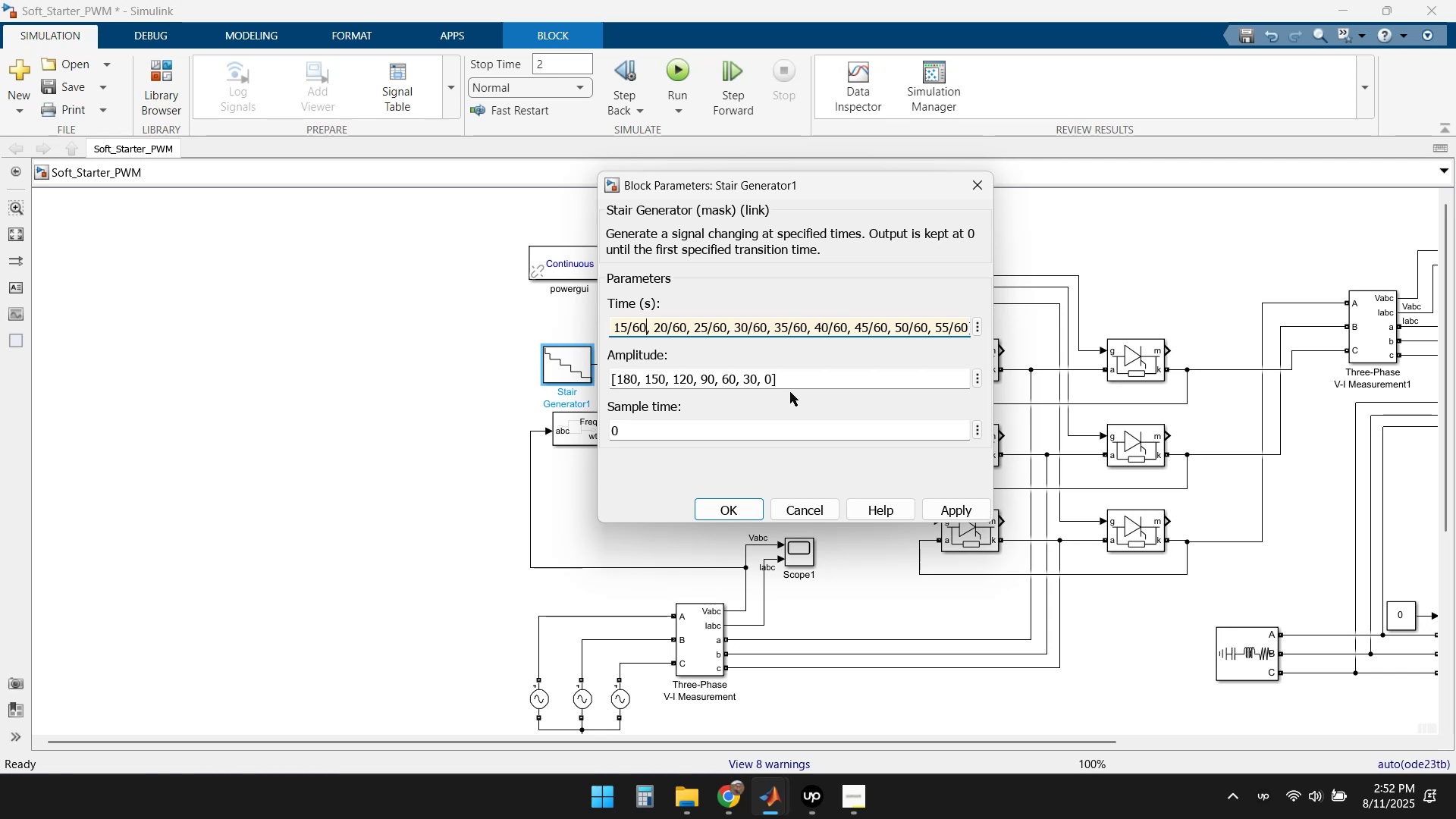 
key(ArrowLeft)
 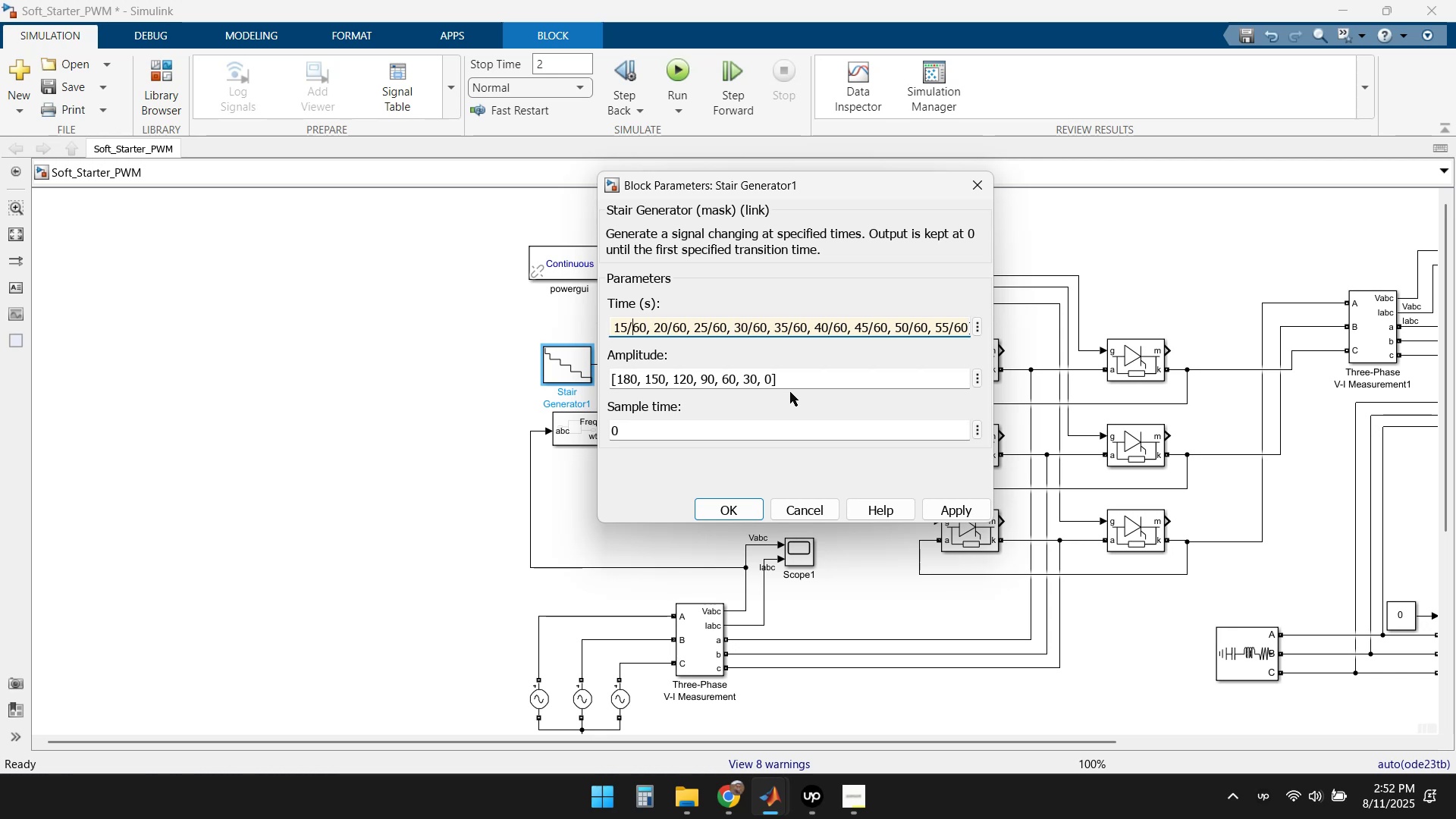 
key(ArrowLeft)
 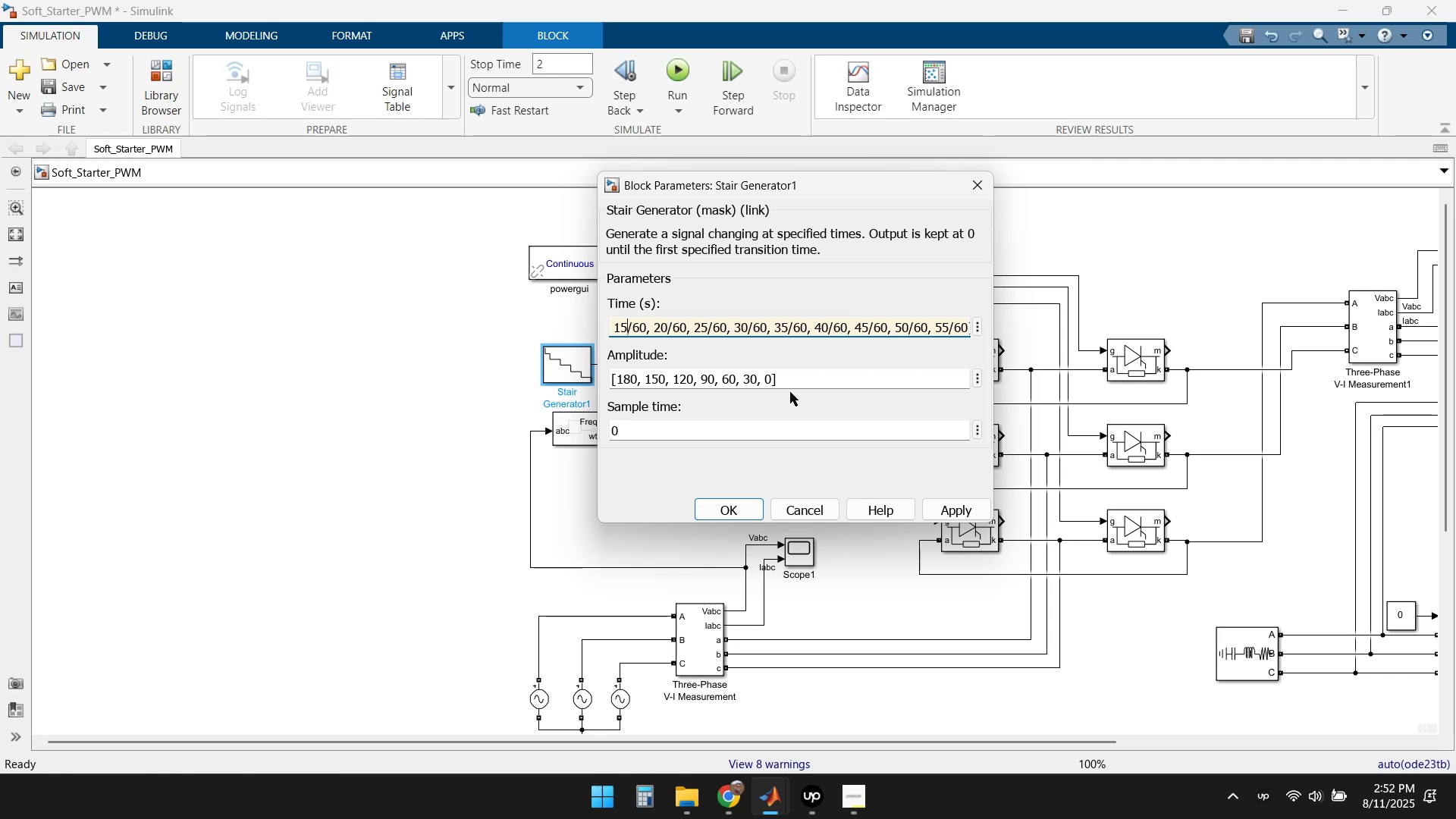 
key(ArrowLeft)
 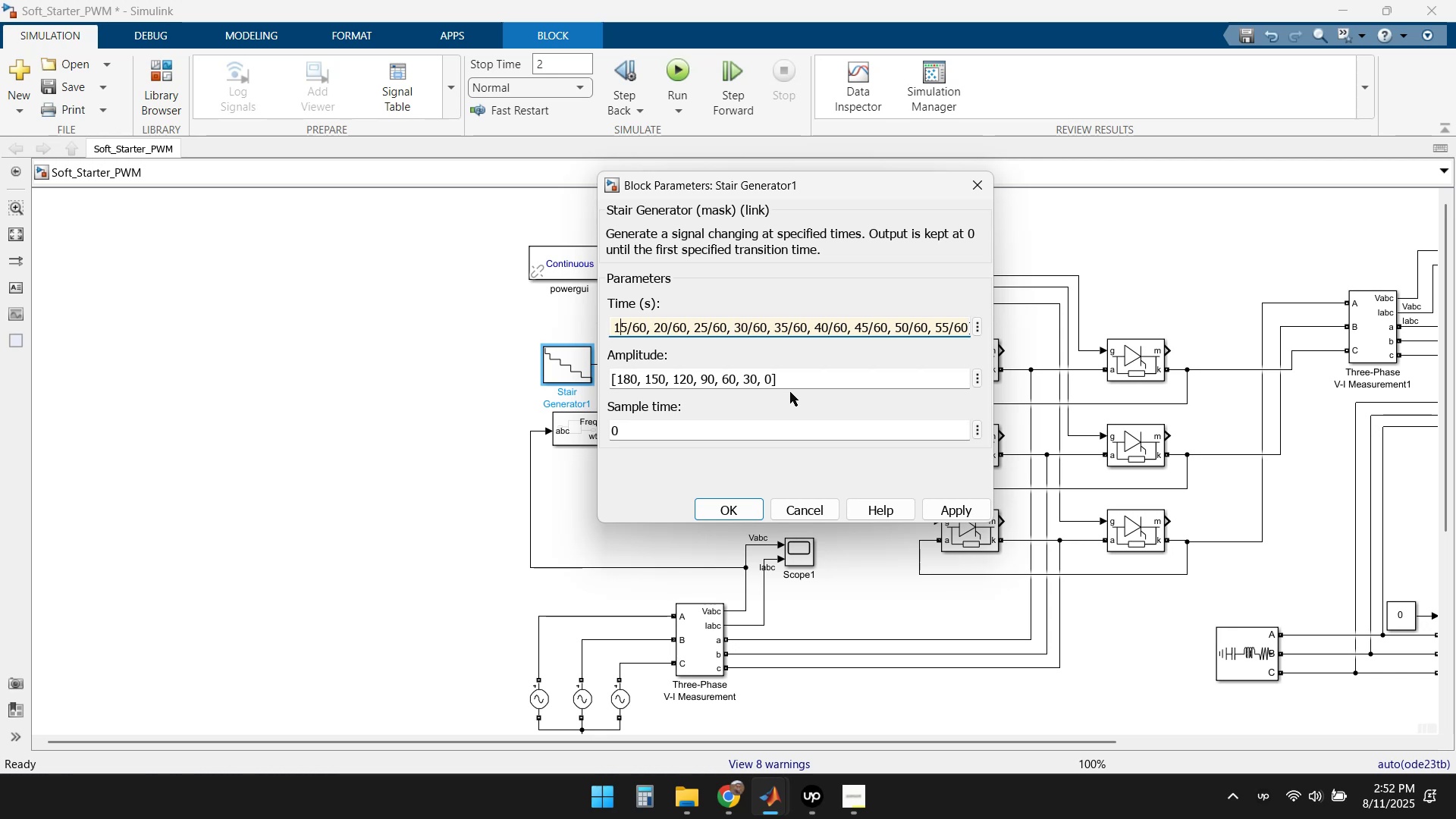 
key(ArrowLeft)
 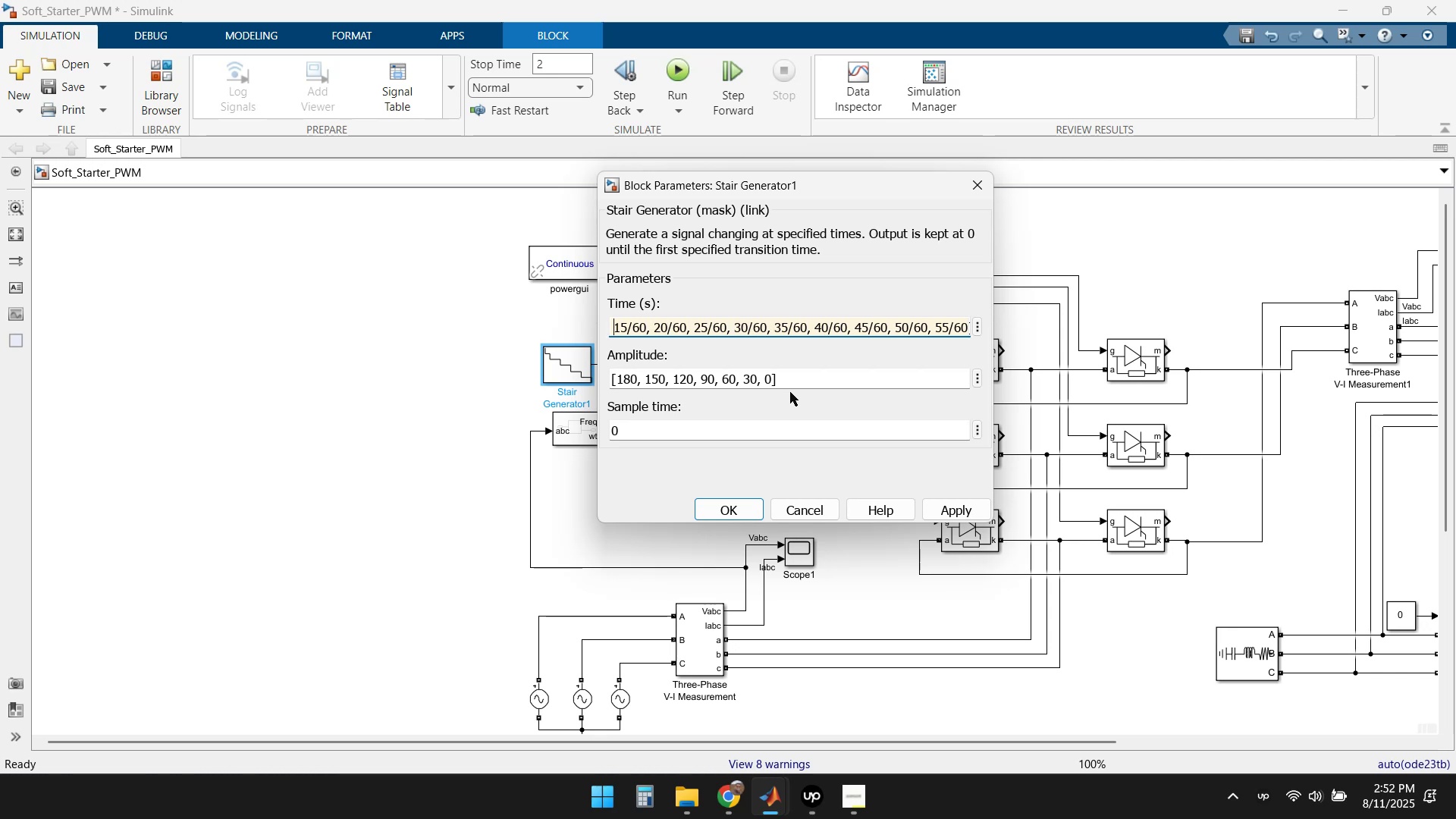 
key(ArrowLeft)
 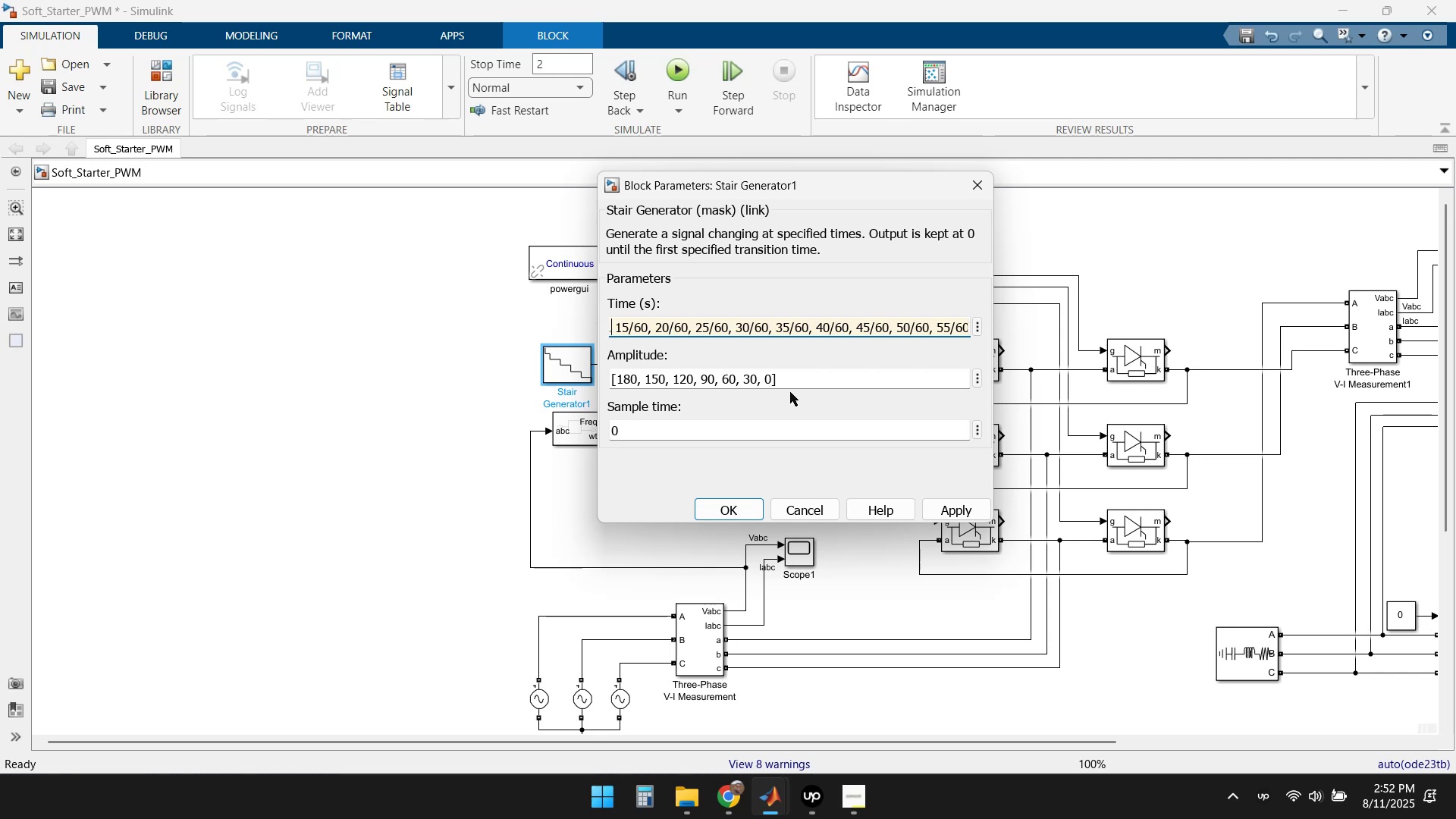 
key(ArrowLeft)
 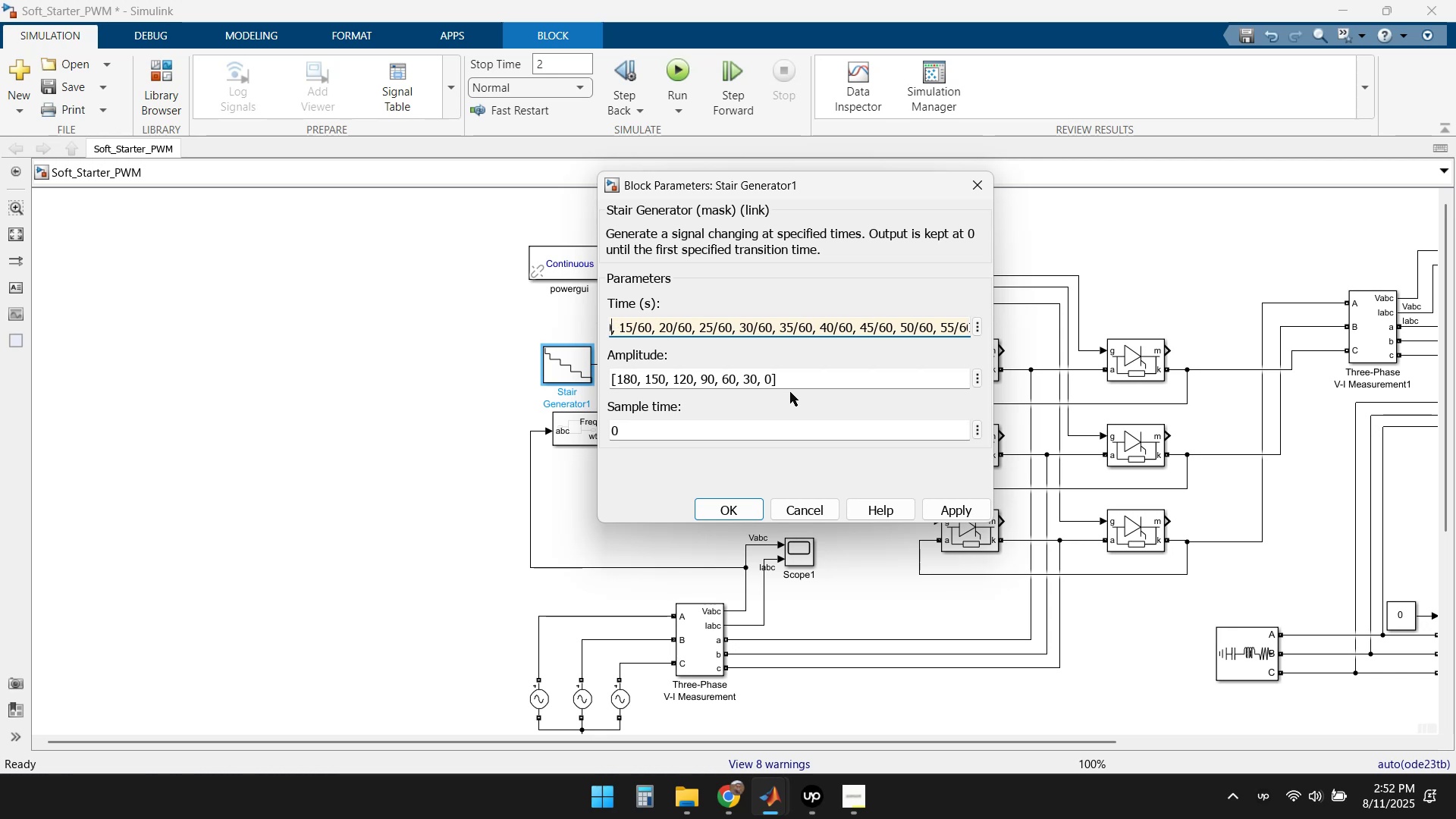 
key(ArrowLeft)
 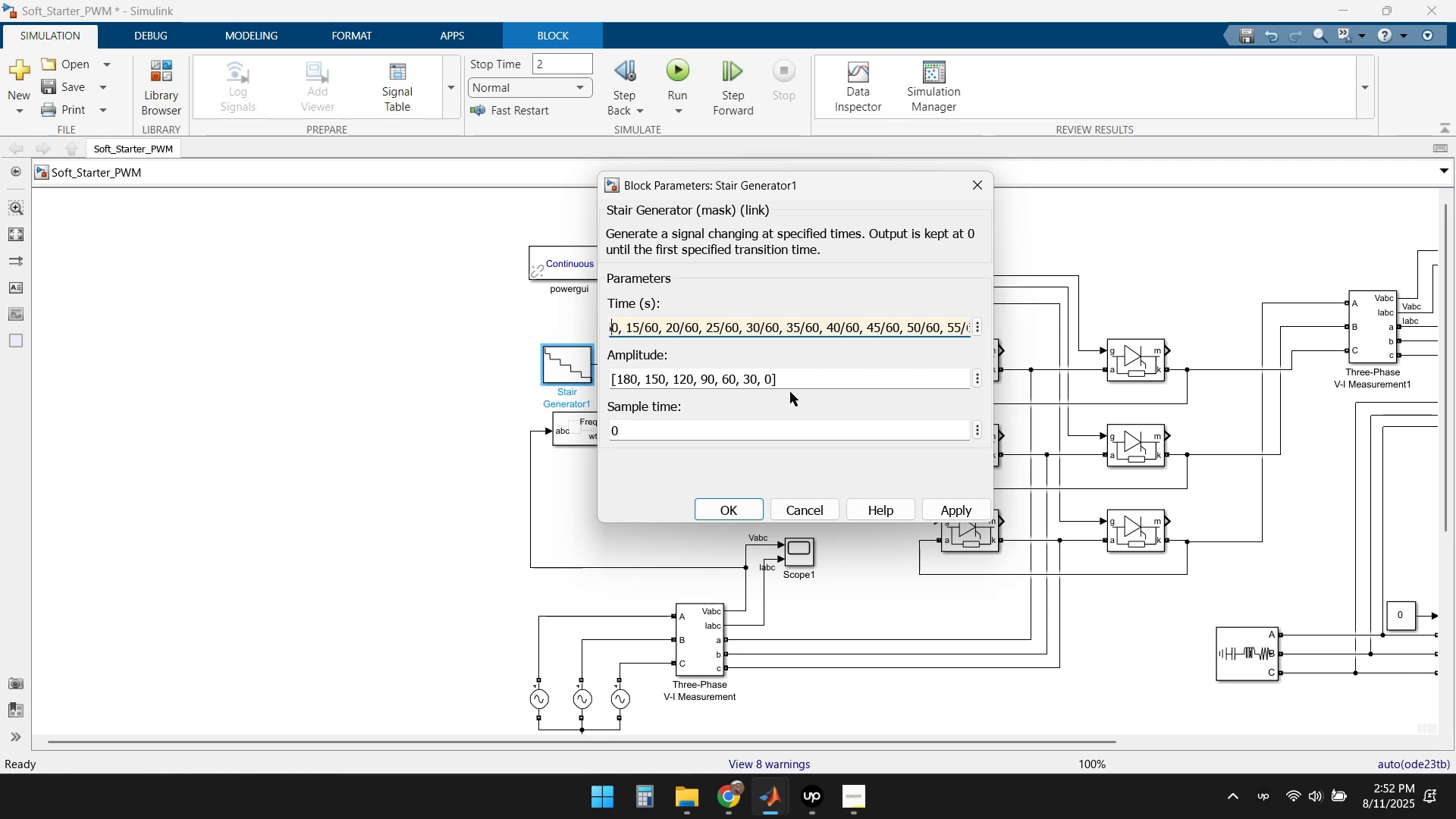 
key(ArrowLeft)
 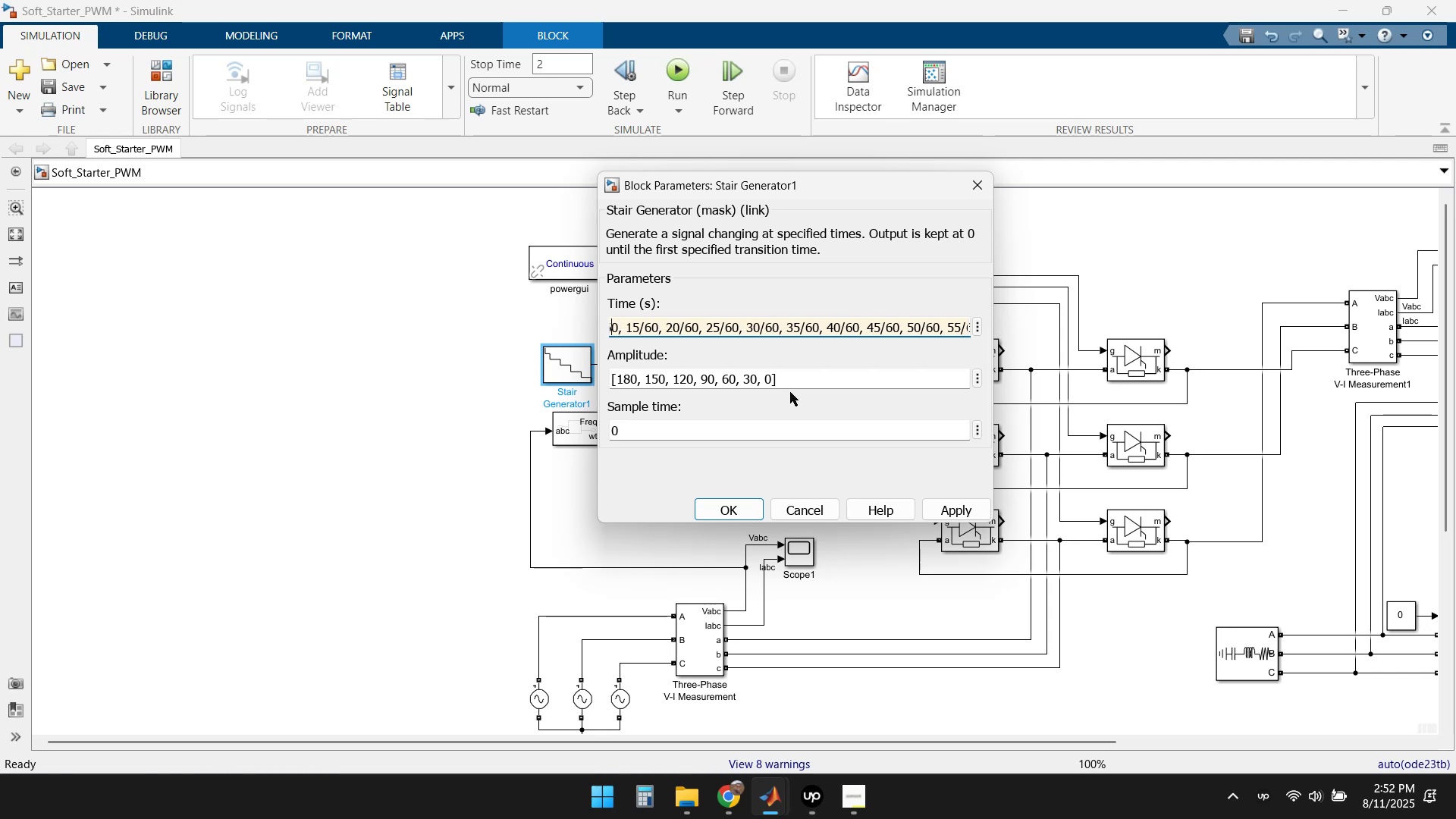 
key(ArrowLeft)
 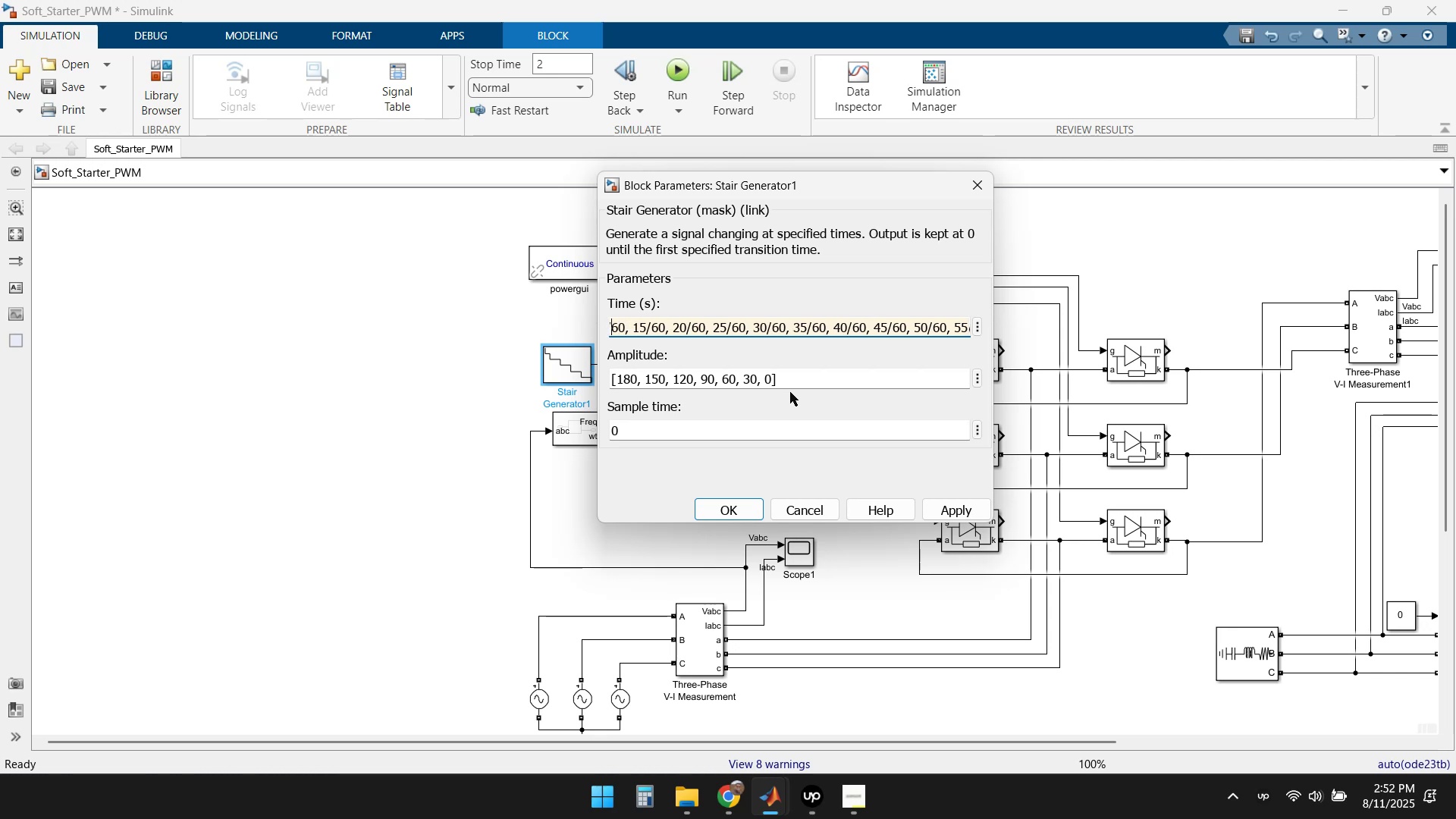 
key(ArrowLeft)
 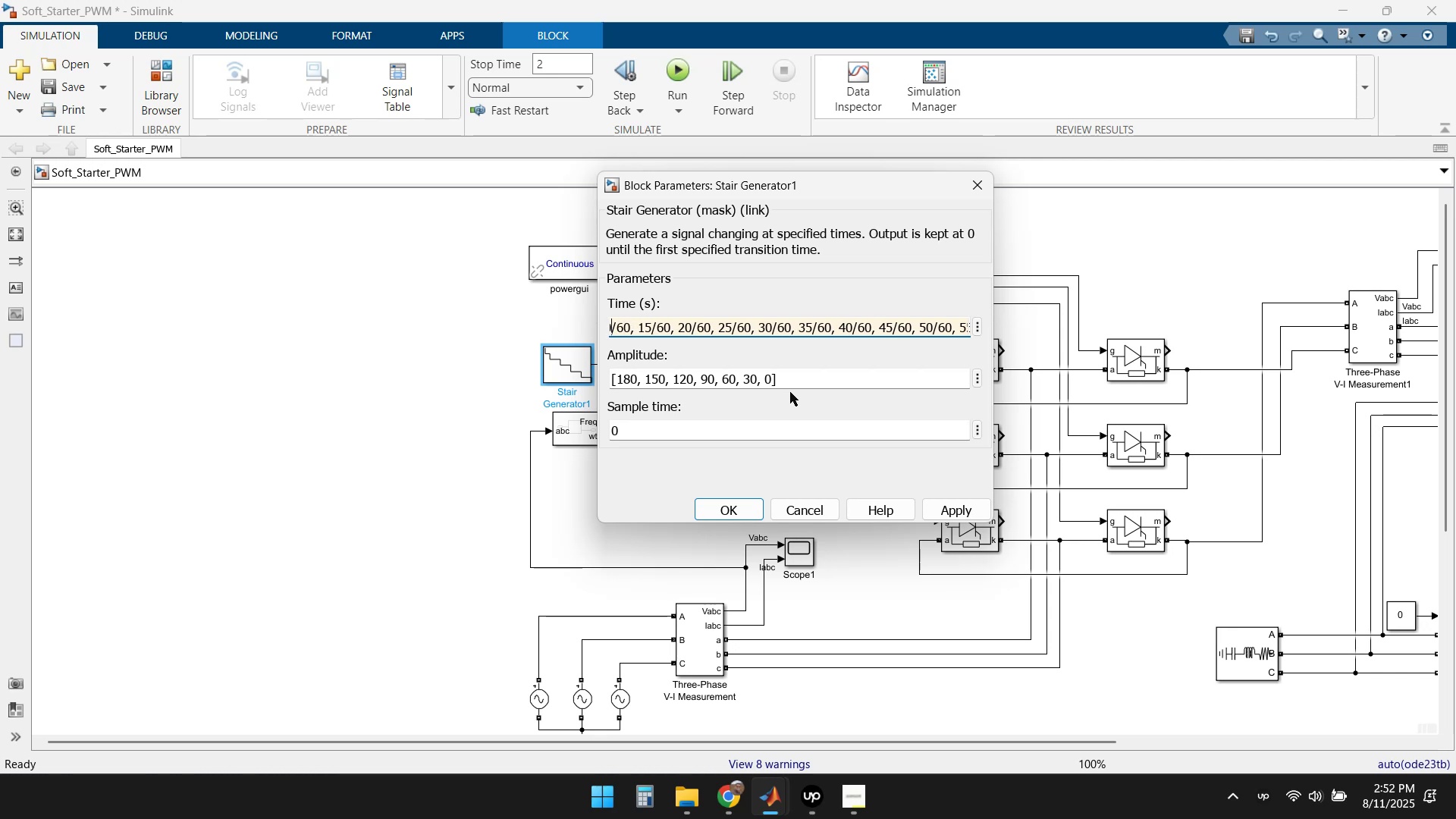 
key(ArrowLeft)
 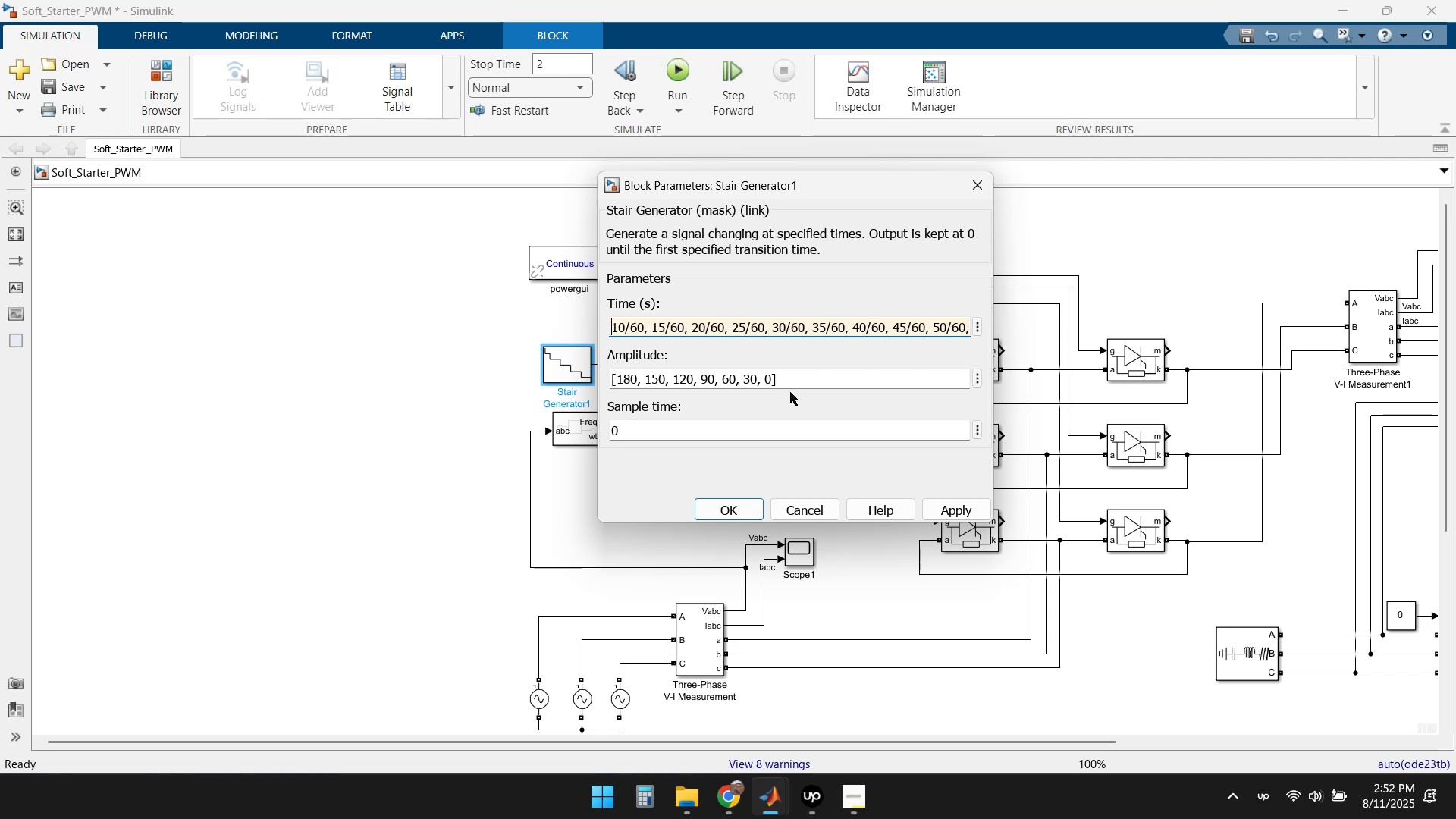 
key(ArrowLeft)
 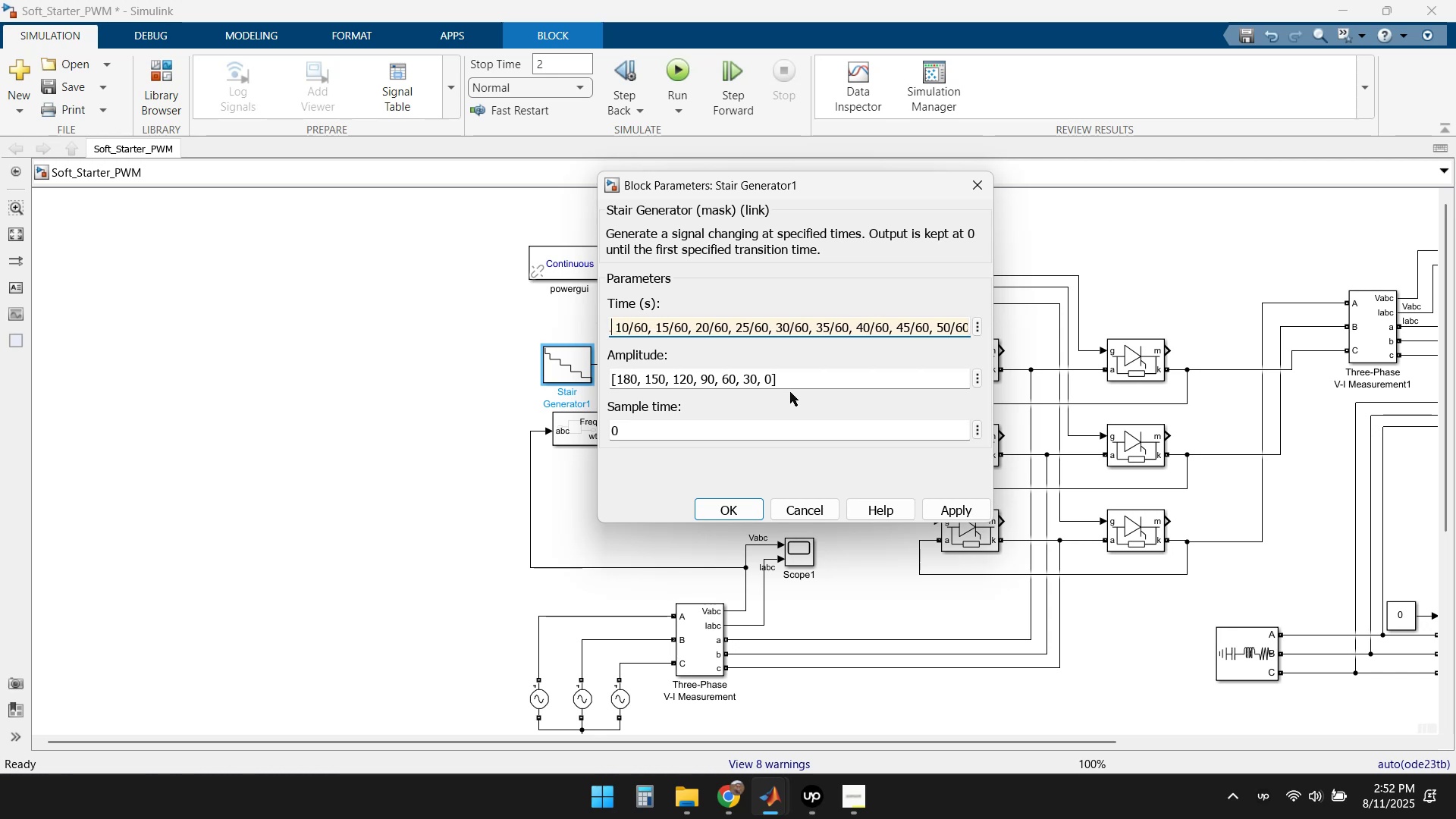 
key(ArrowLeft)
 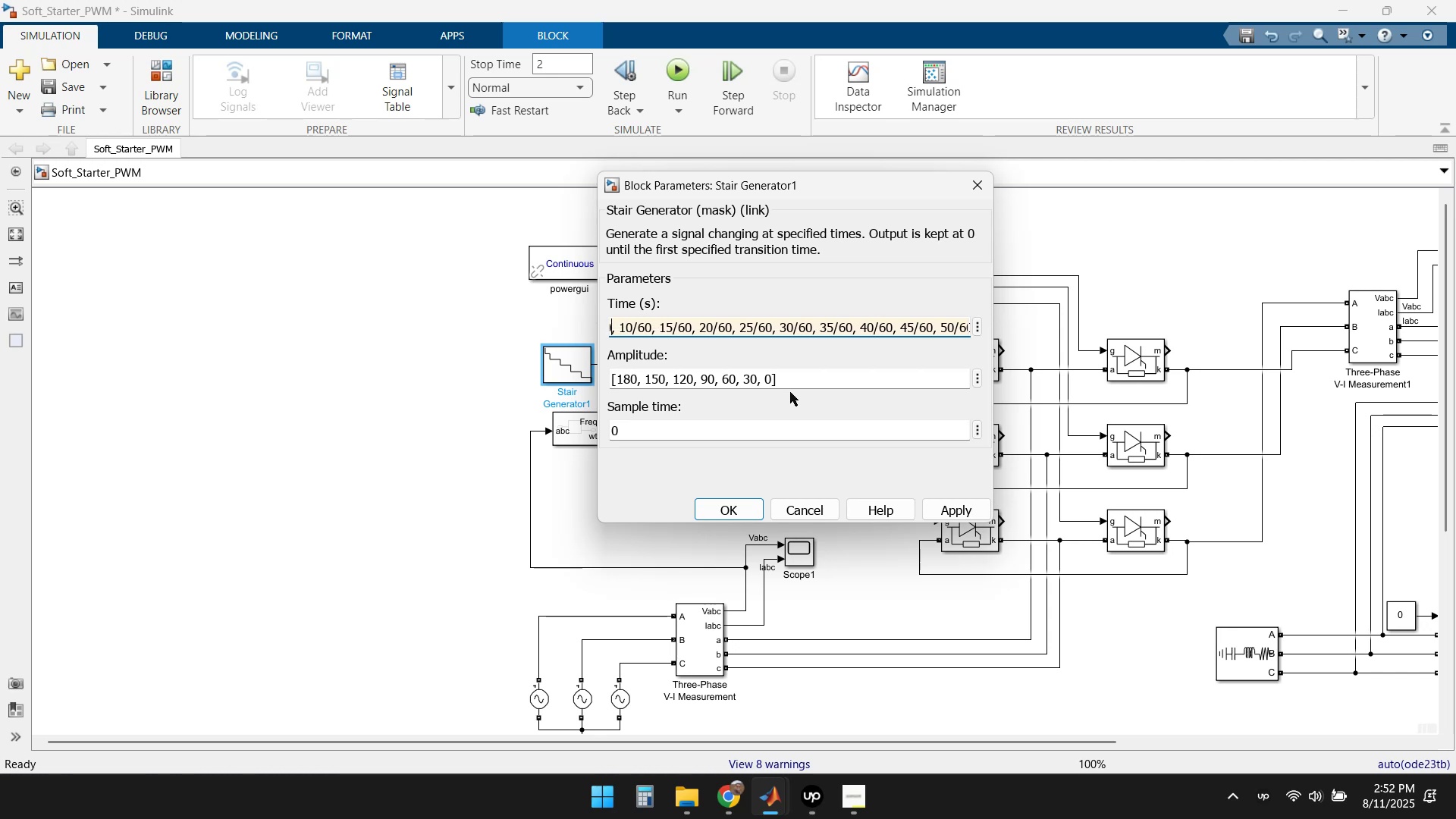 
key(ArrowLeft)
 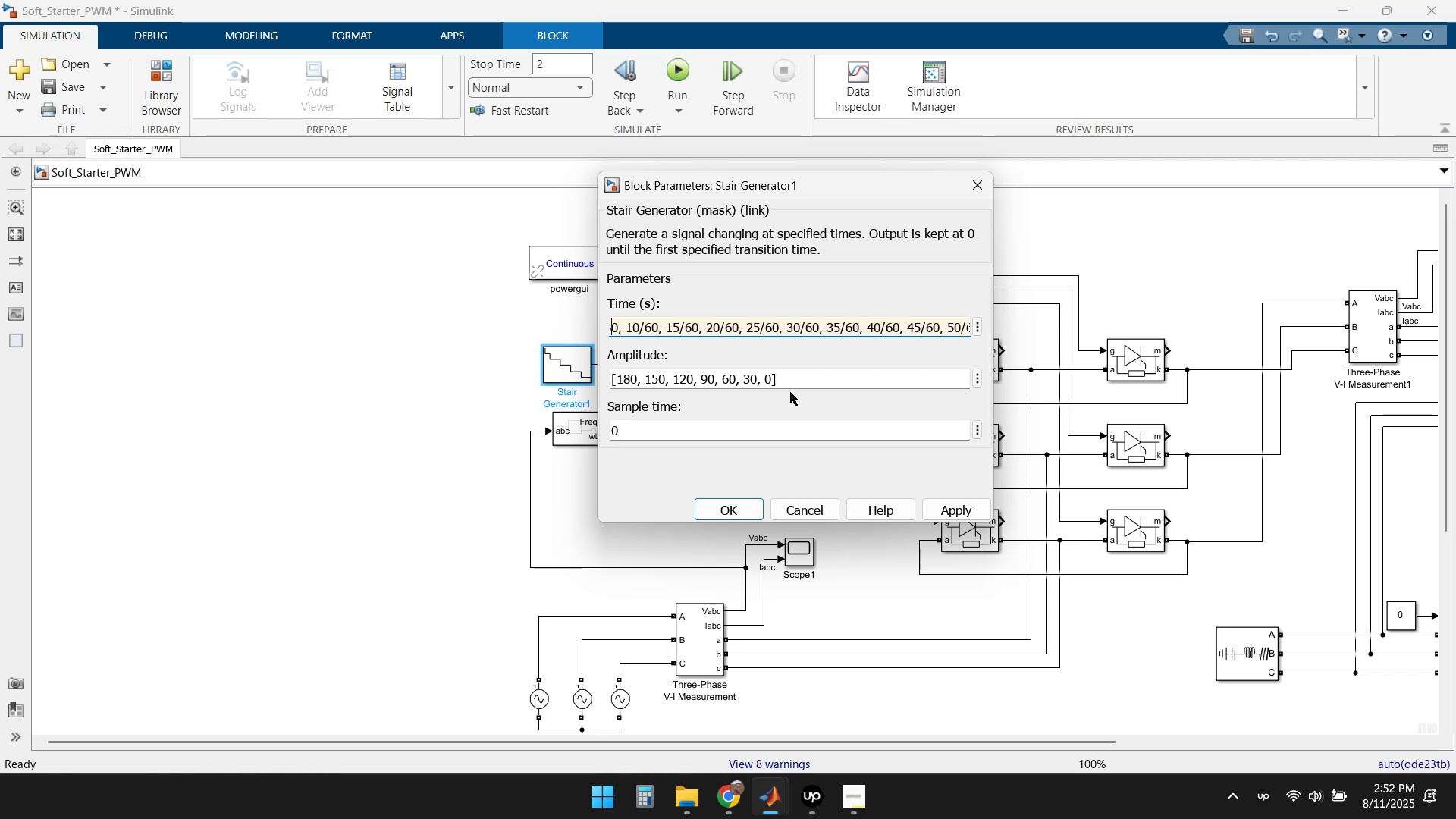 
key(ArrowLeft)
 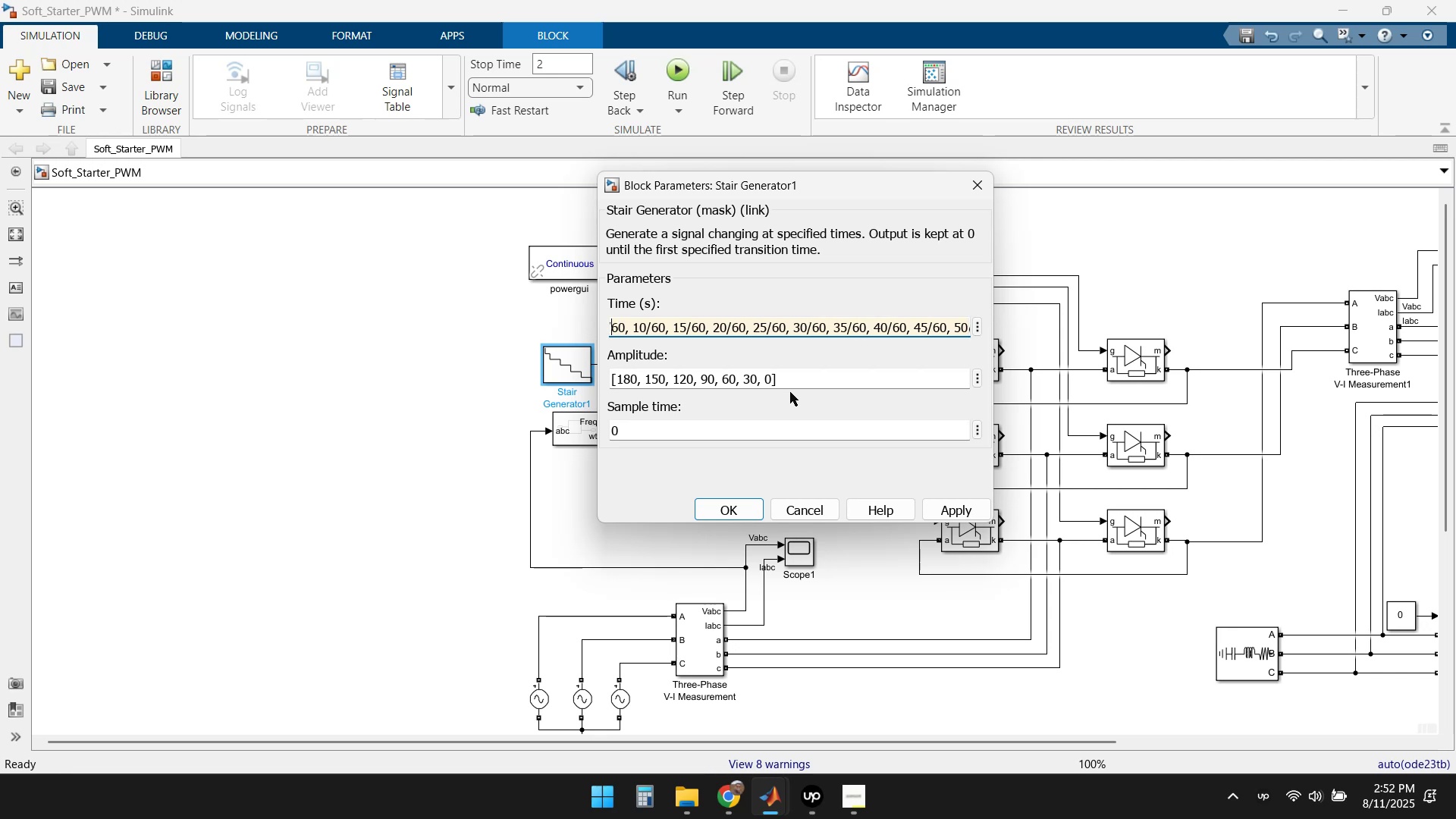 
key(ArrowLeft)
 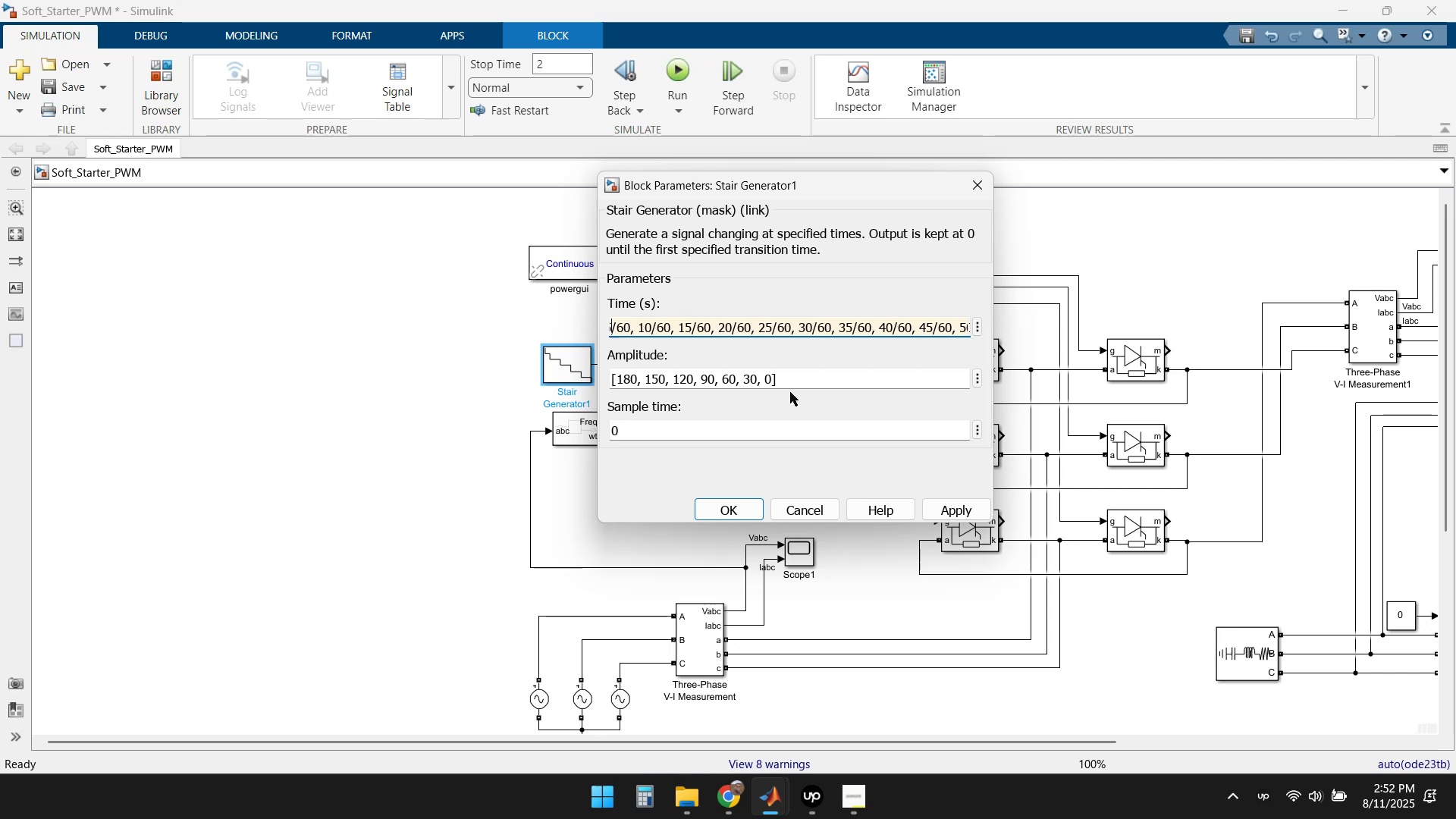 
key(ArrowLeft)
 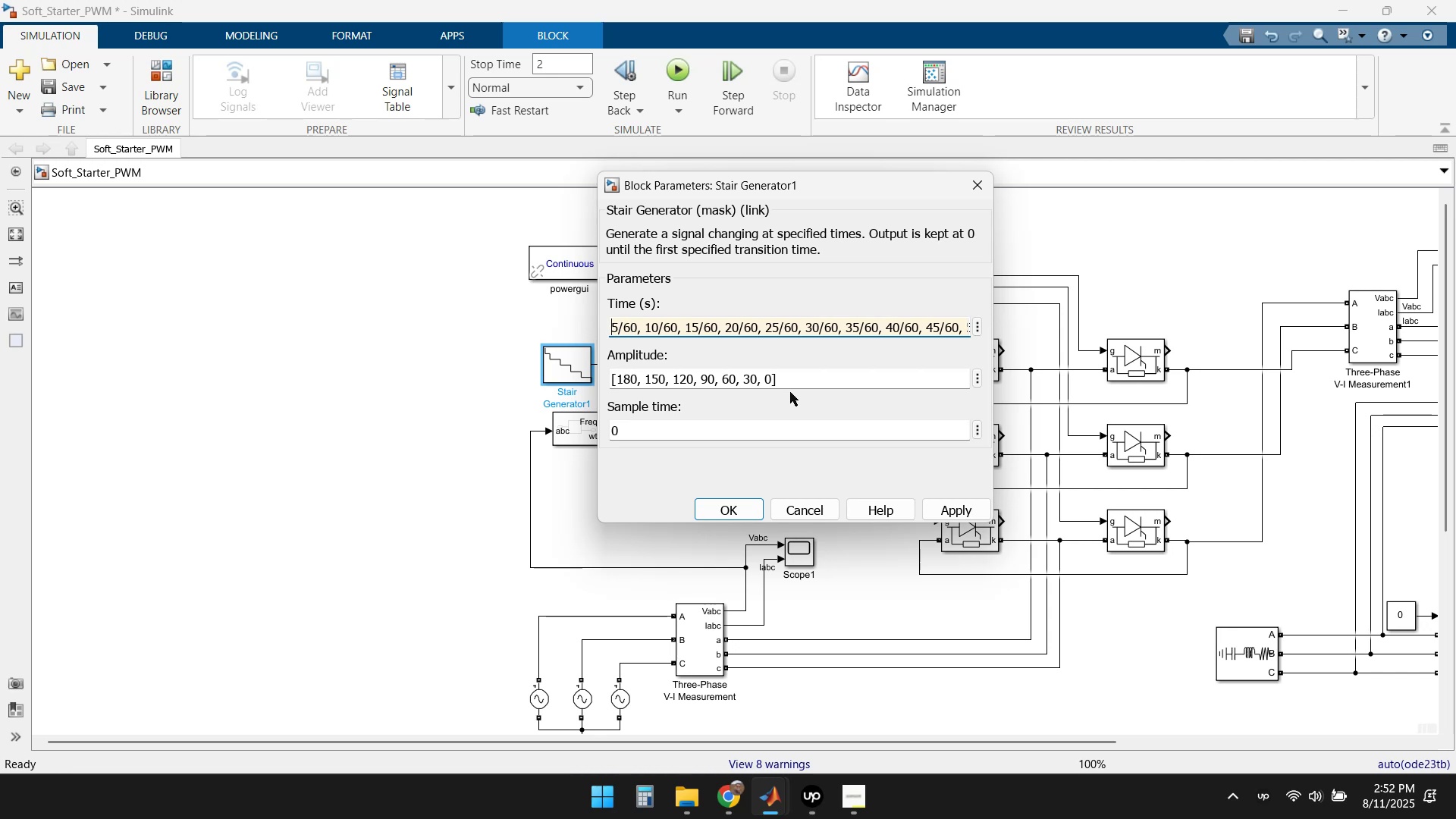 
key(ArrowLeft)
 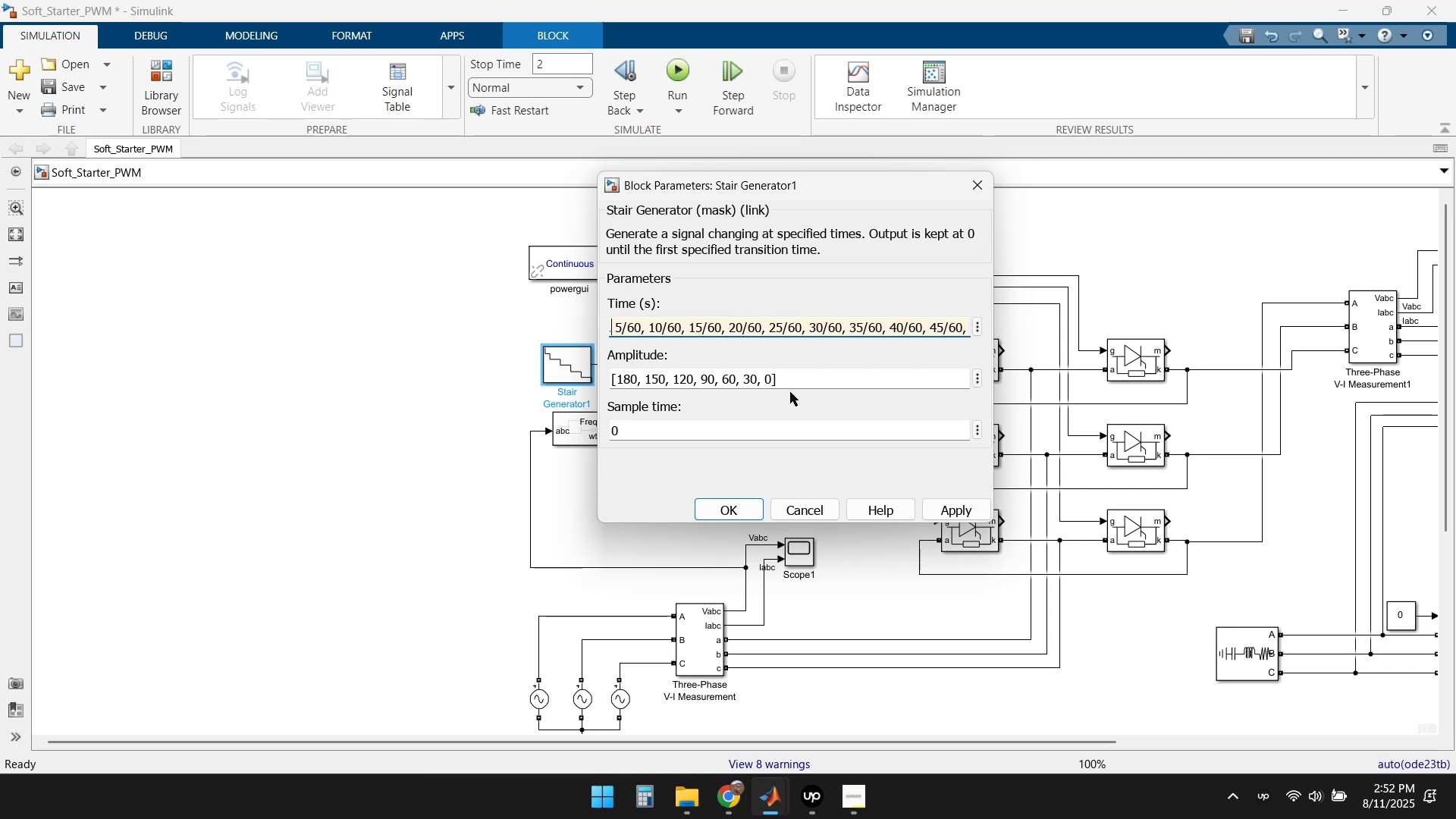 
key(ArrowLeft)
 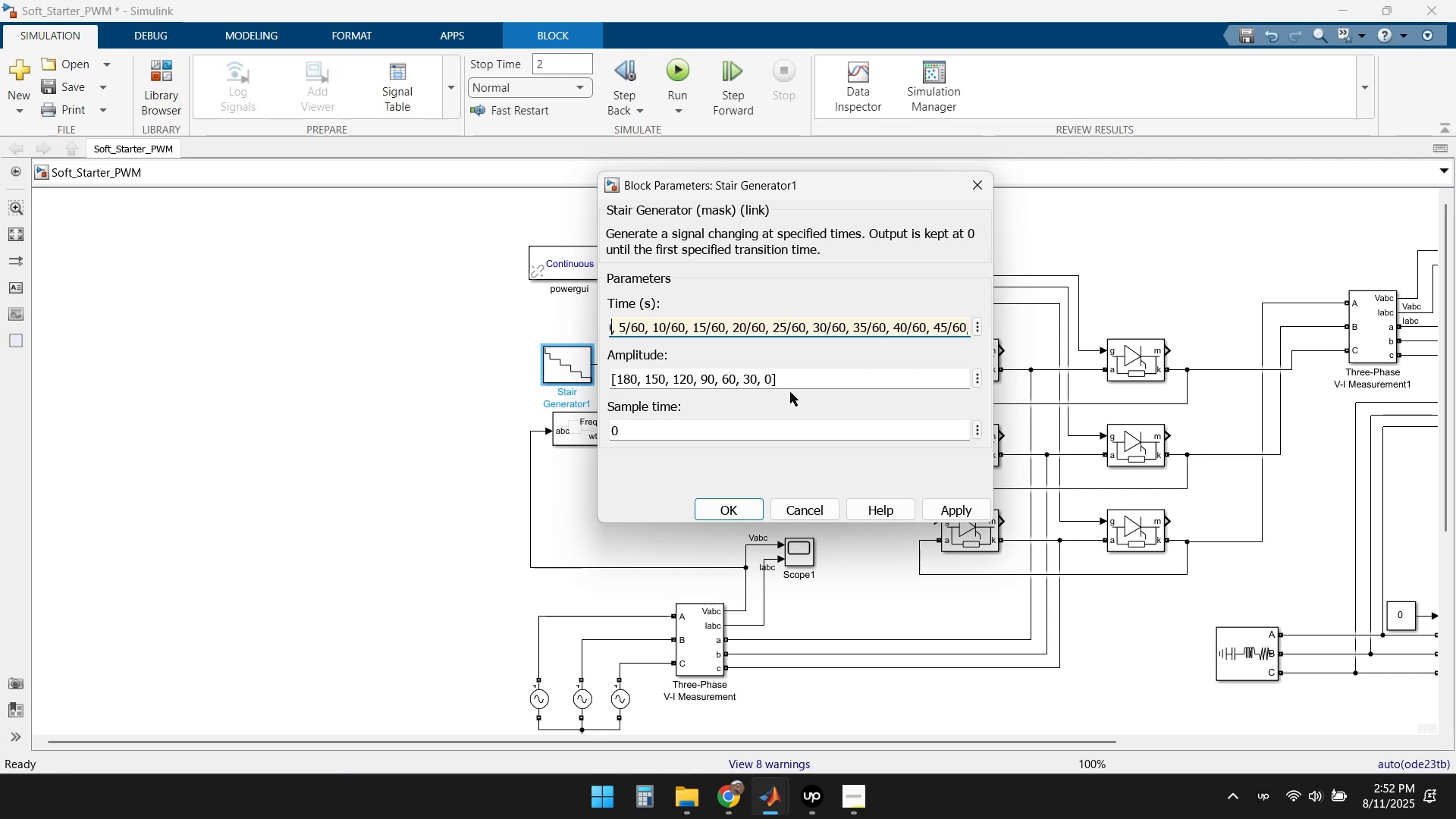 
key(ArrowLeft)
 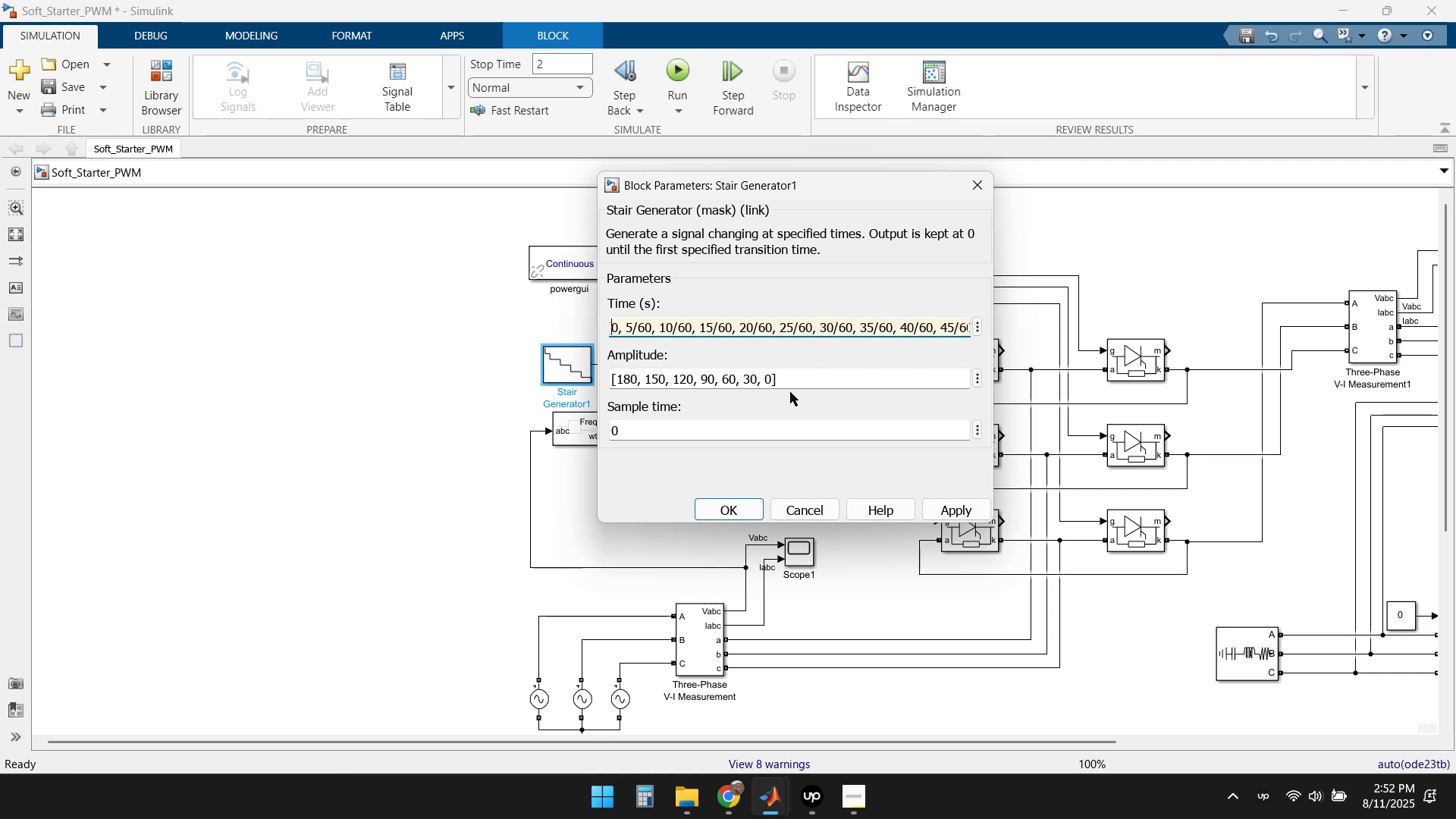 
key(ArrowLeft)
 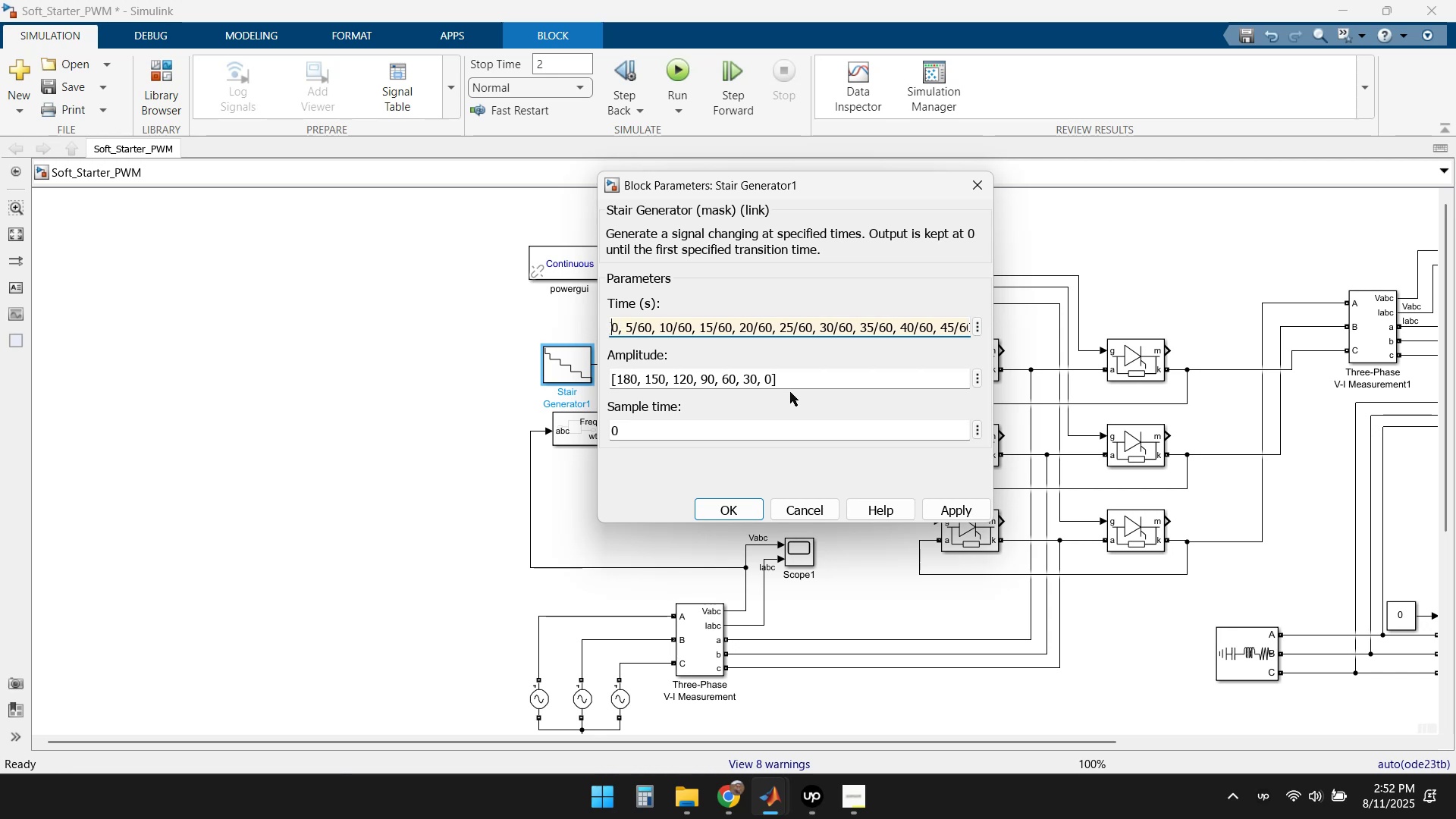 
key(ArrowLeft)
 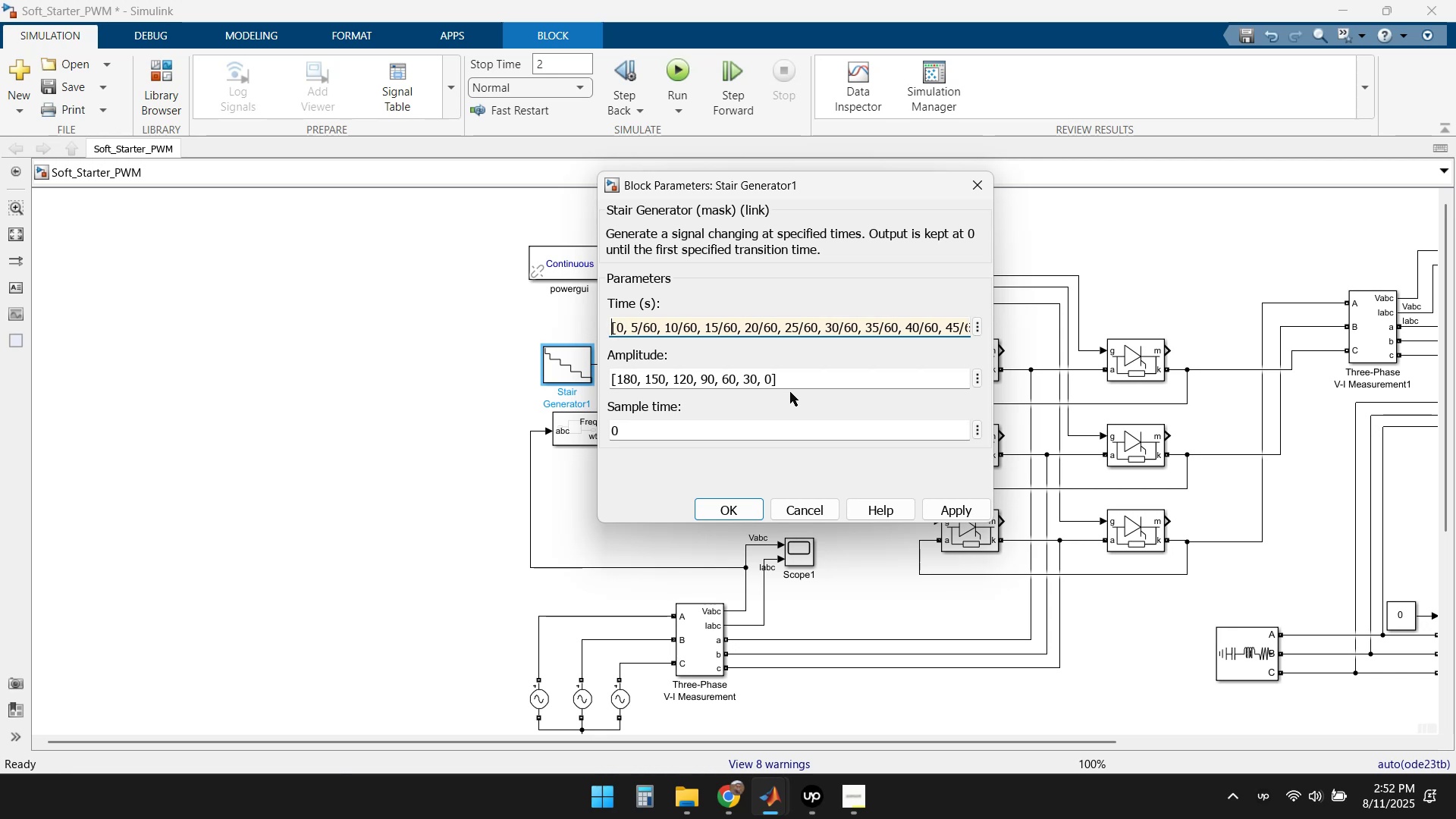 
key(ArrowLeft)
 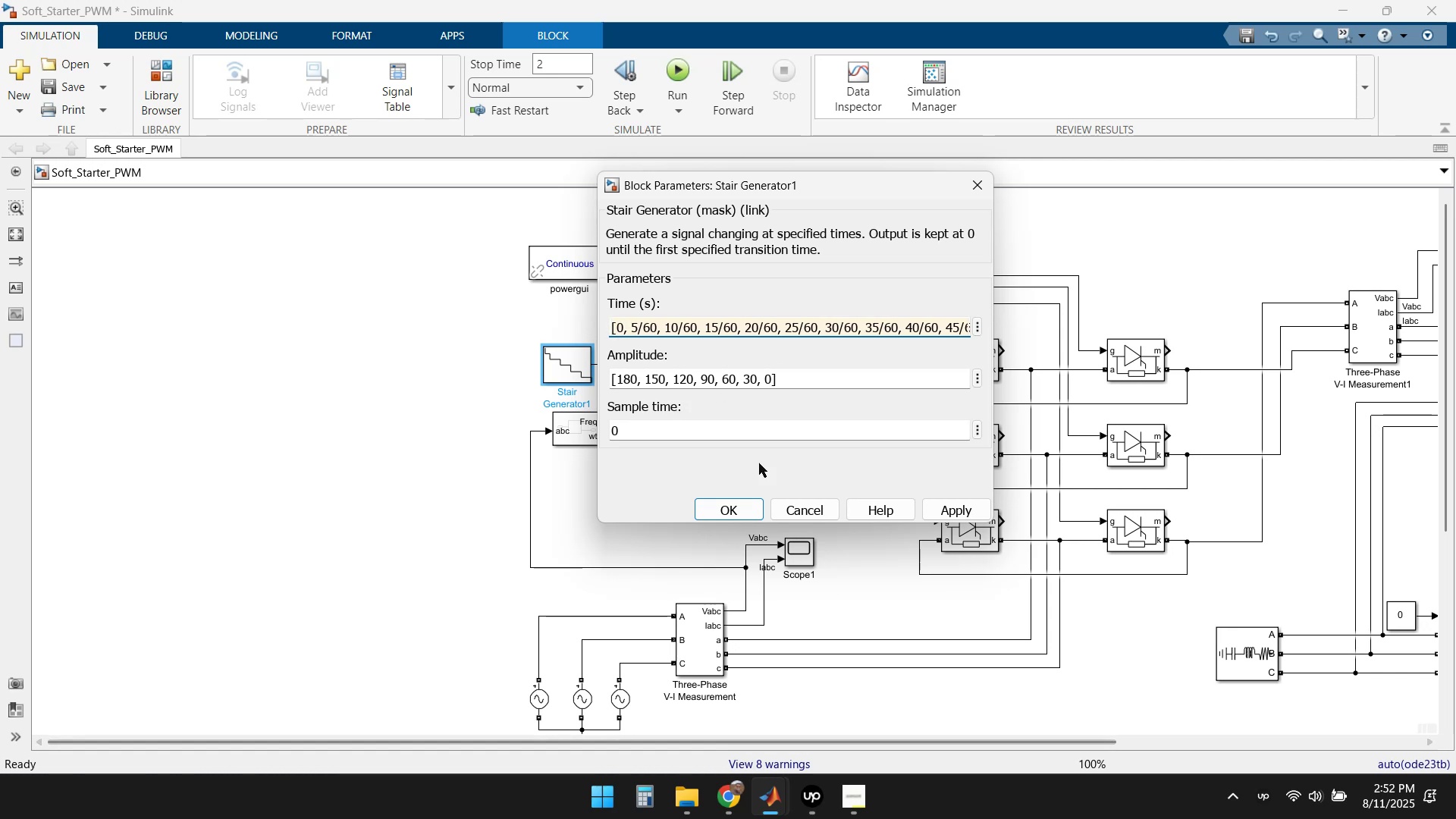 
wait(7.06)
 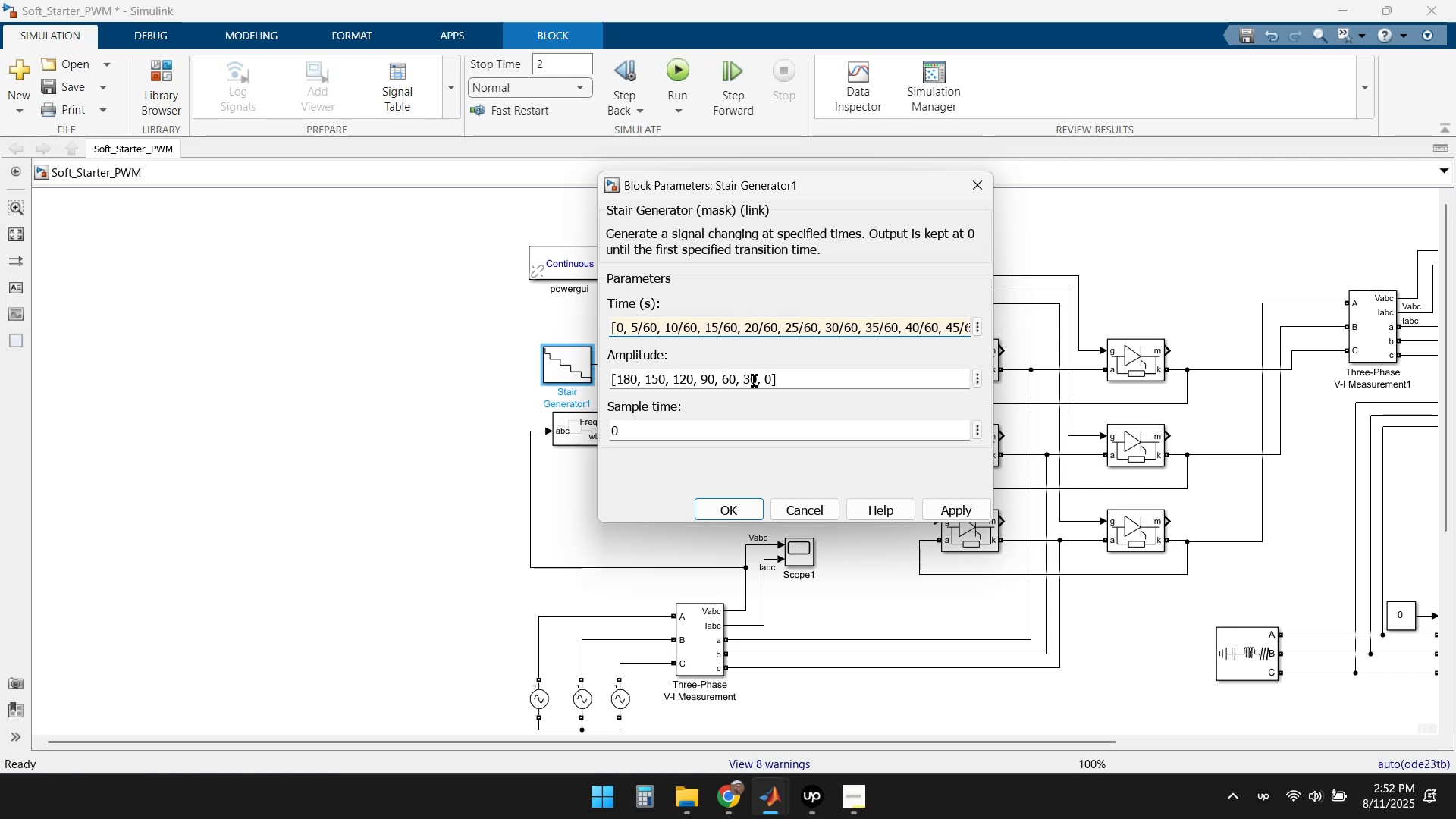 
left_click([644, 801])
 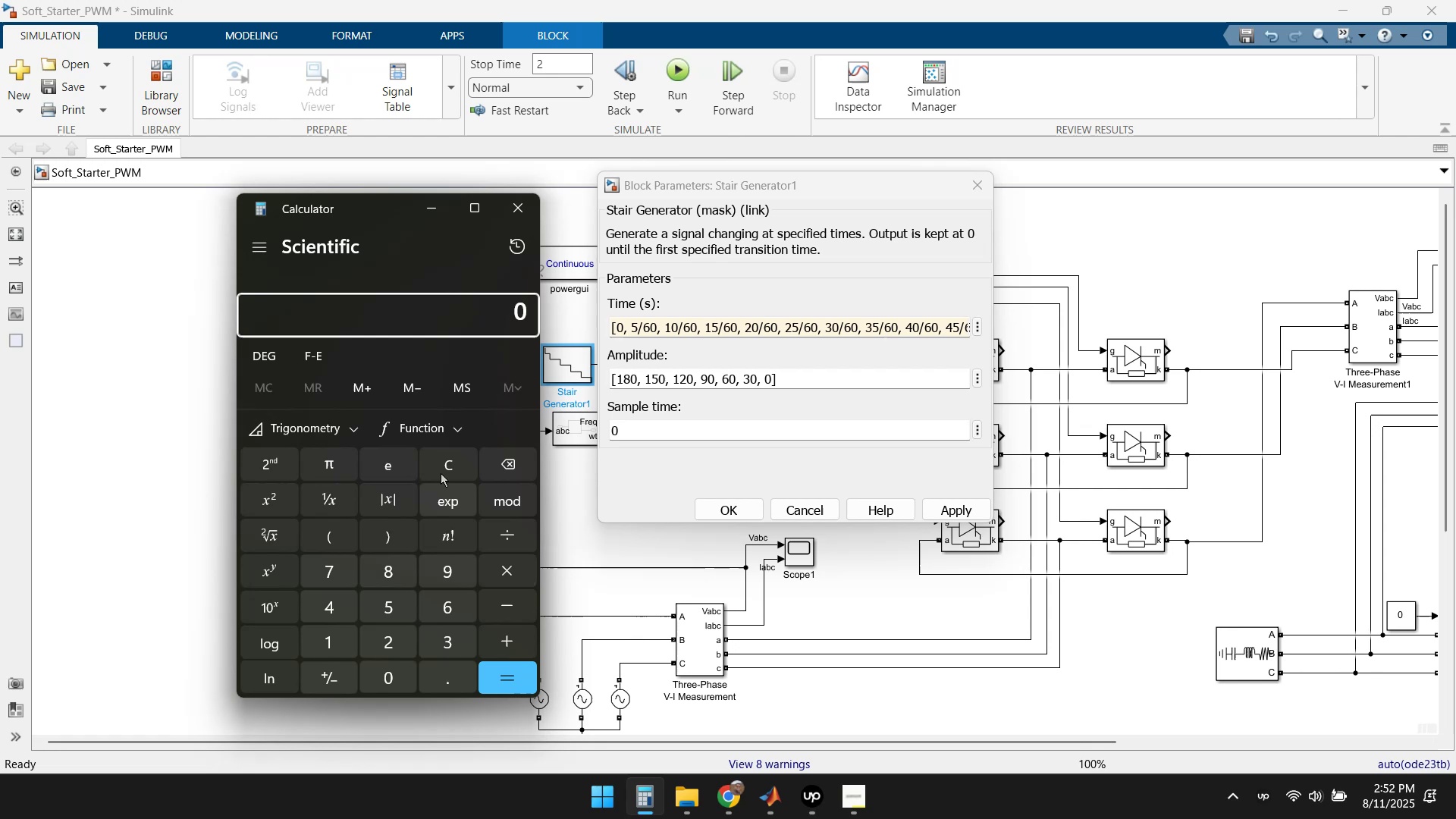 
key(Numpad1)
 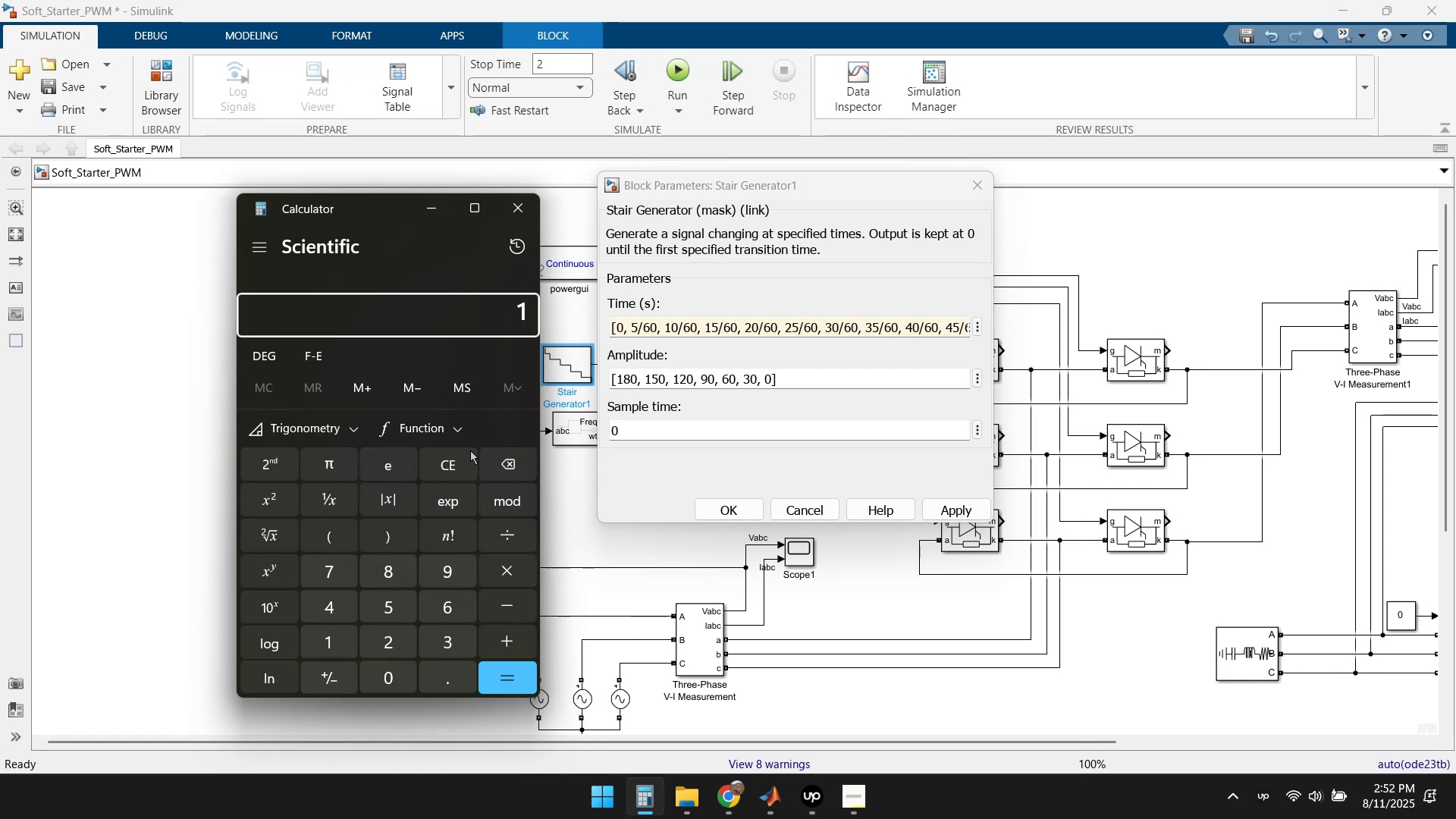 
key(Numpad8)
 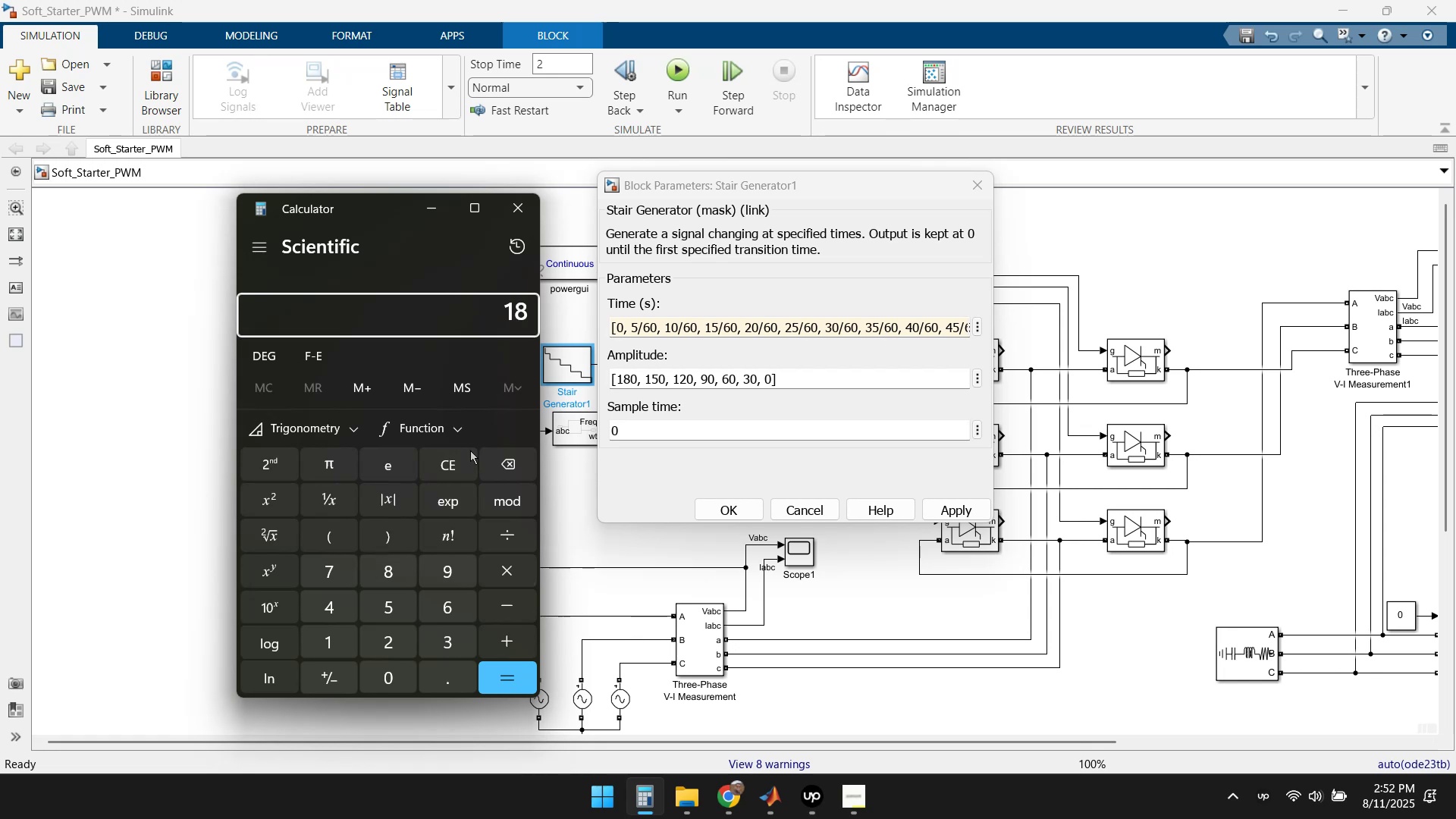 
key(Numpad0)
 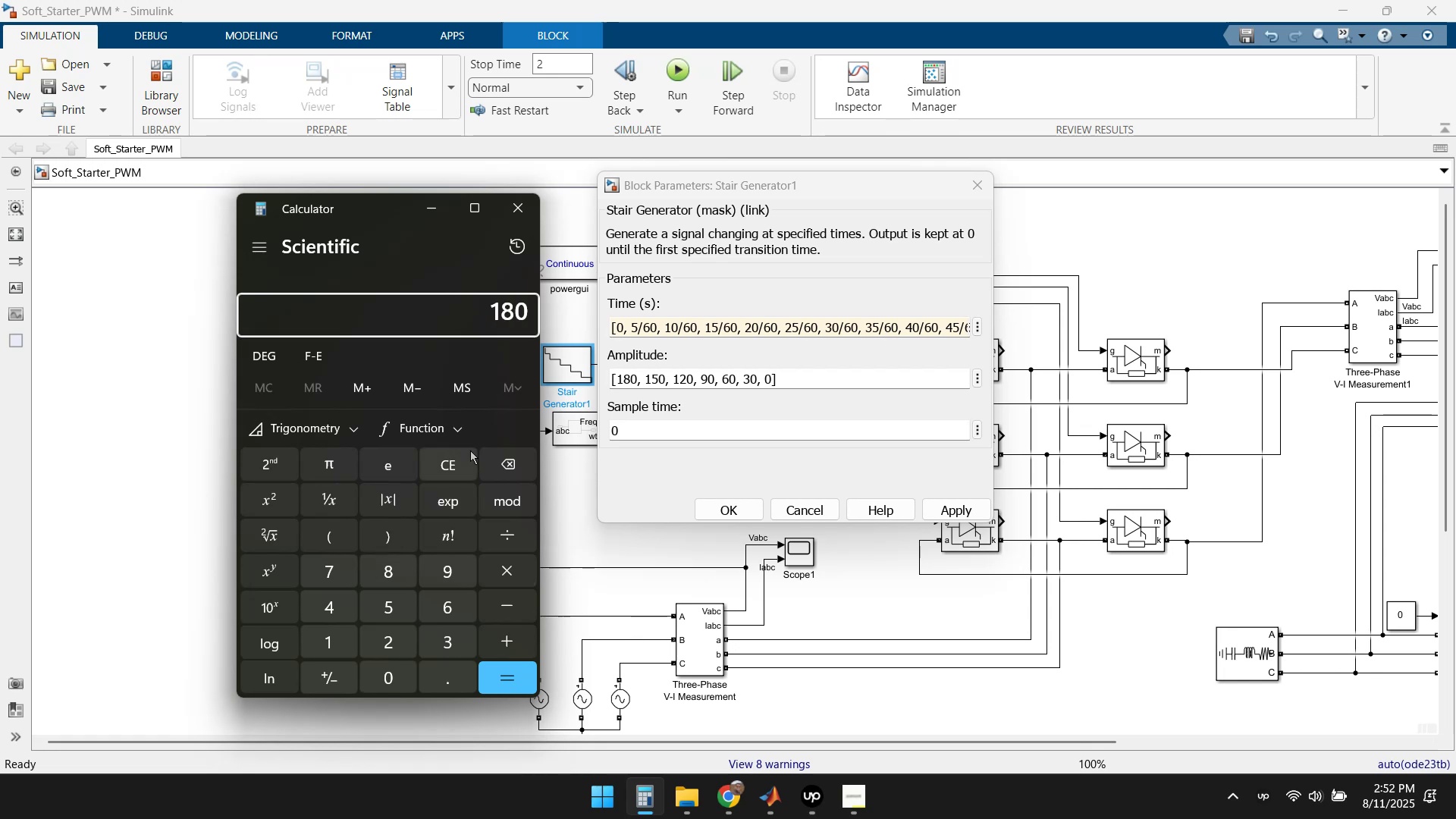 
key(NumpadDivide)
 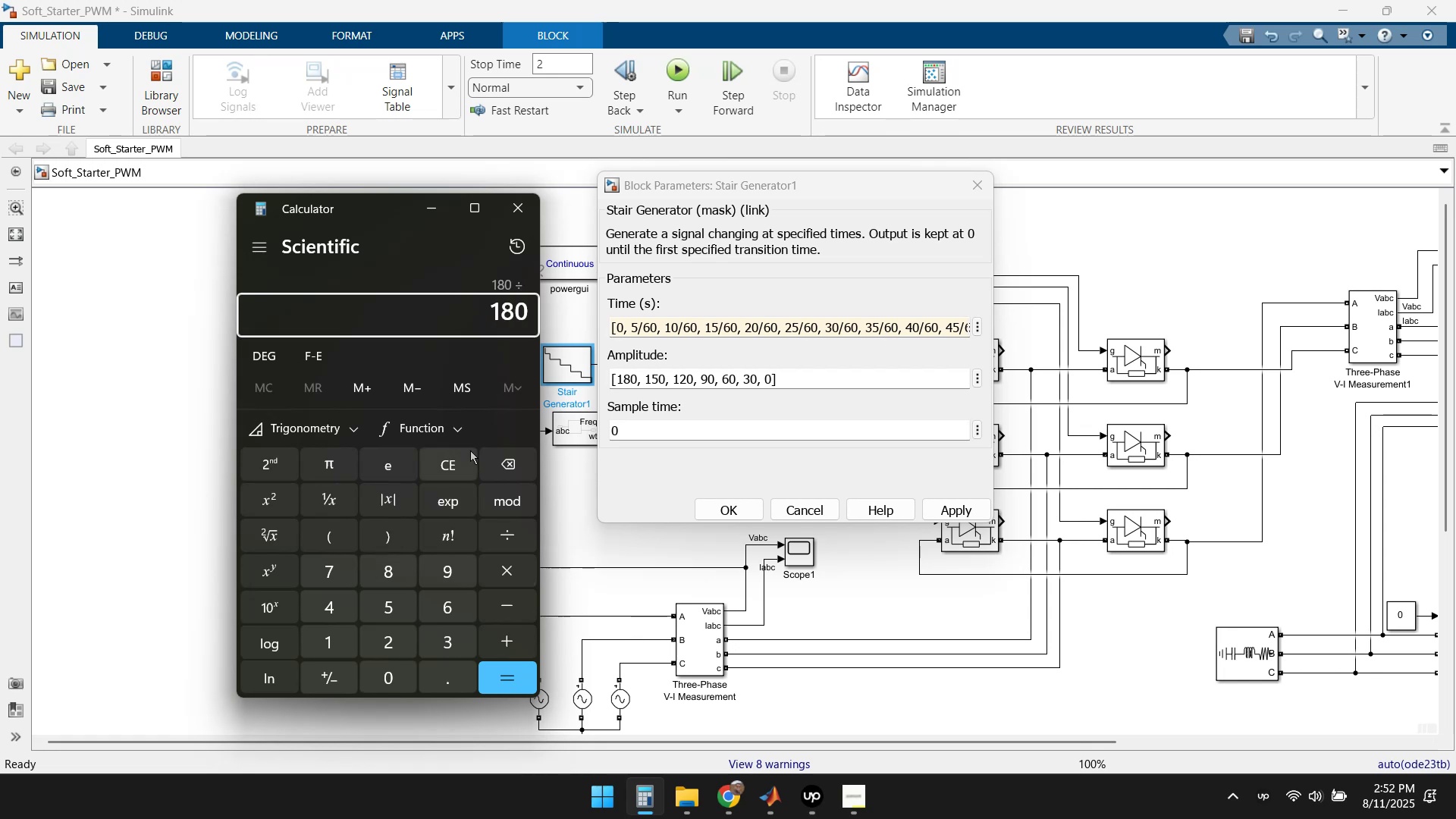 
key(Numpad1)
 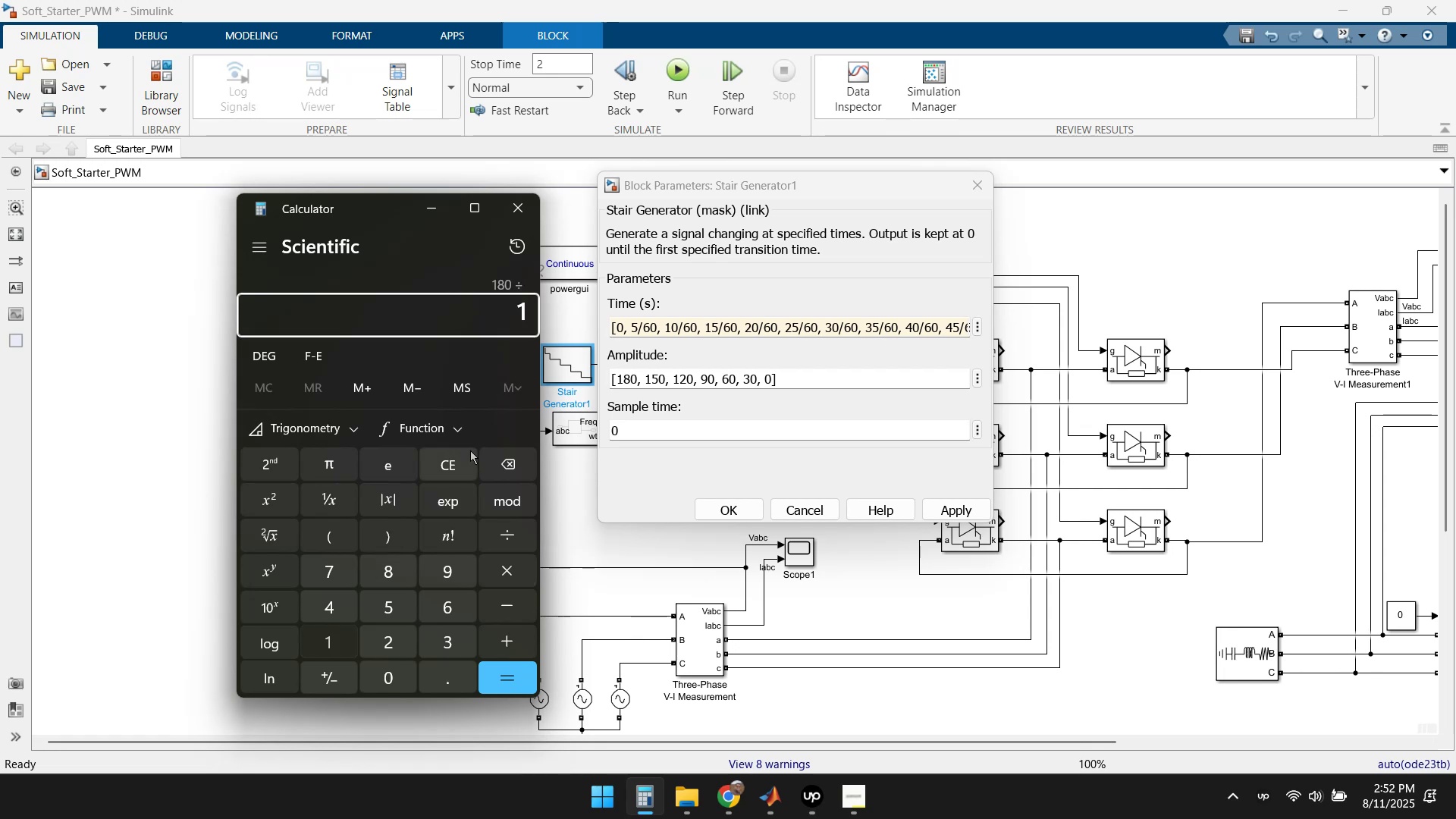 
key(Numpad2)
 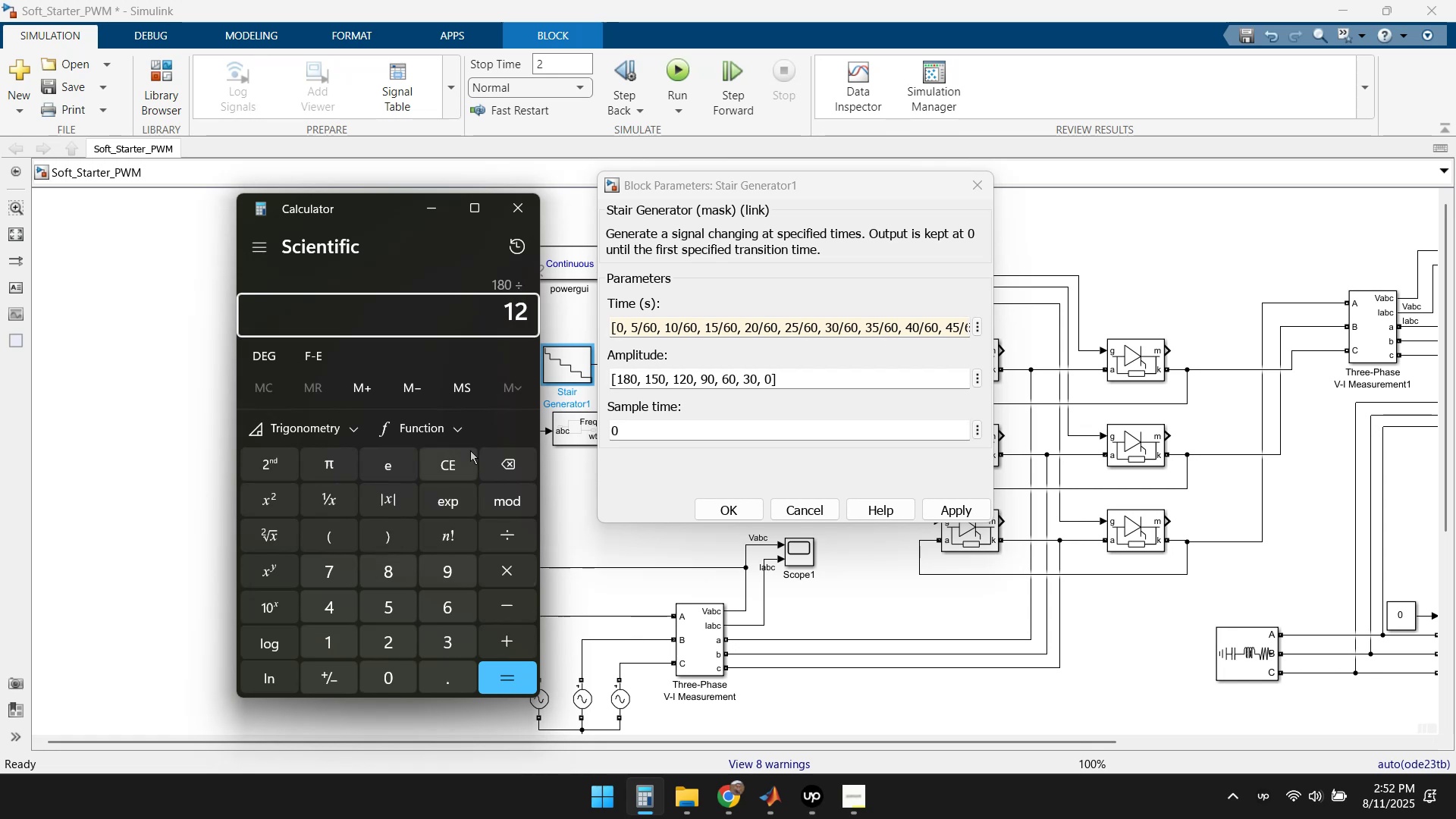 
key(NumpadEnter)
 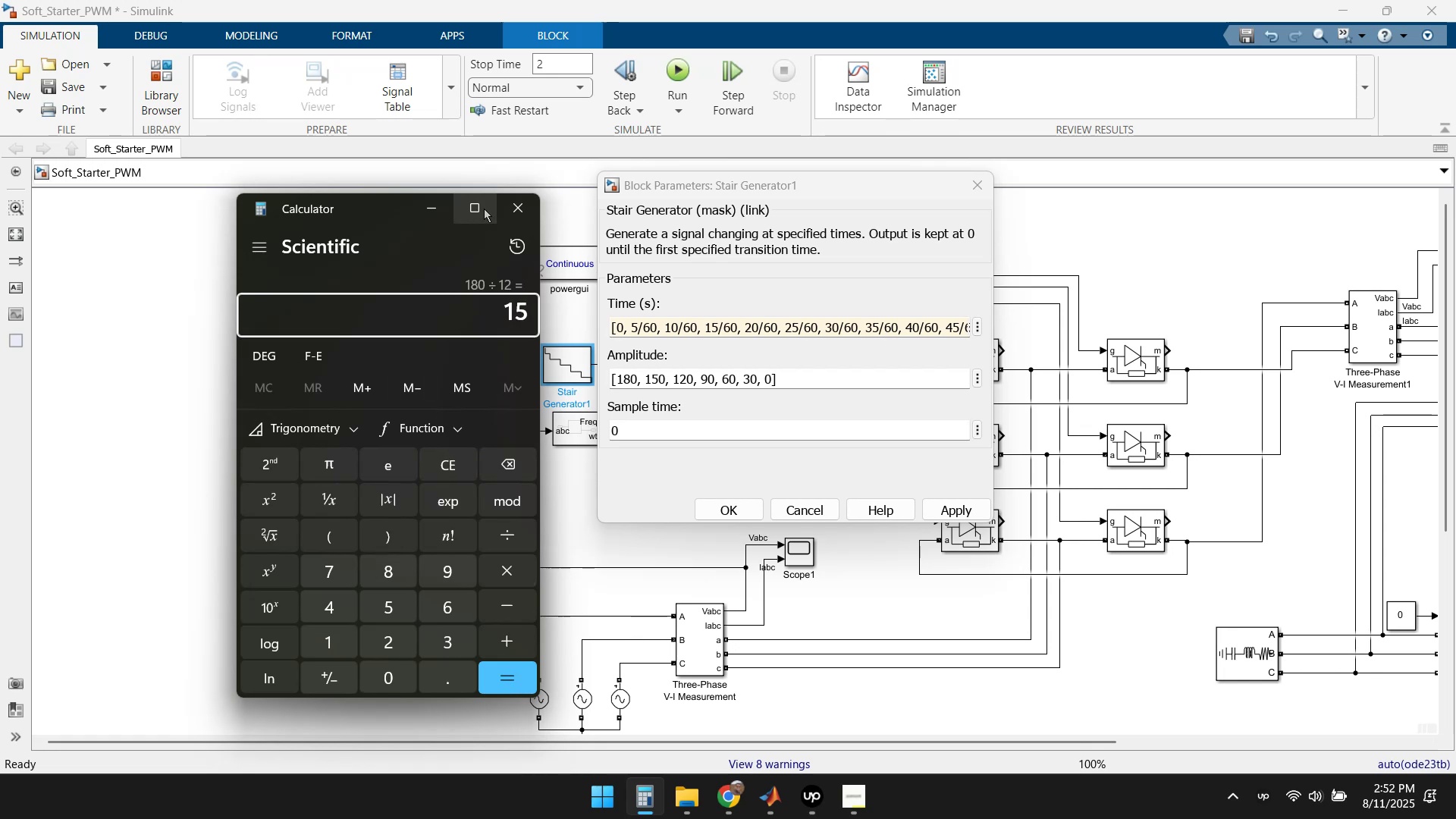 
left_click([505, 206])
 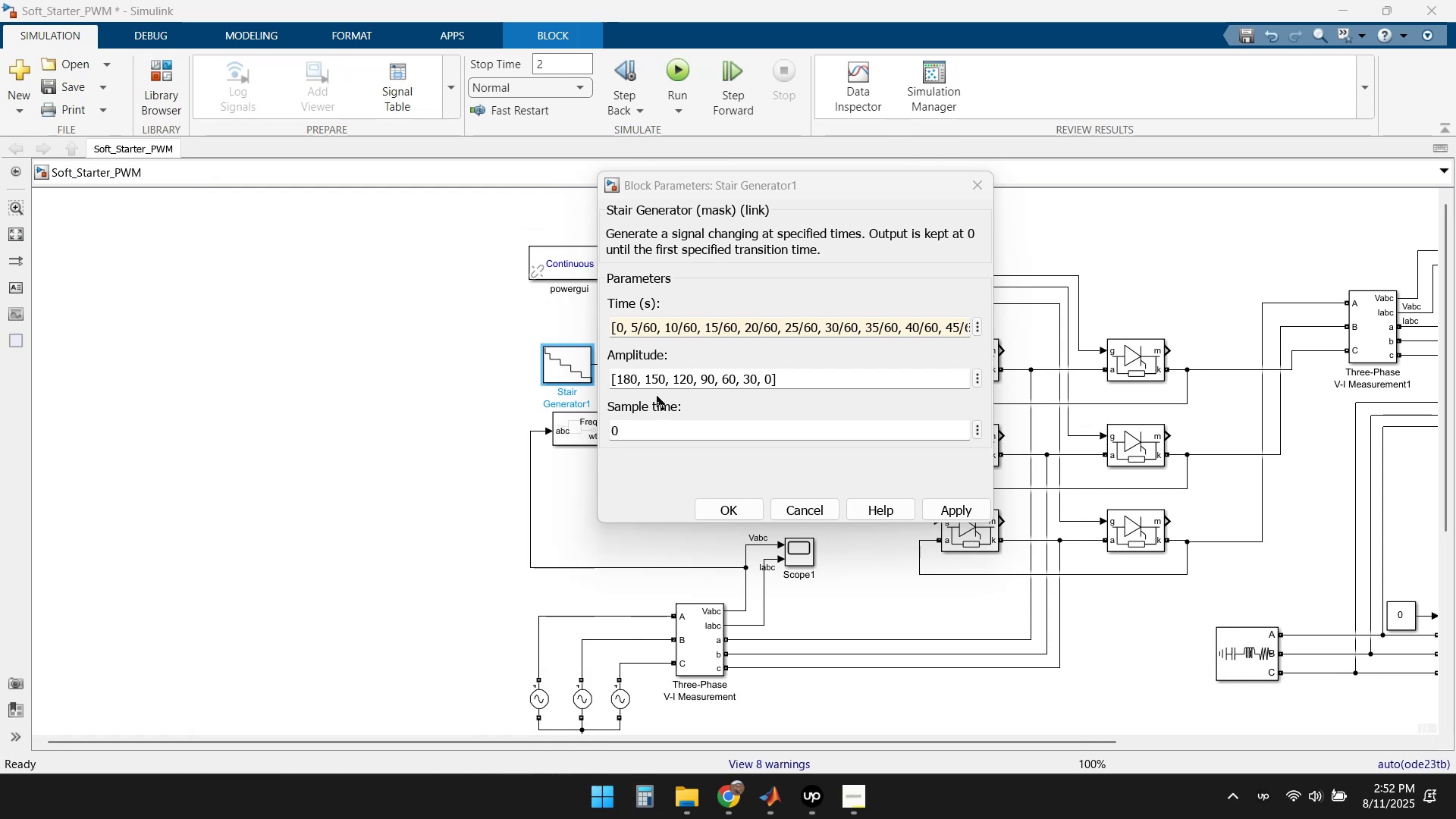 
left_click([658, 381])
 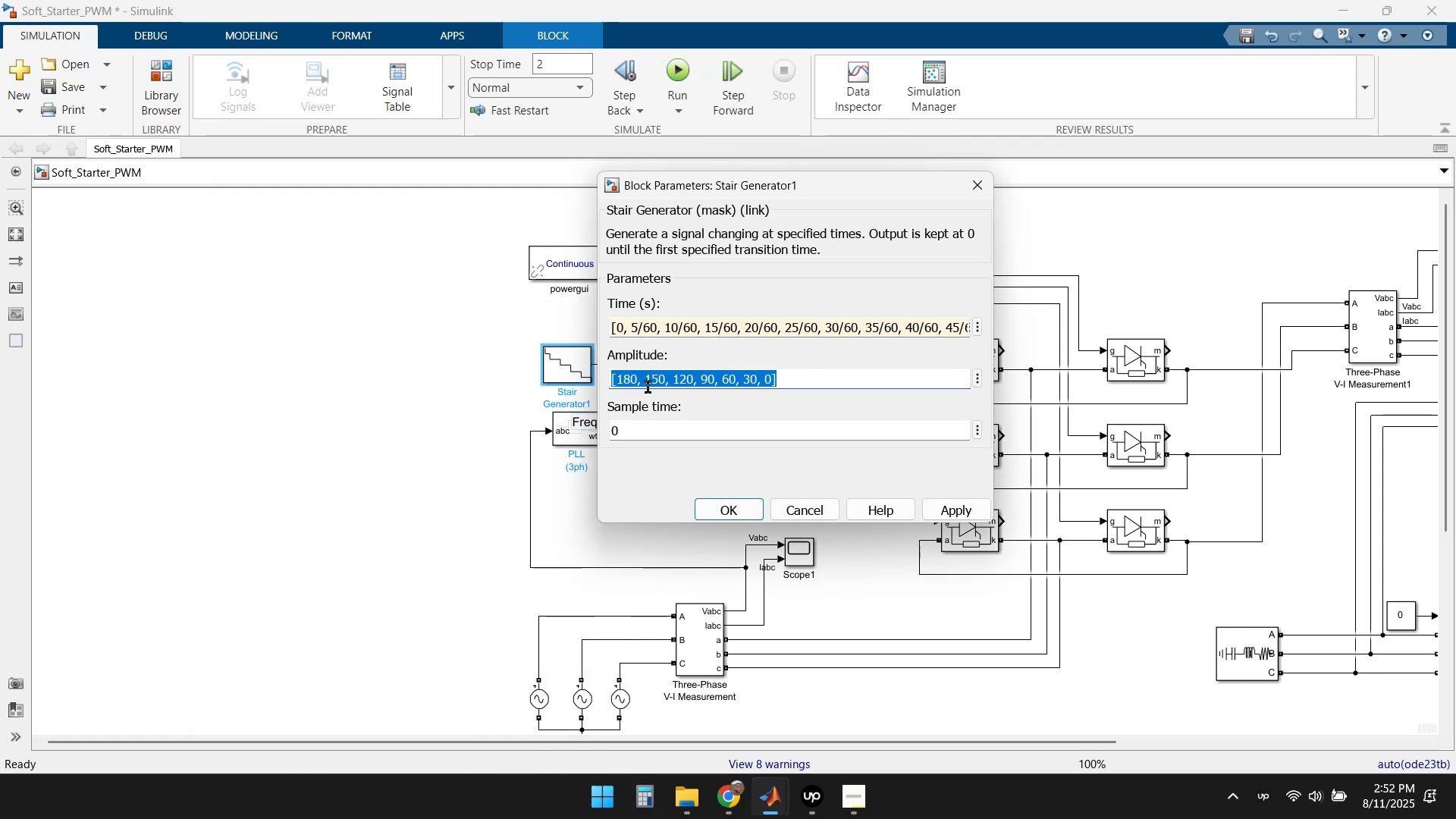 
left_click([652, 381])
 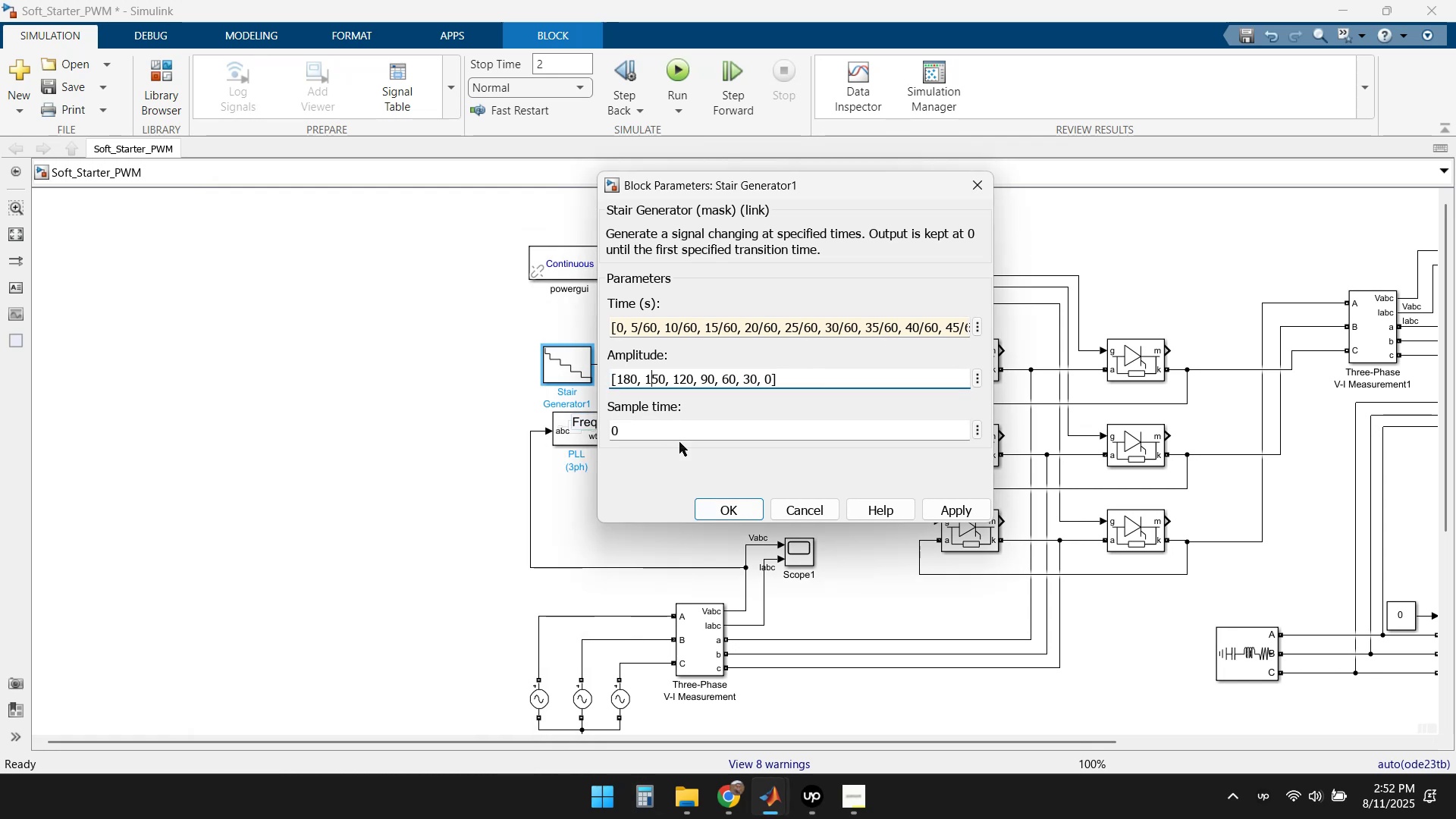 
key(Delete)
 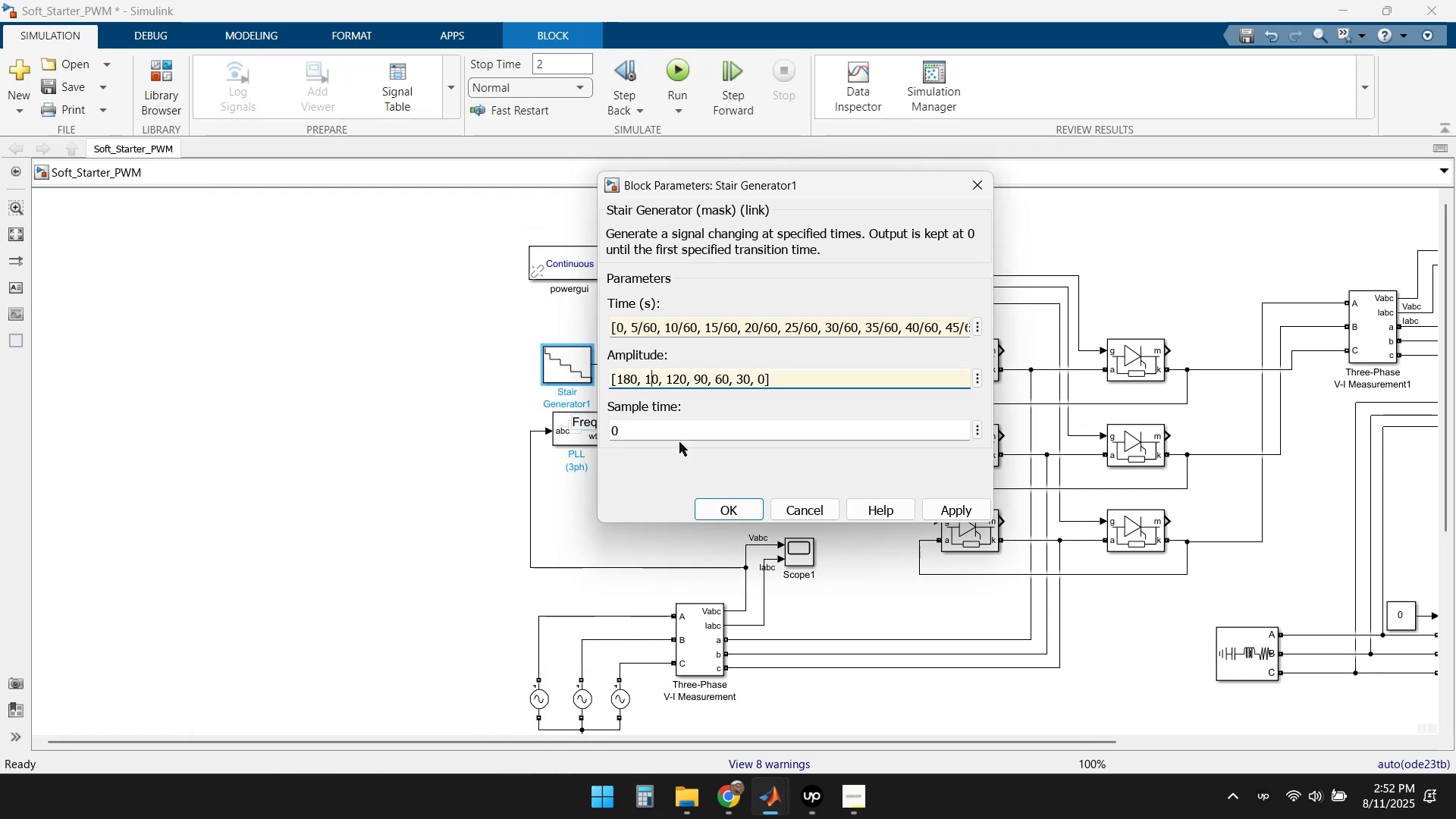 
key(Numpad6)
 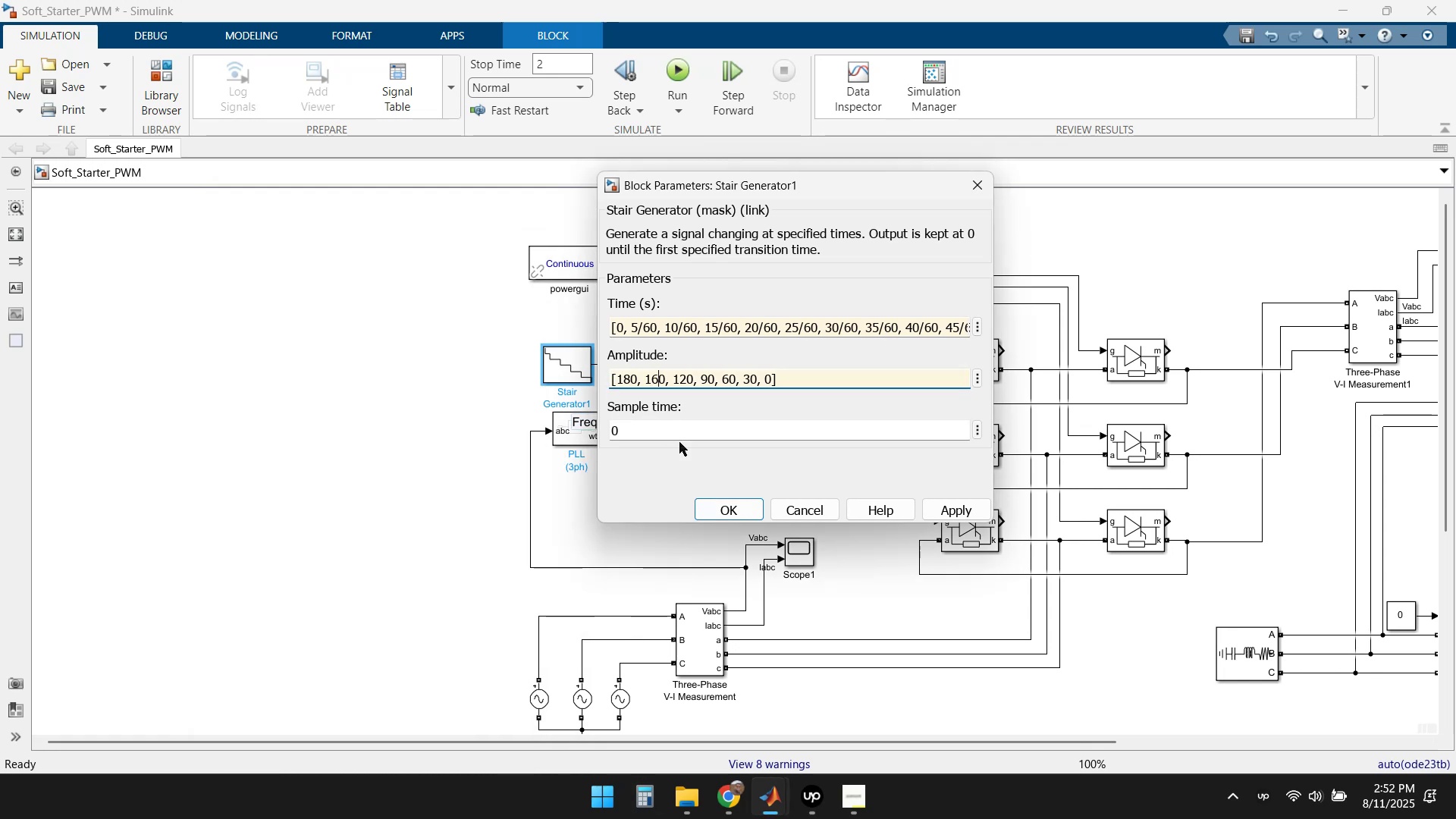 
key(Numpad5)
 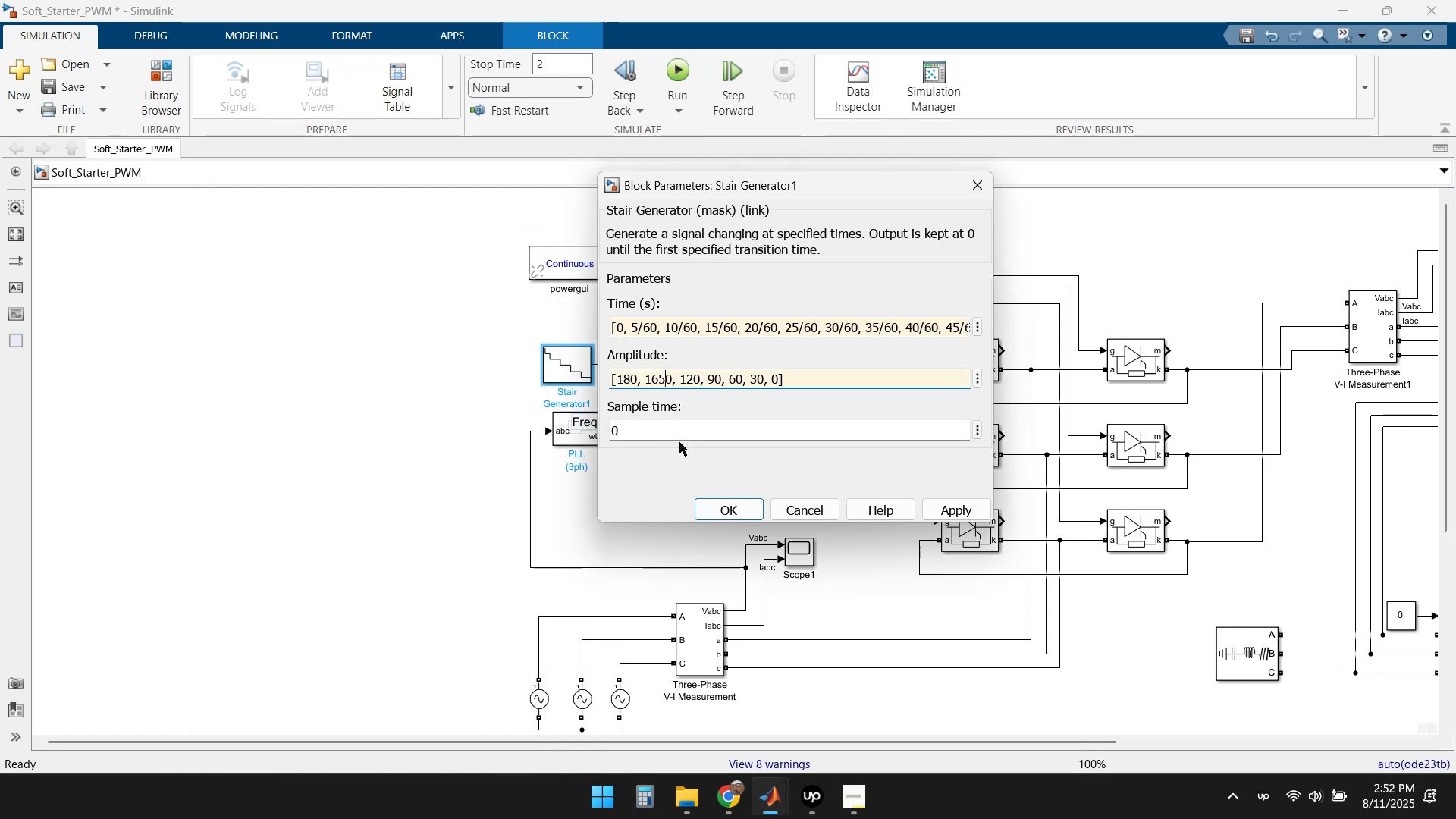 
key(Delete)
 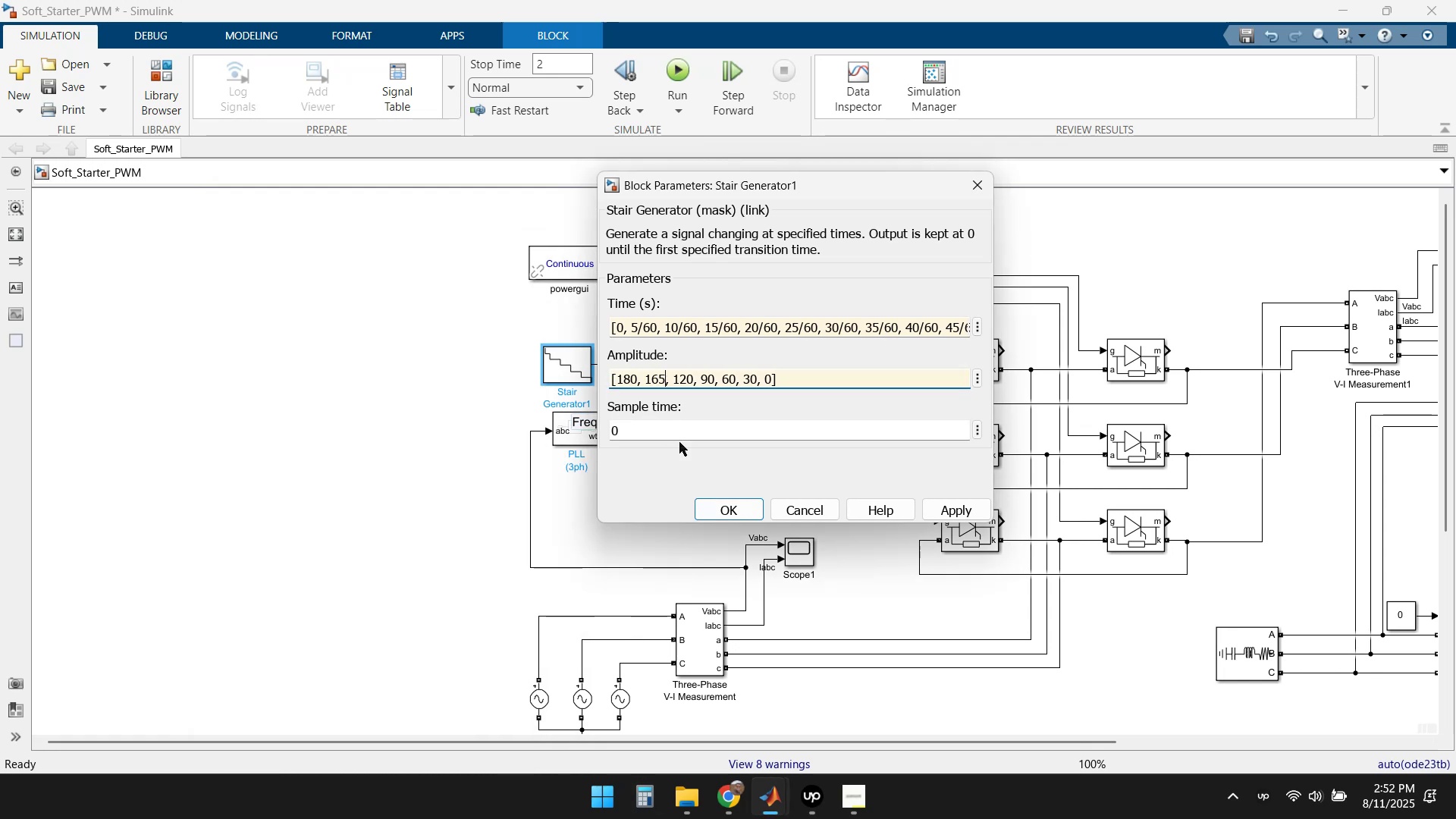 
key(ArrowRight)
 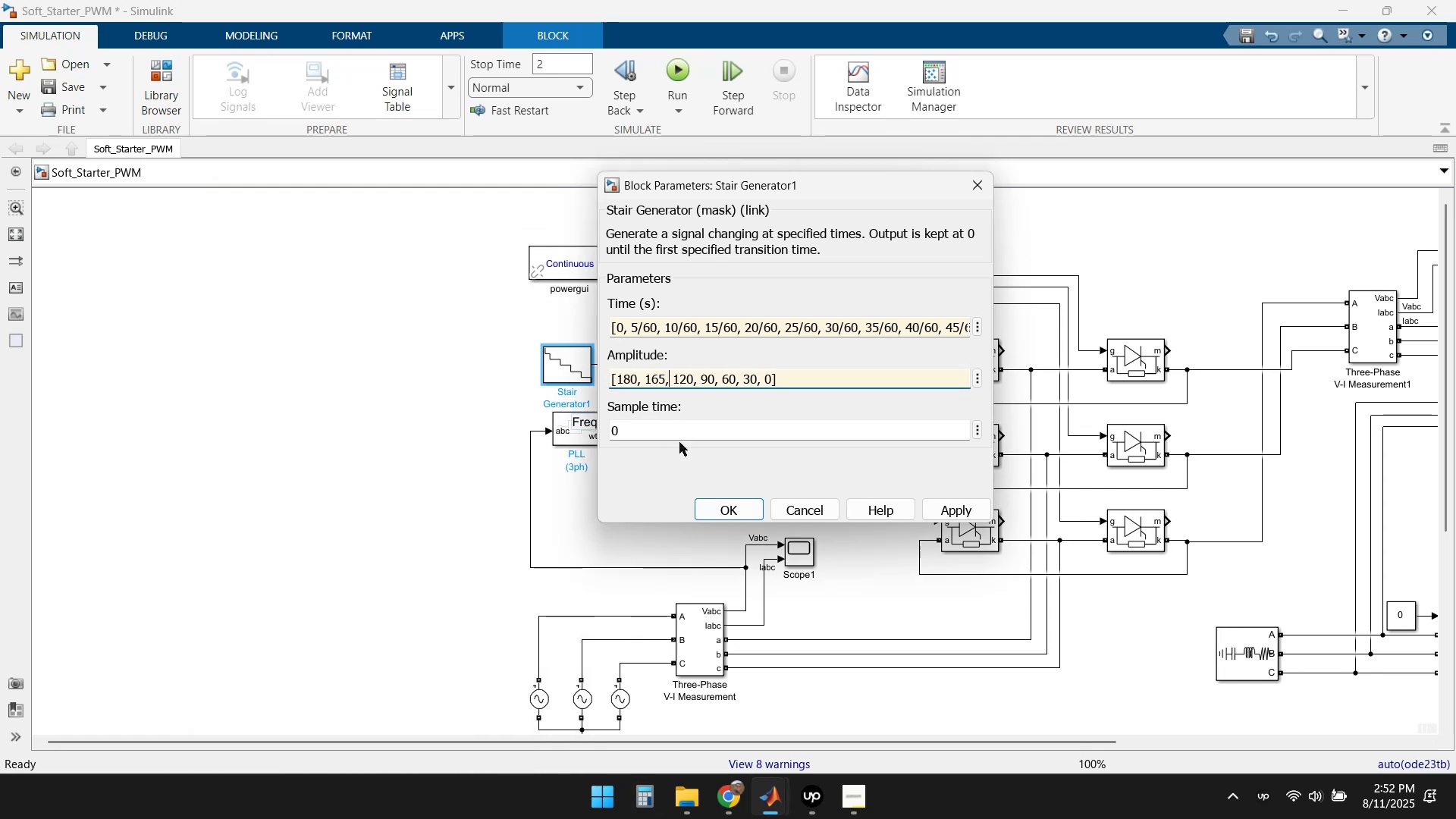 
key(ArrowRight)
 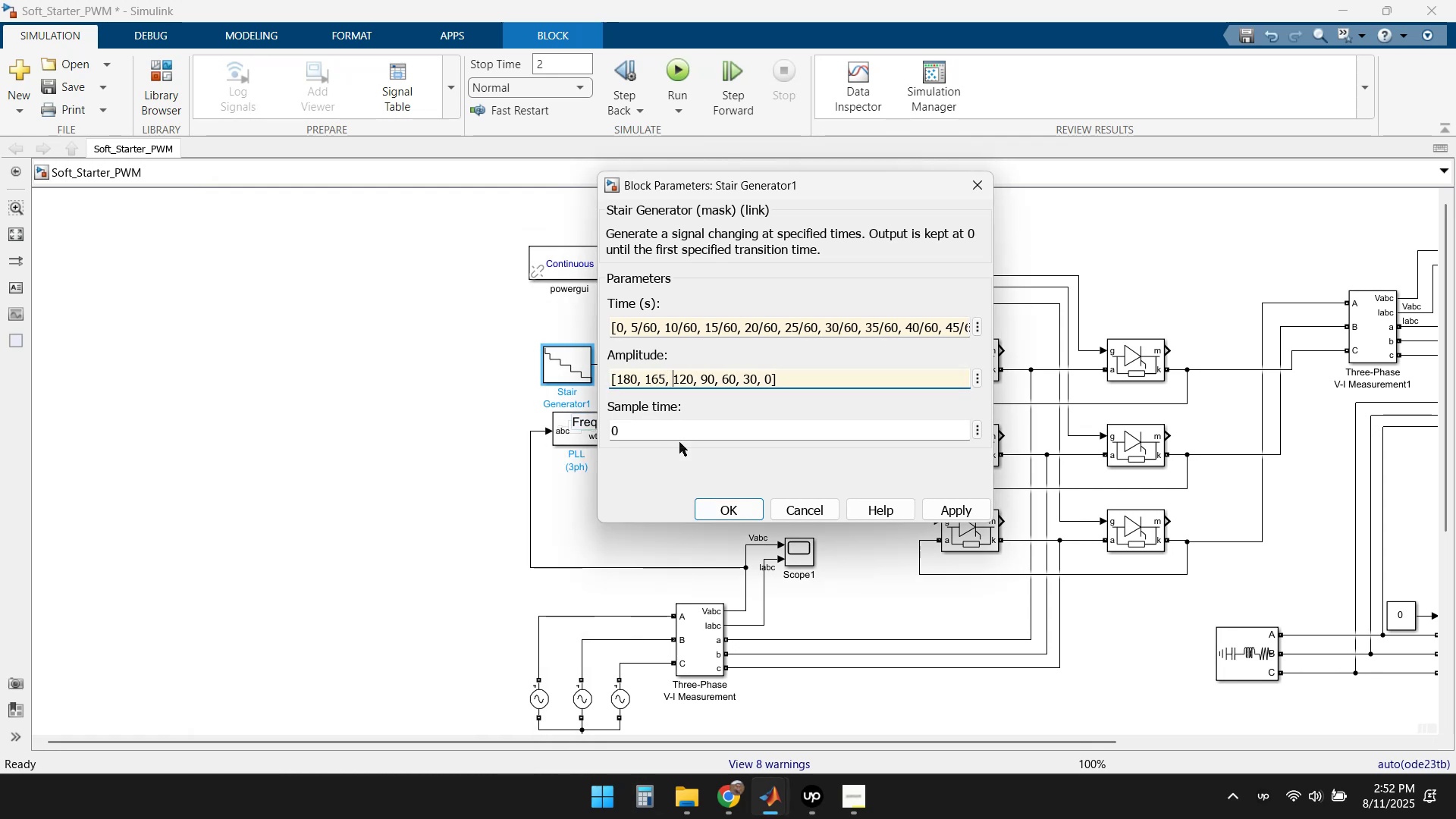 
key(ArrowRight)
 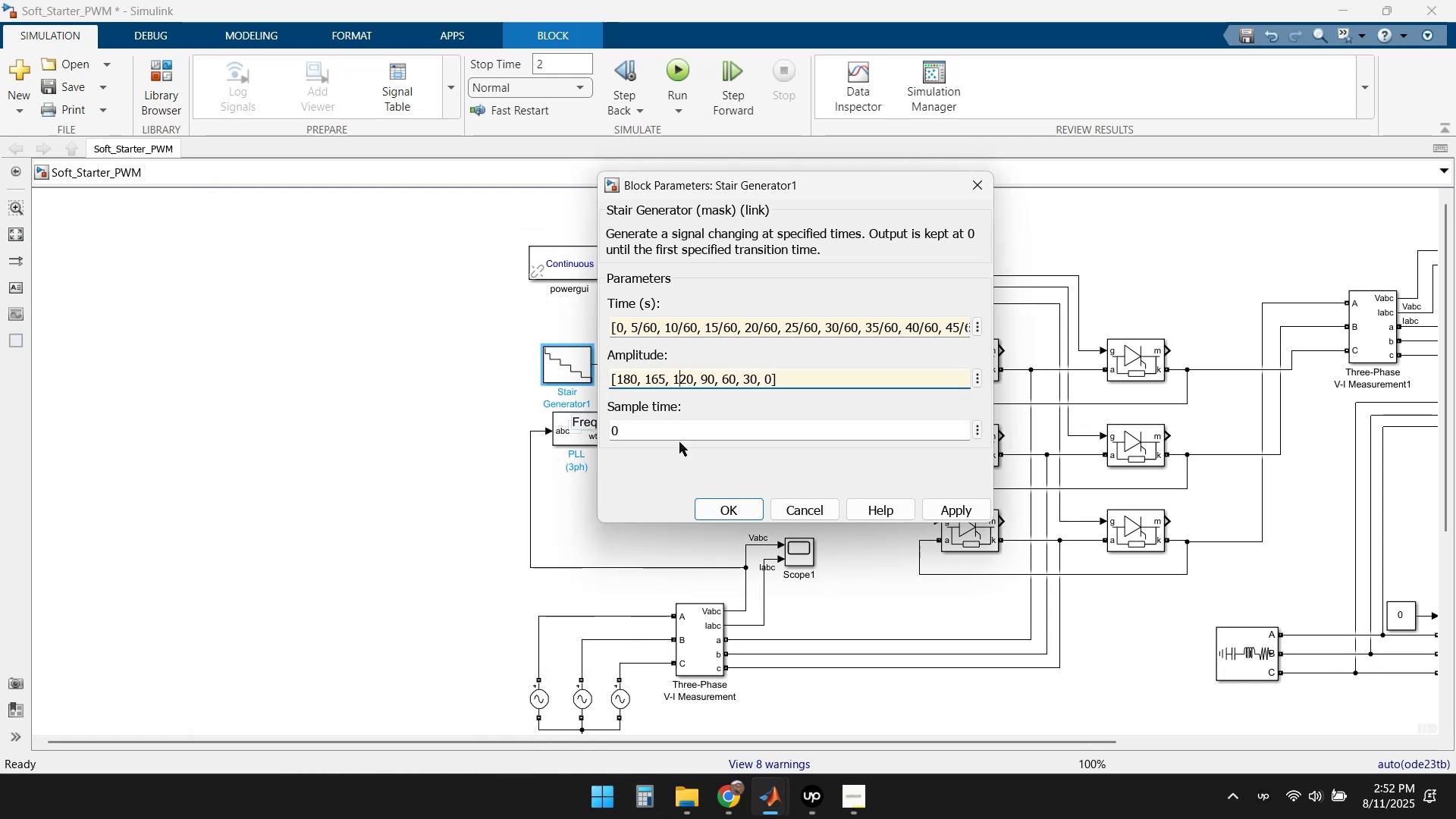 
key(ArrowRight)
 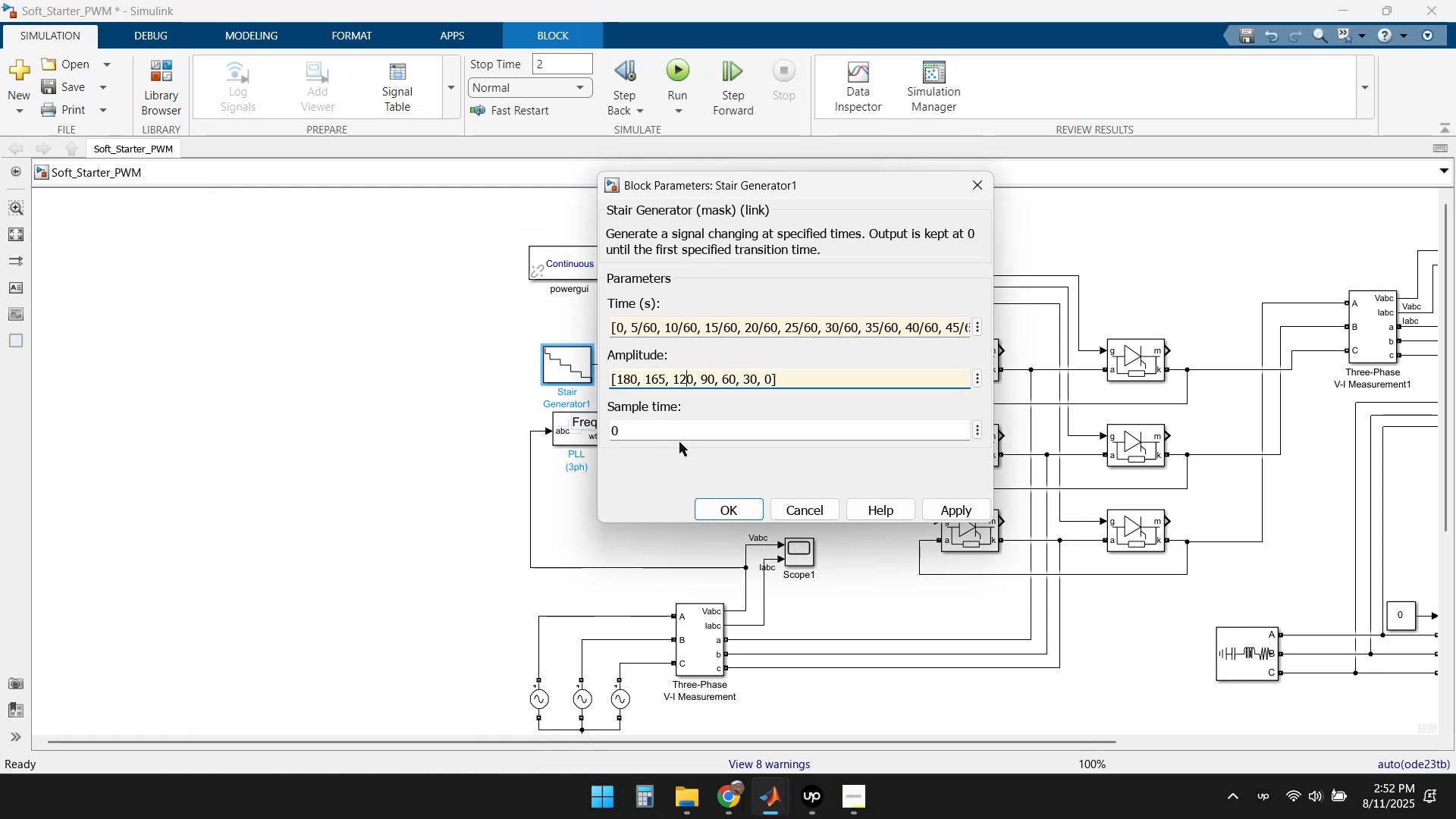 
key(Backspace)
 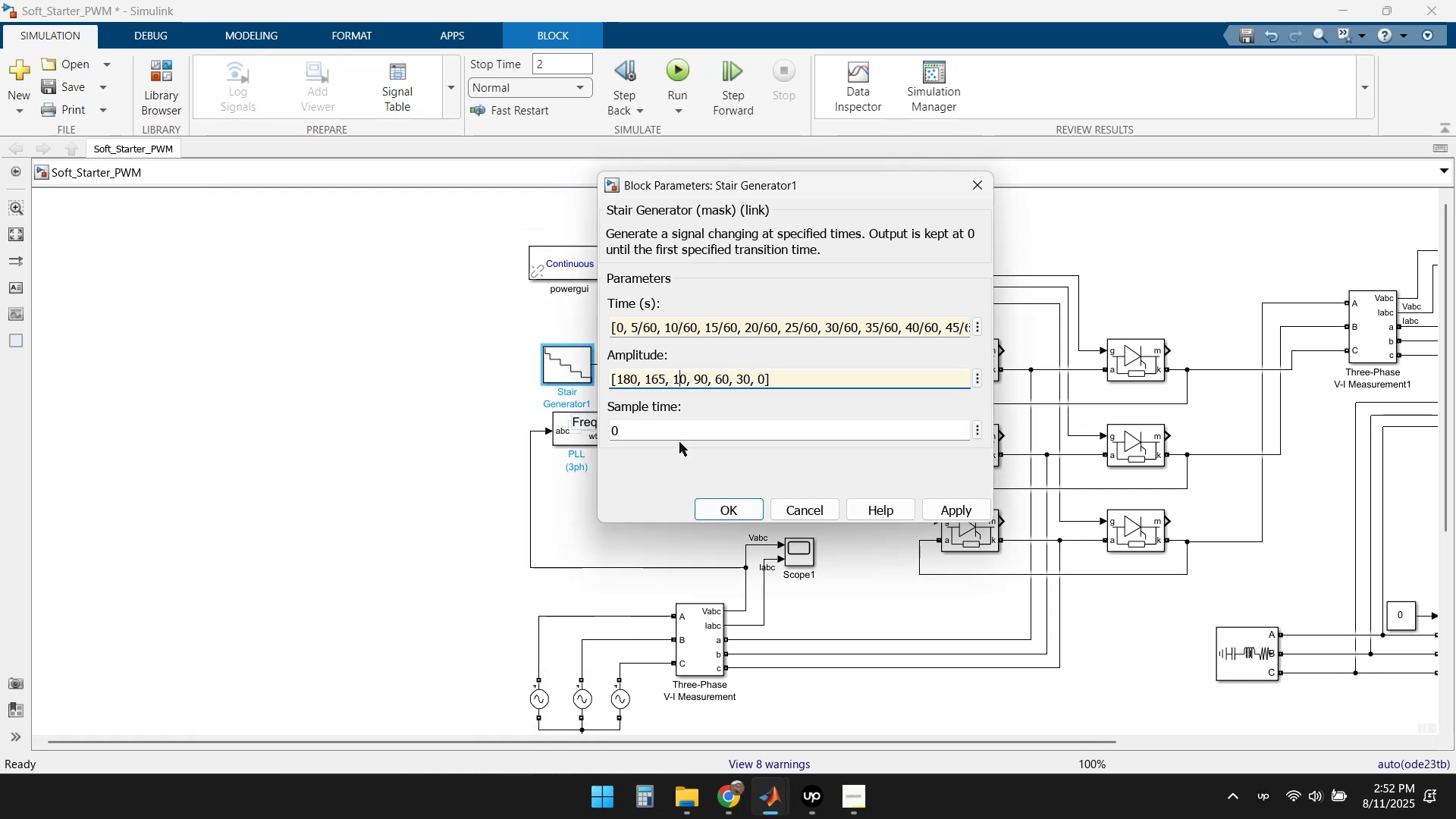 
key(Delete)
 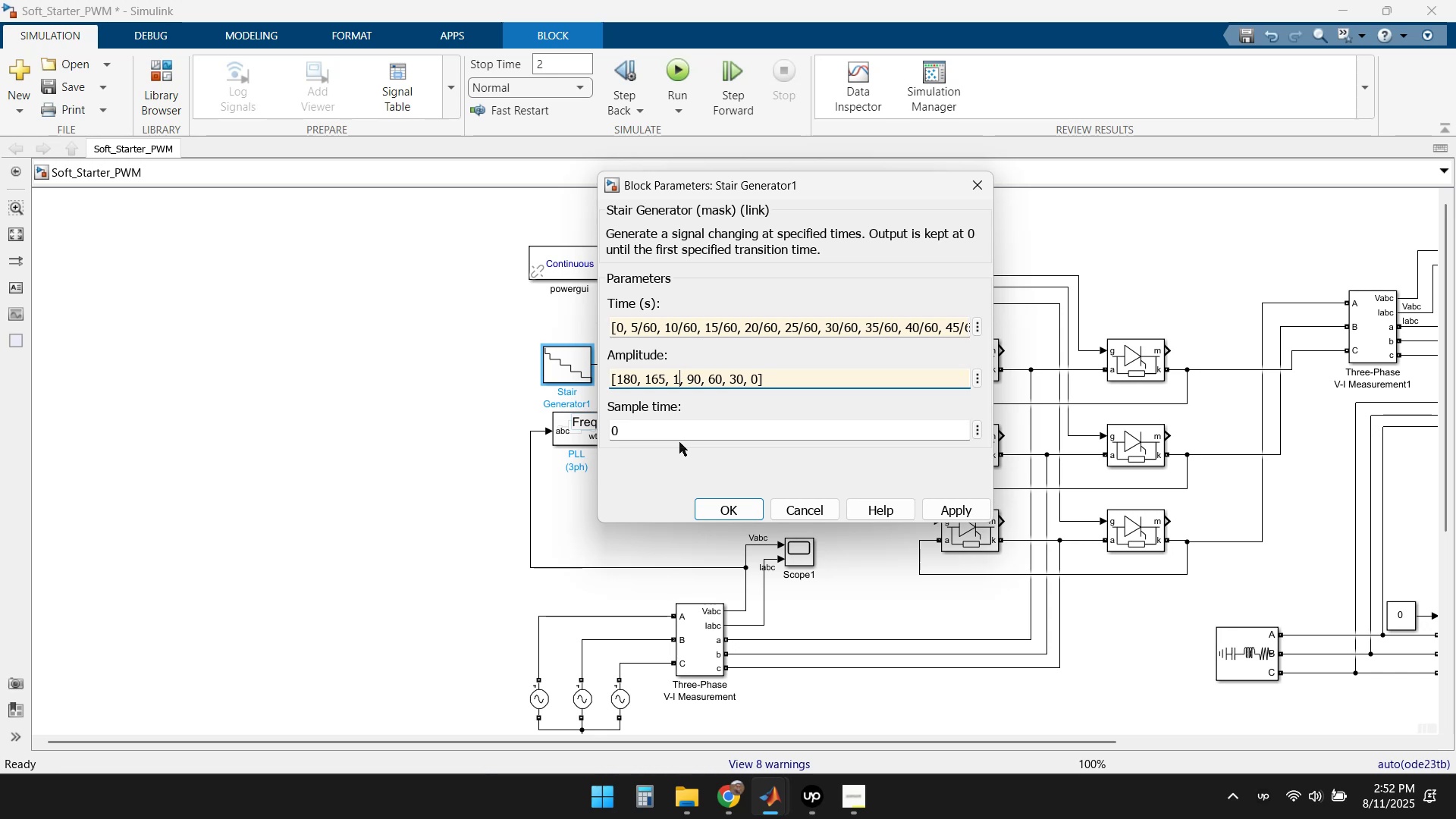 
key(Numpad5)
 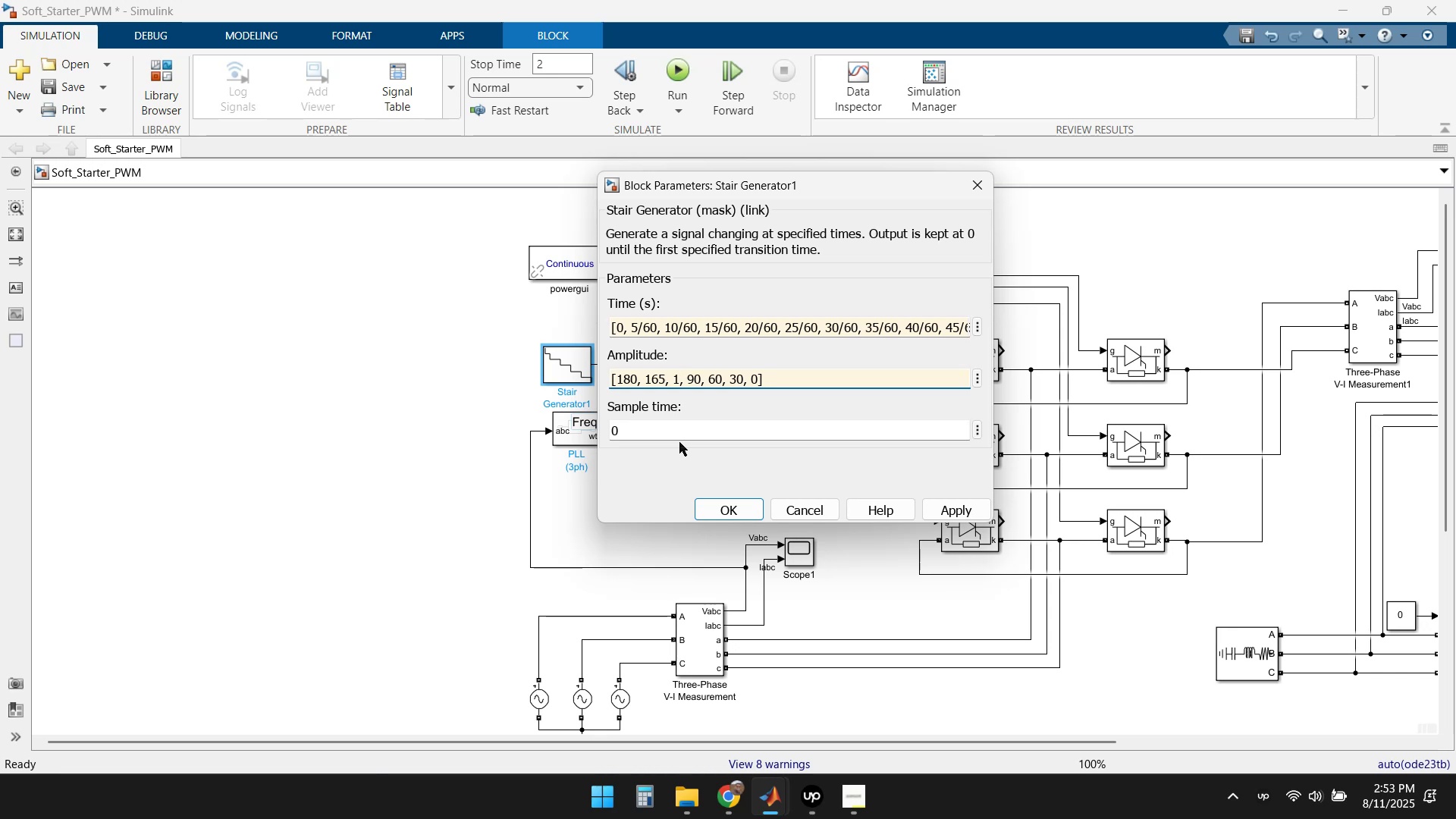 
key(Numpad0)
 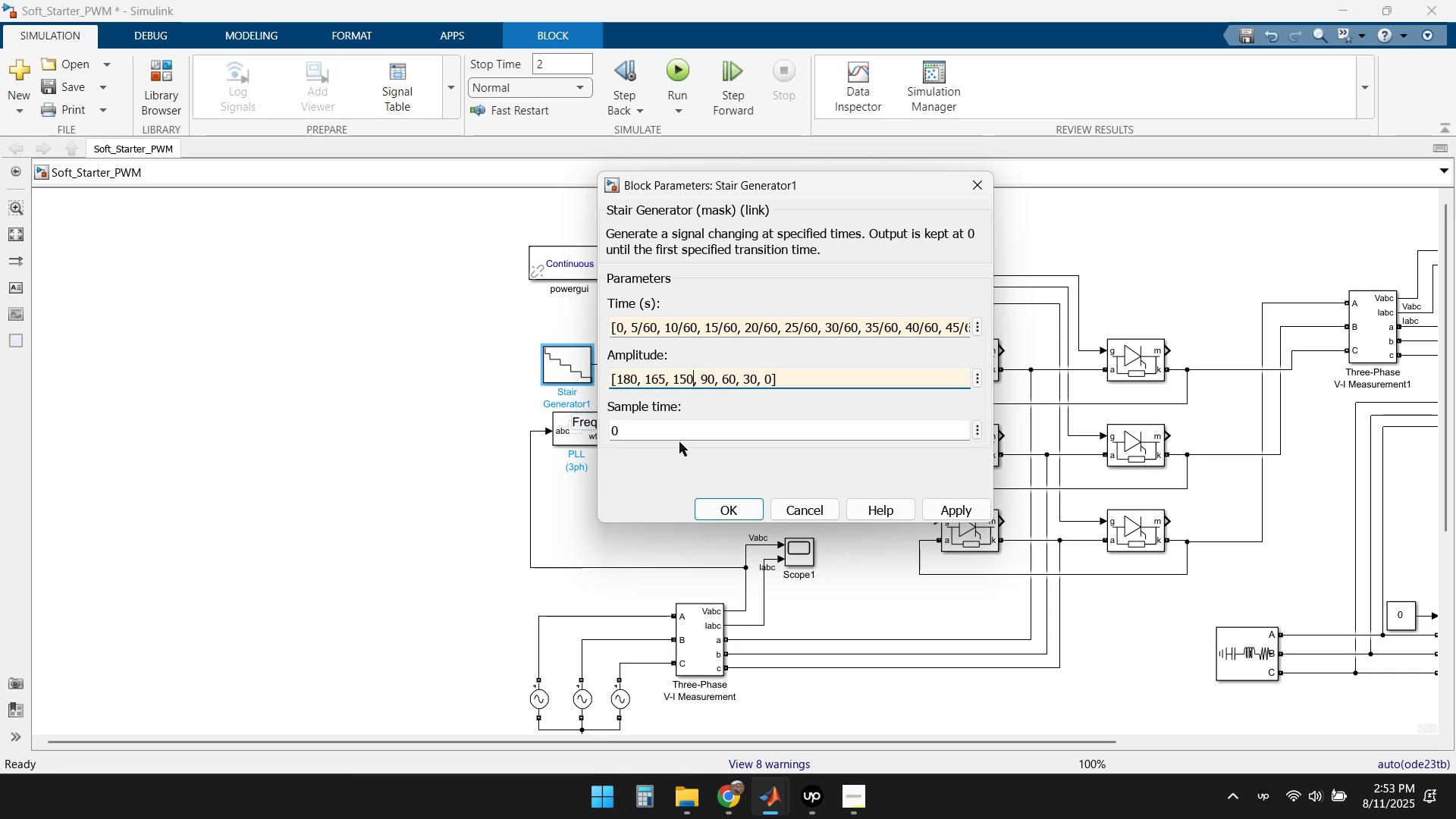 
key(ArrowRight)
 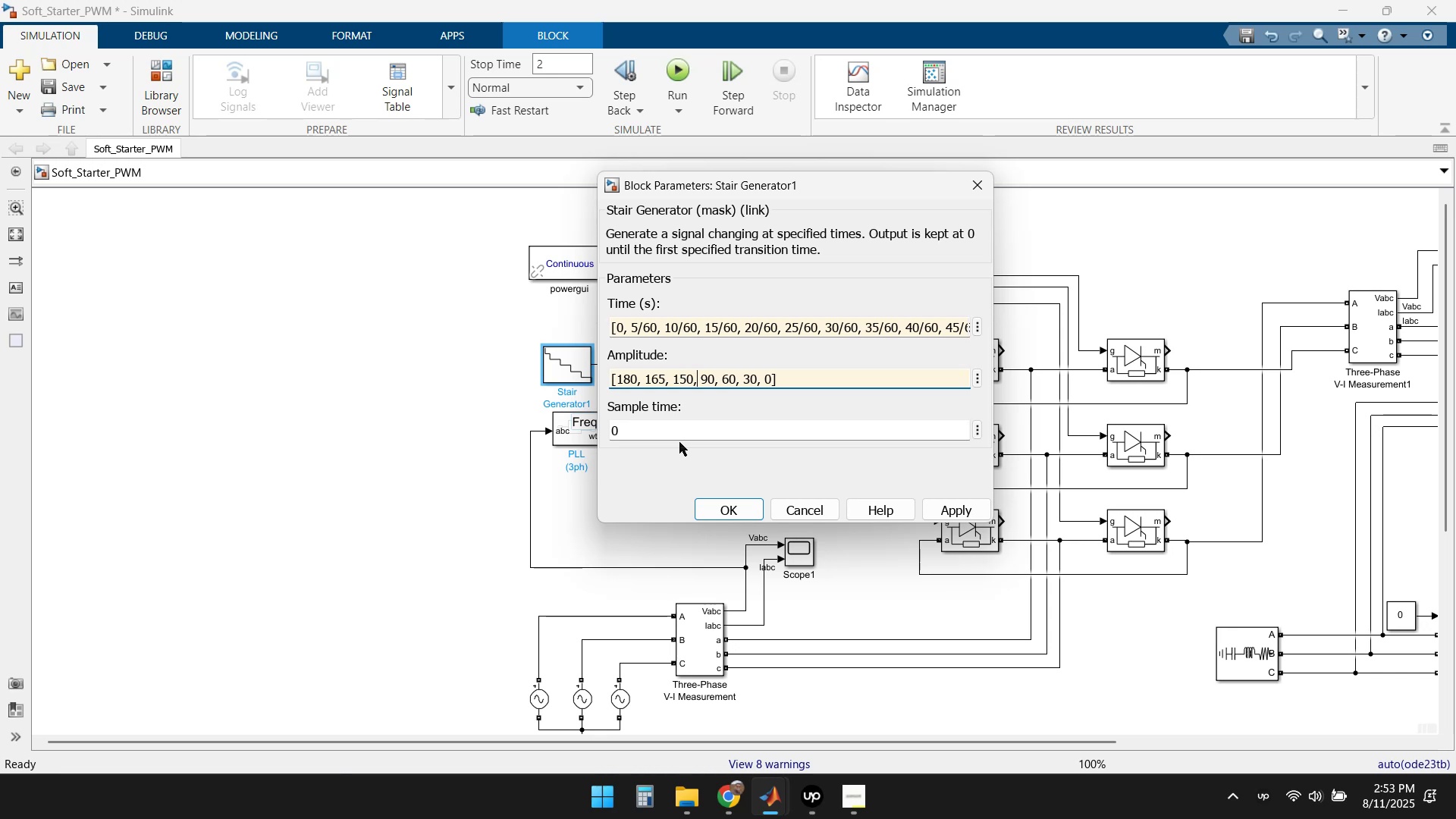 
key(ArrowRight)
 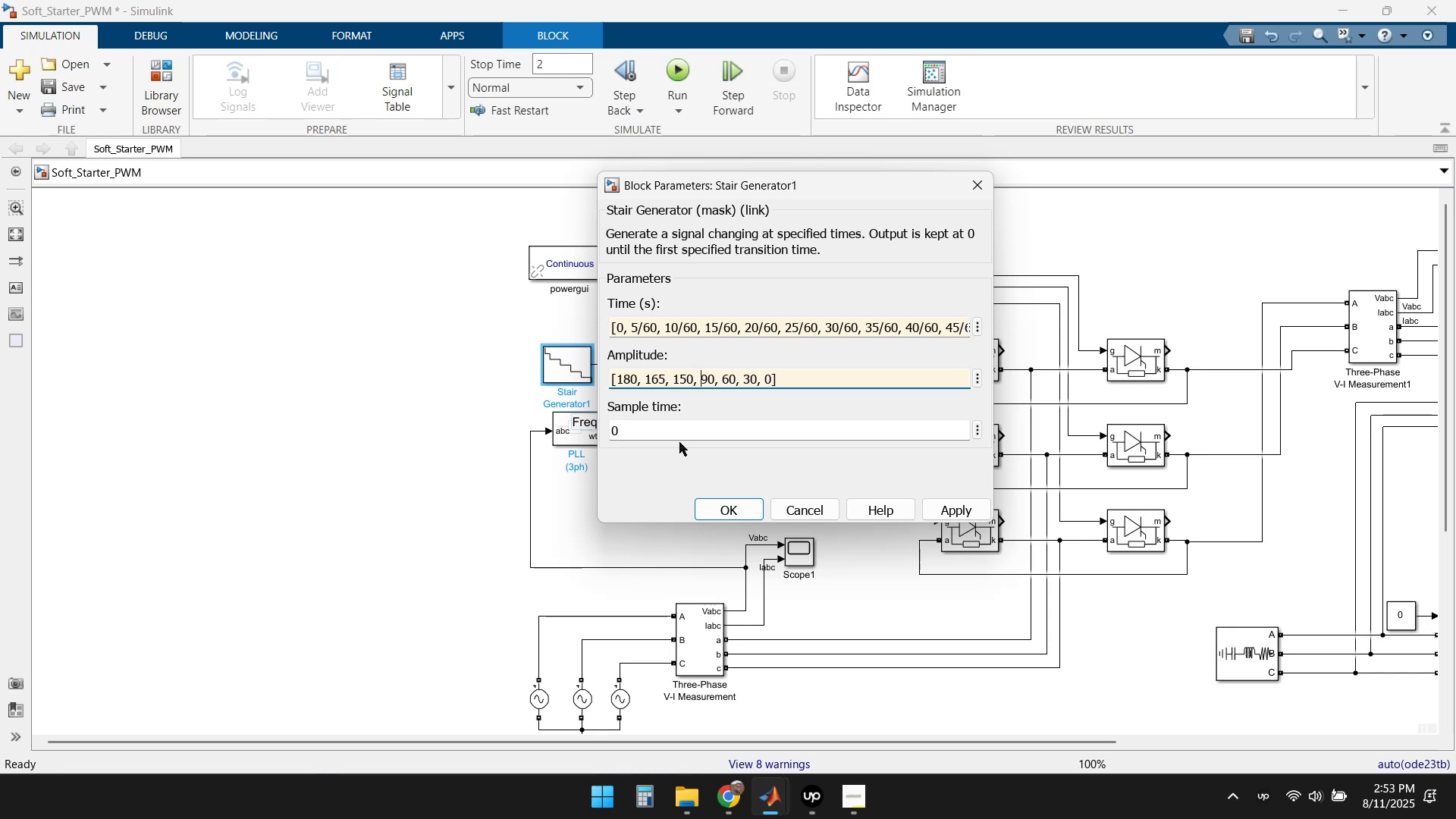 
key(ArrowRight)
 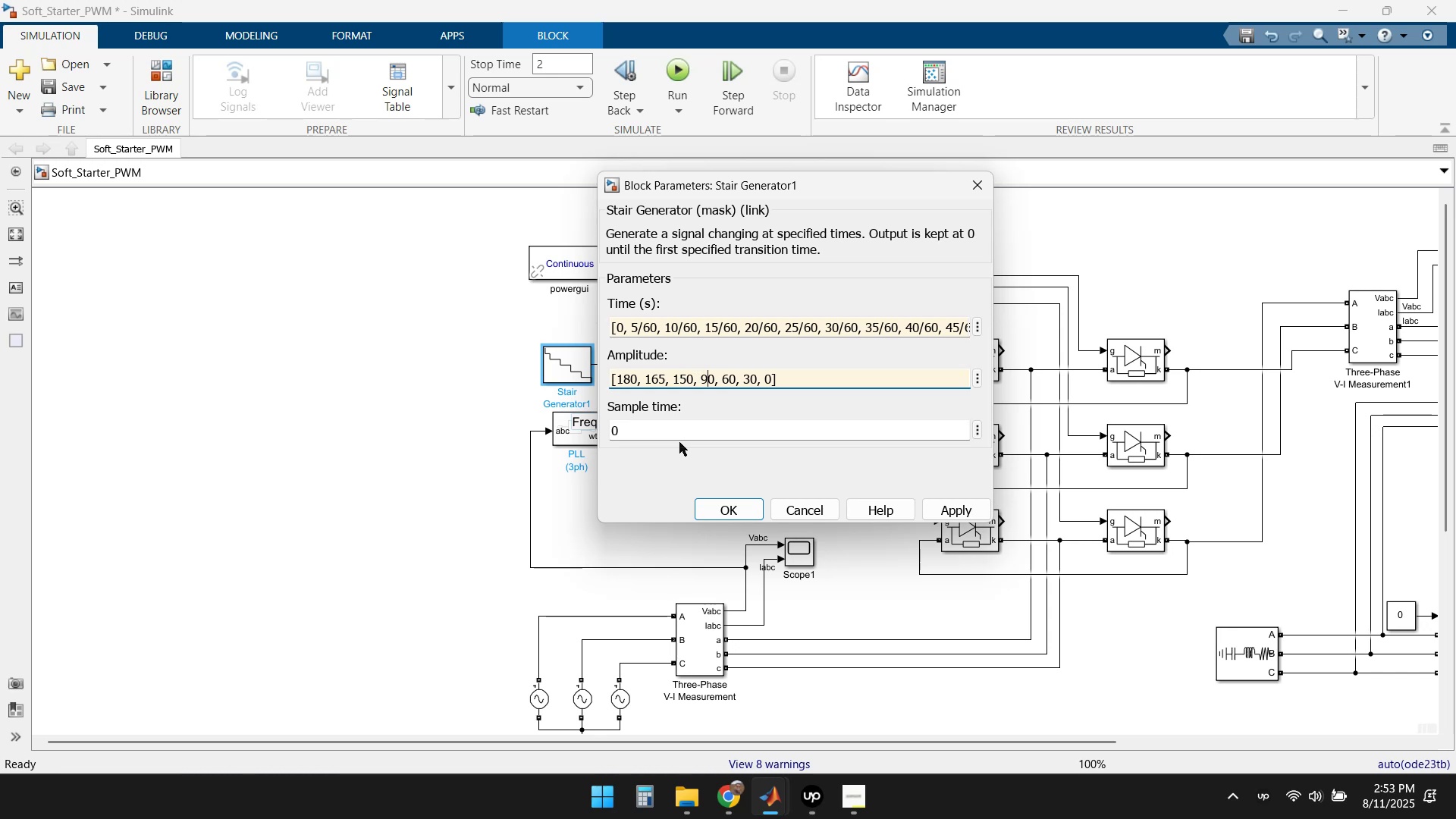 
key(Backspace)
 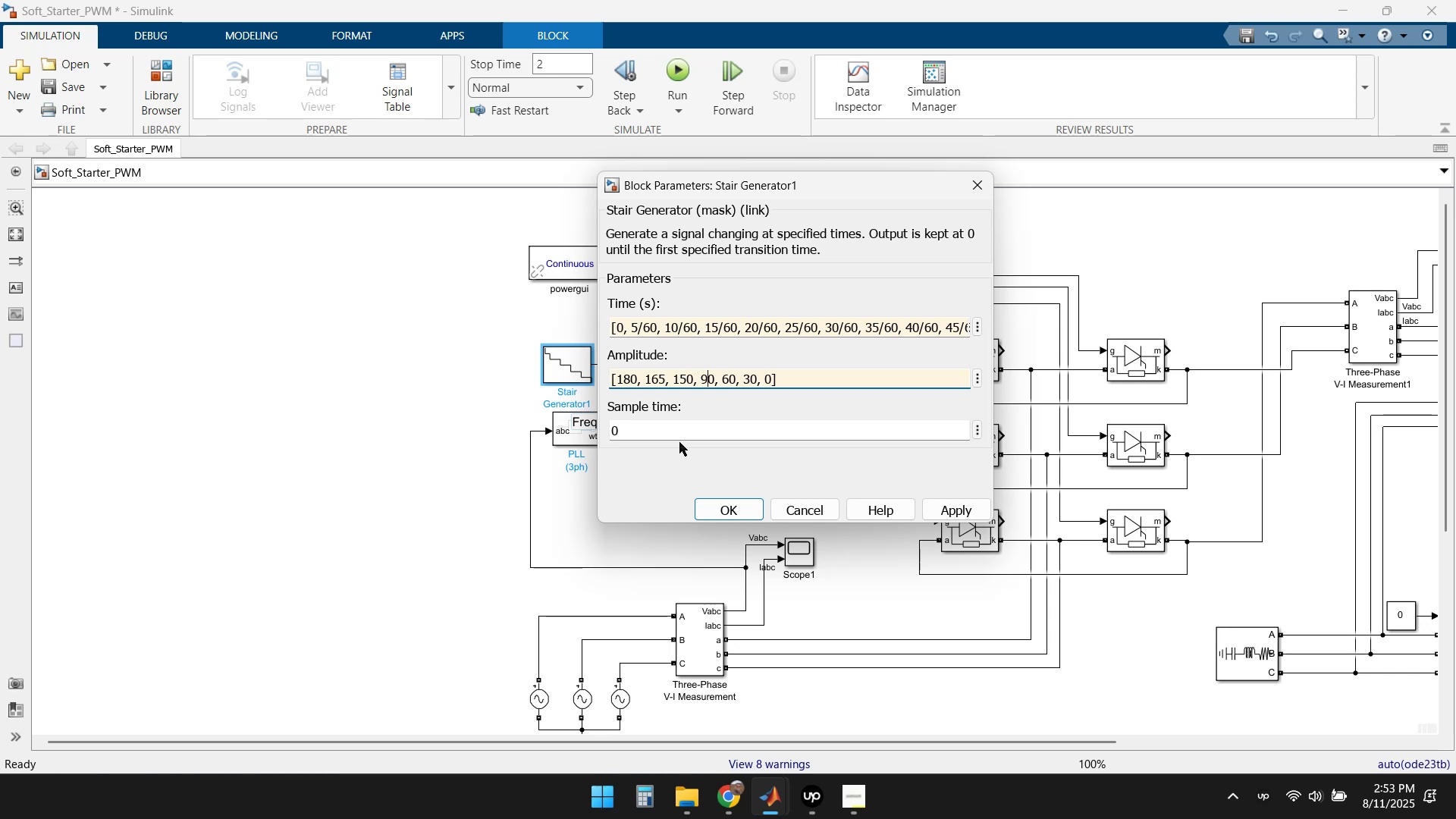 
key(Delete)
 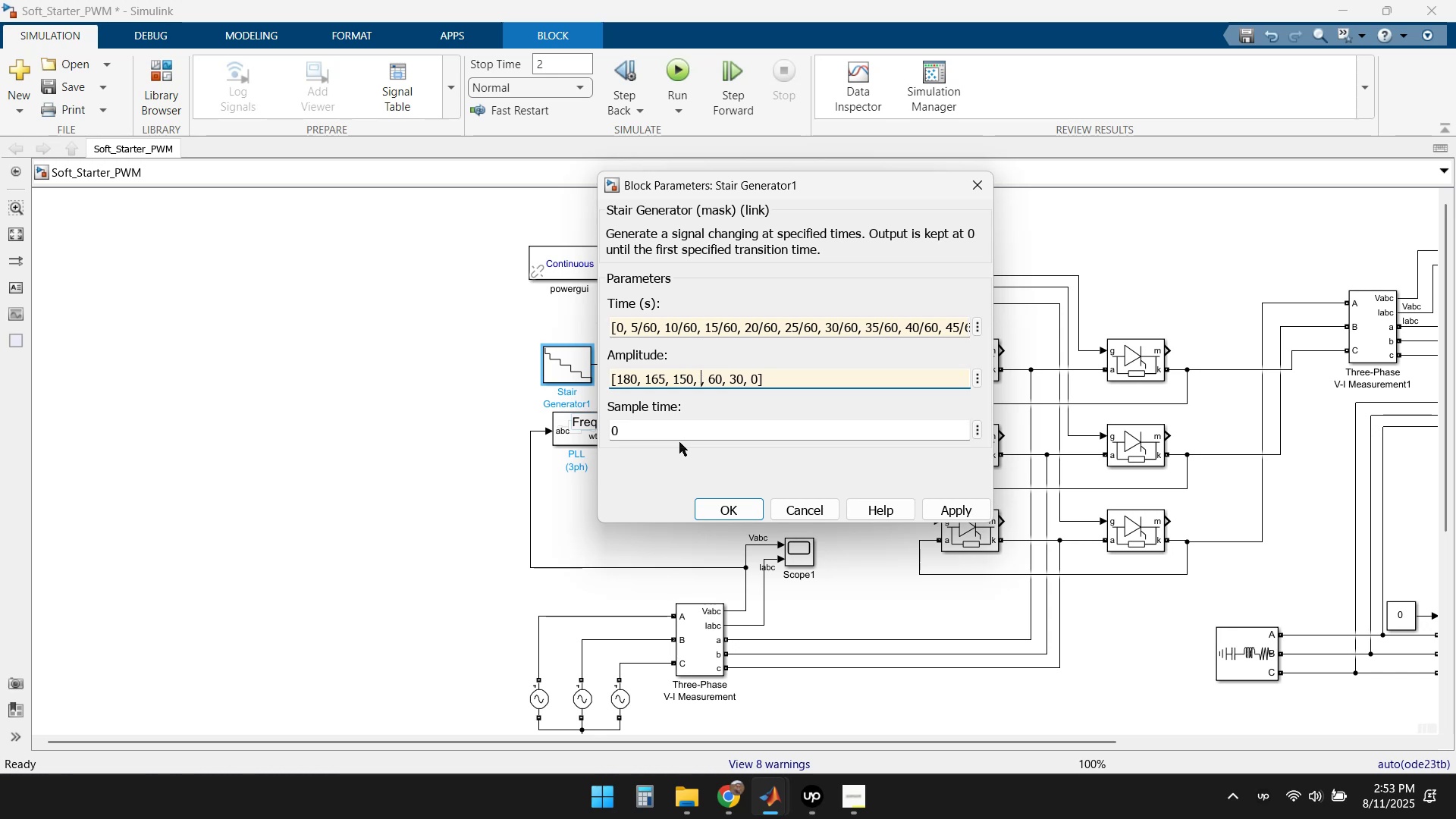 
key(Numpad1)
 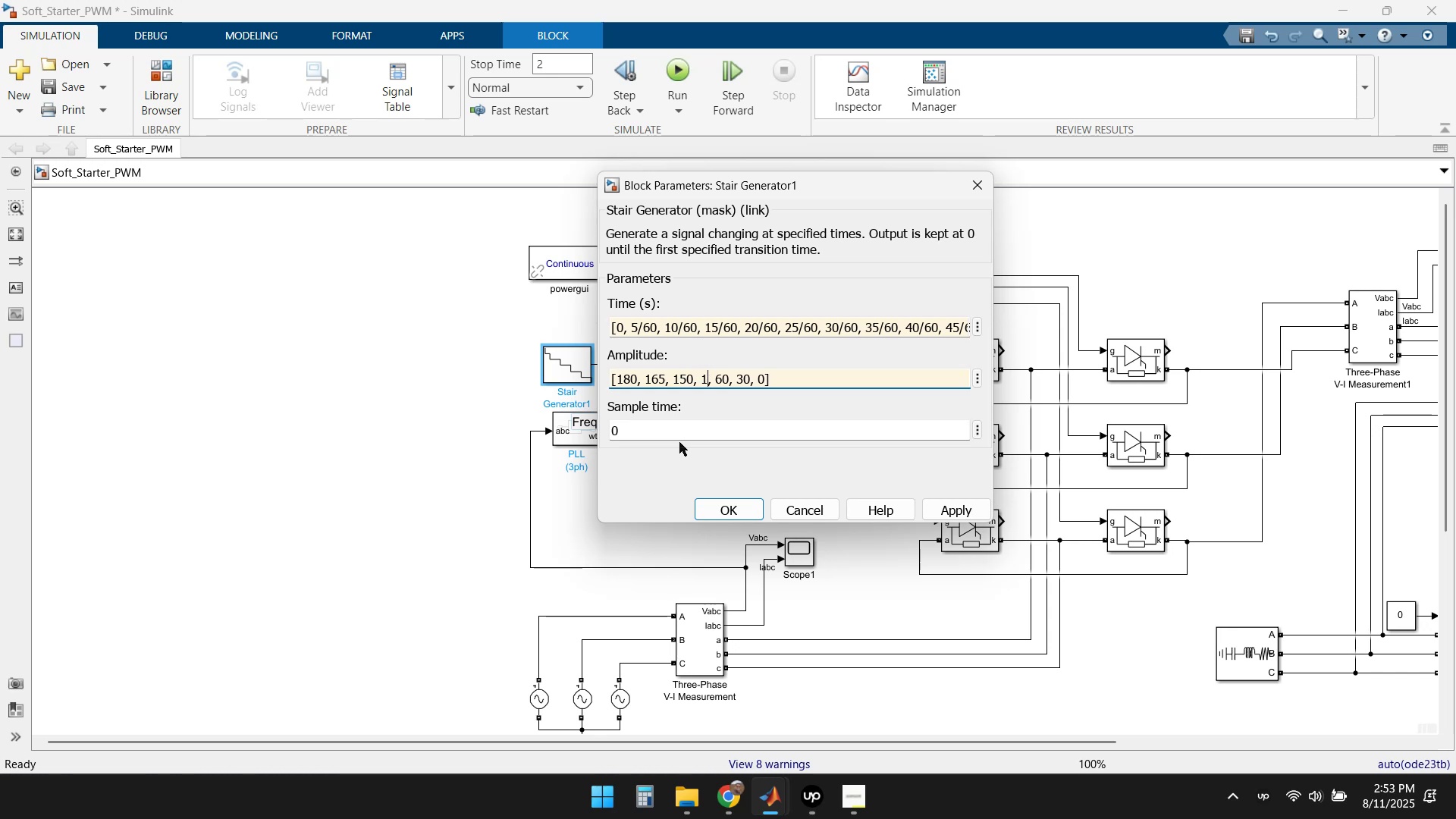 
key(Numpad3)
 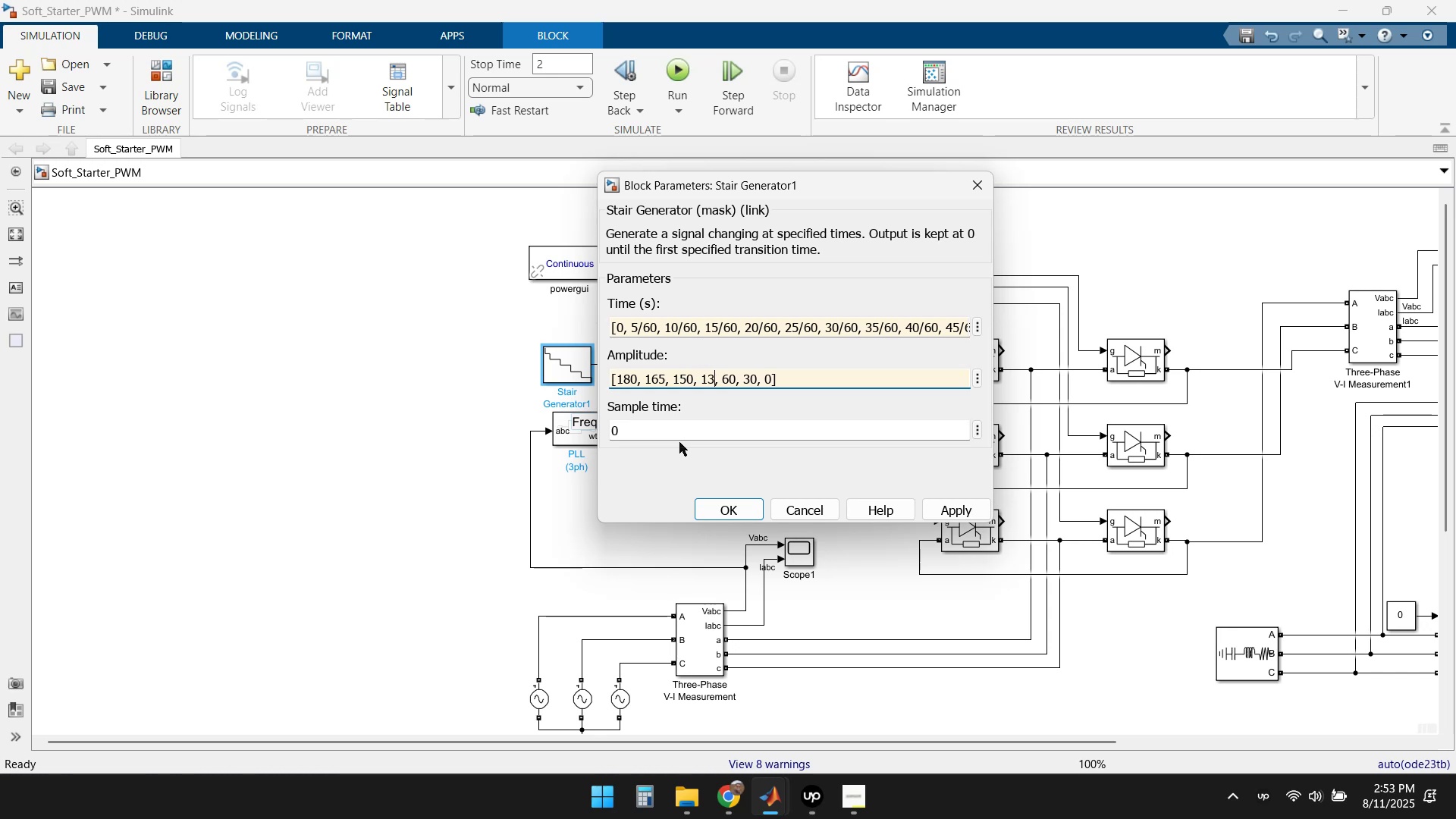 
key(Numpad5)
 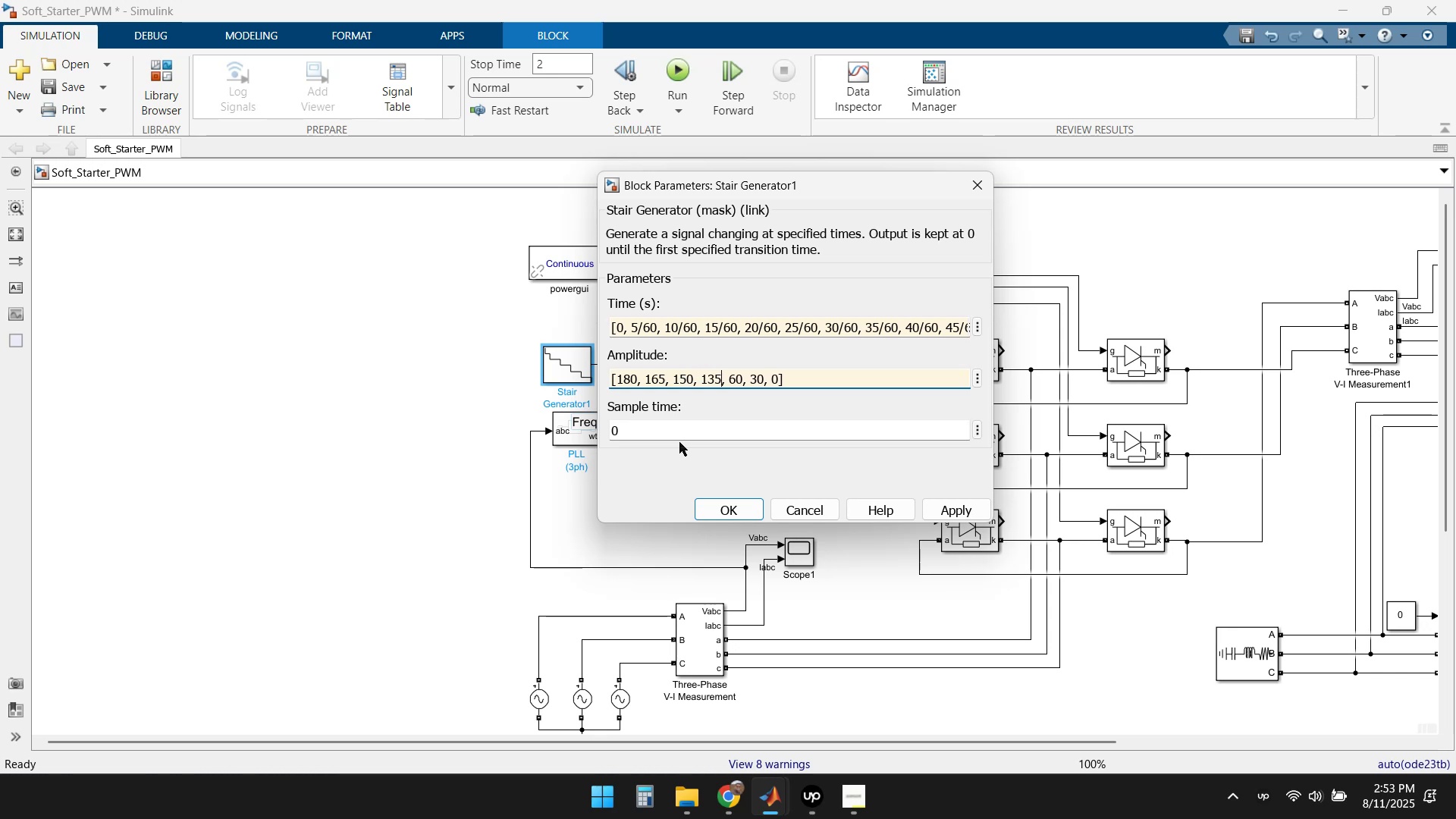 
key(ArrowRight)
 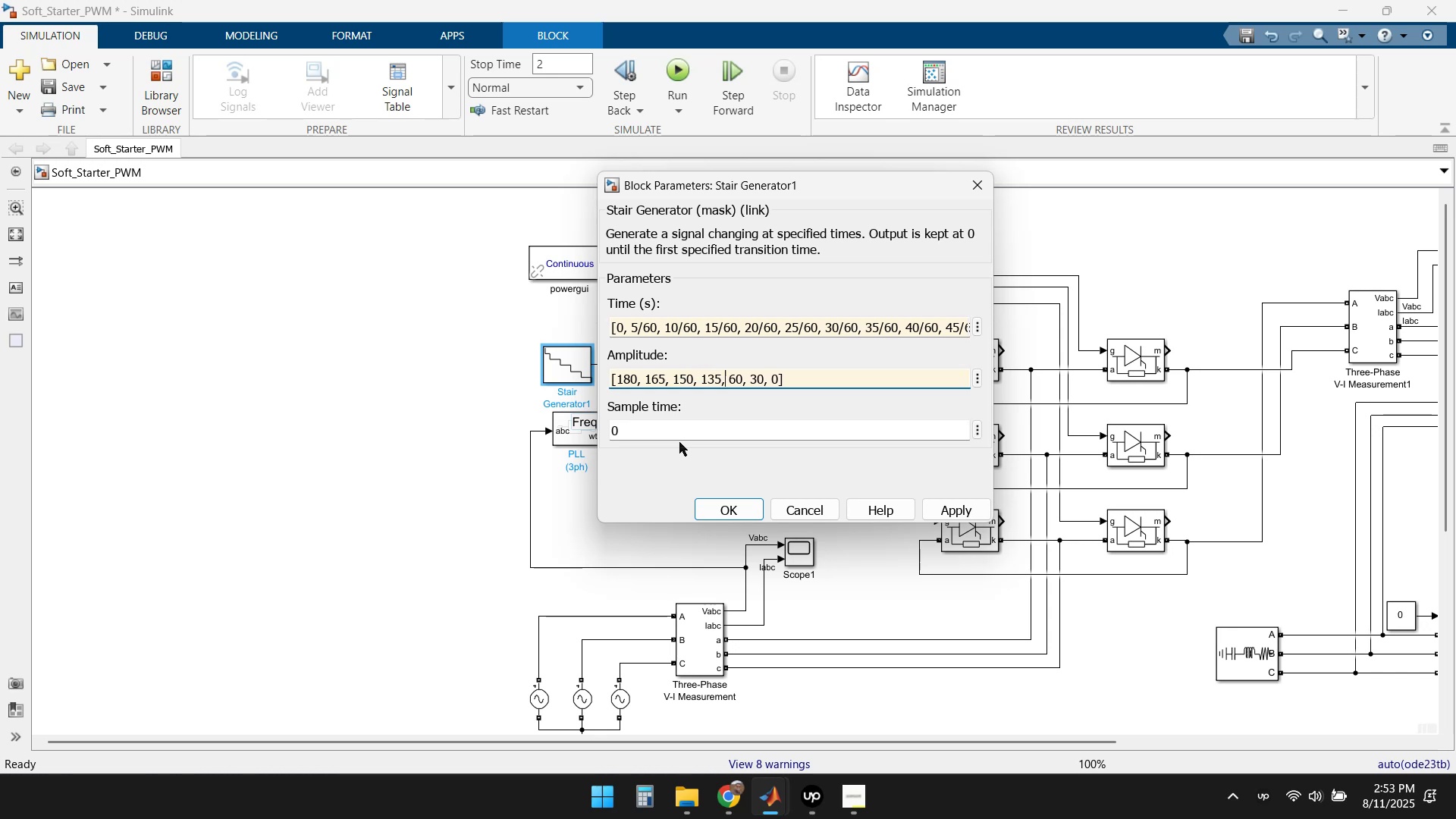 
key(ArrowRight)
 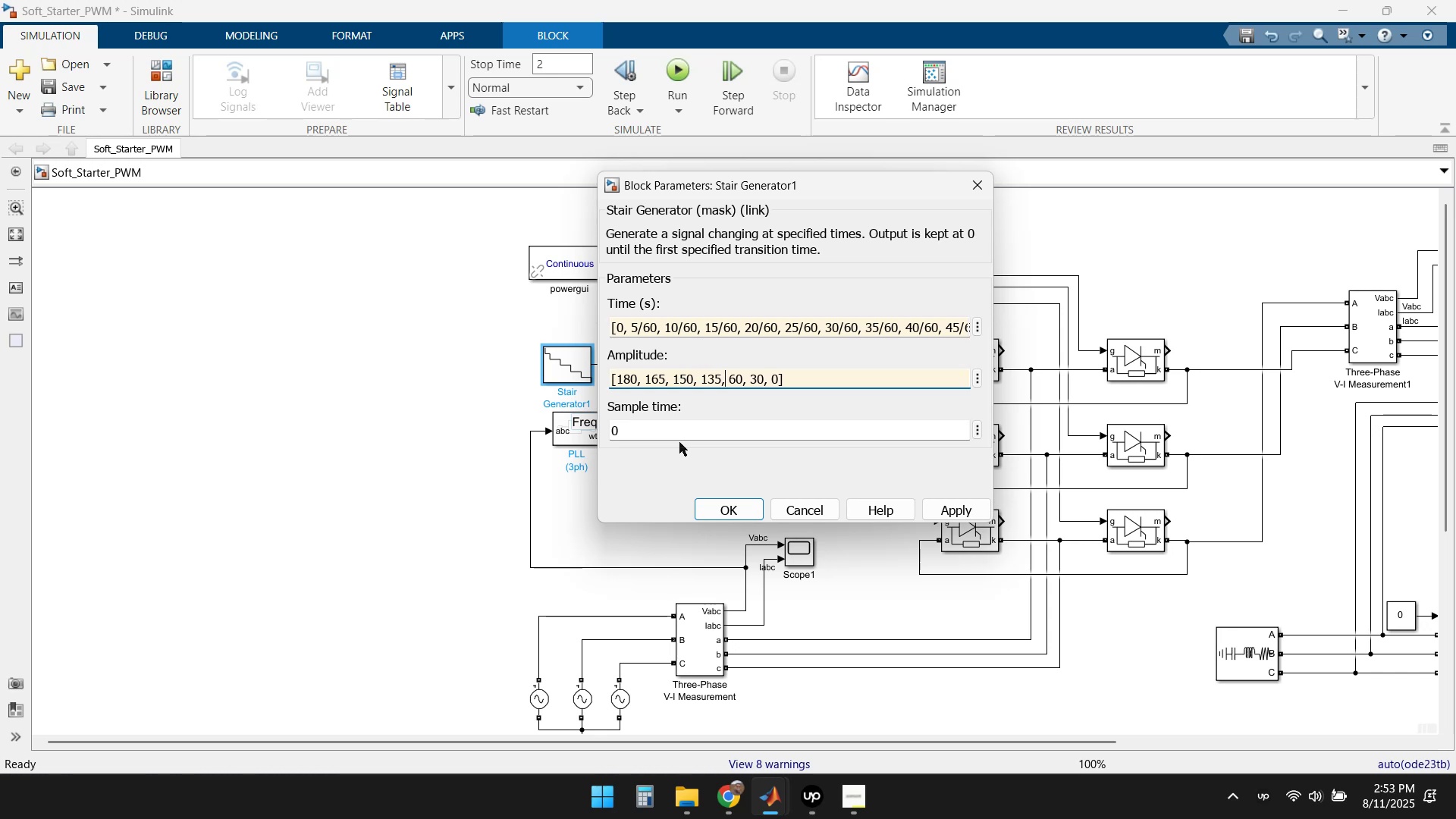 
key(ArrowRight)
 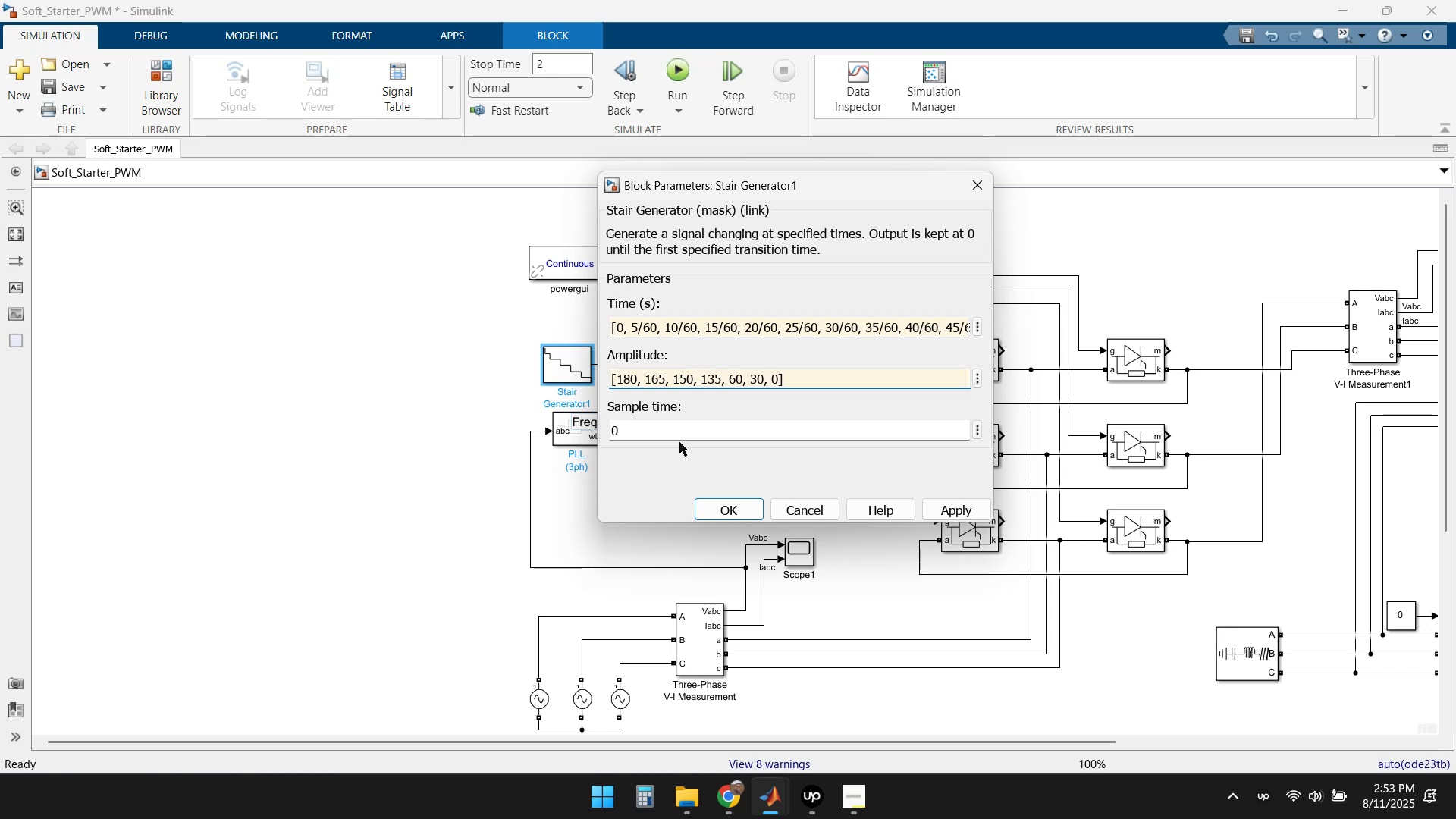 
key(Backspace)
 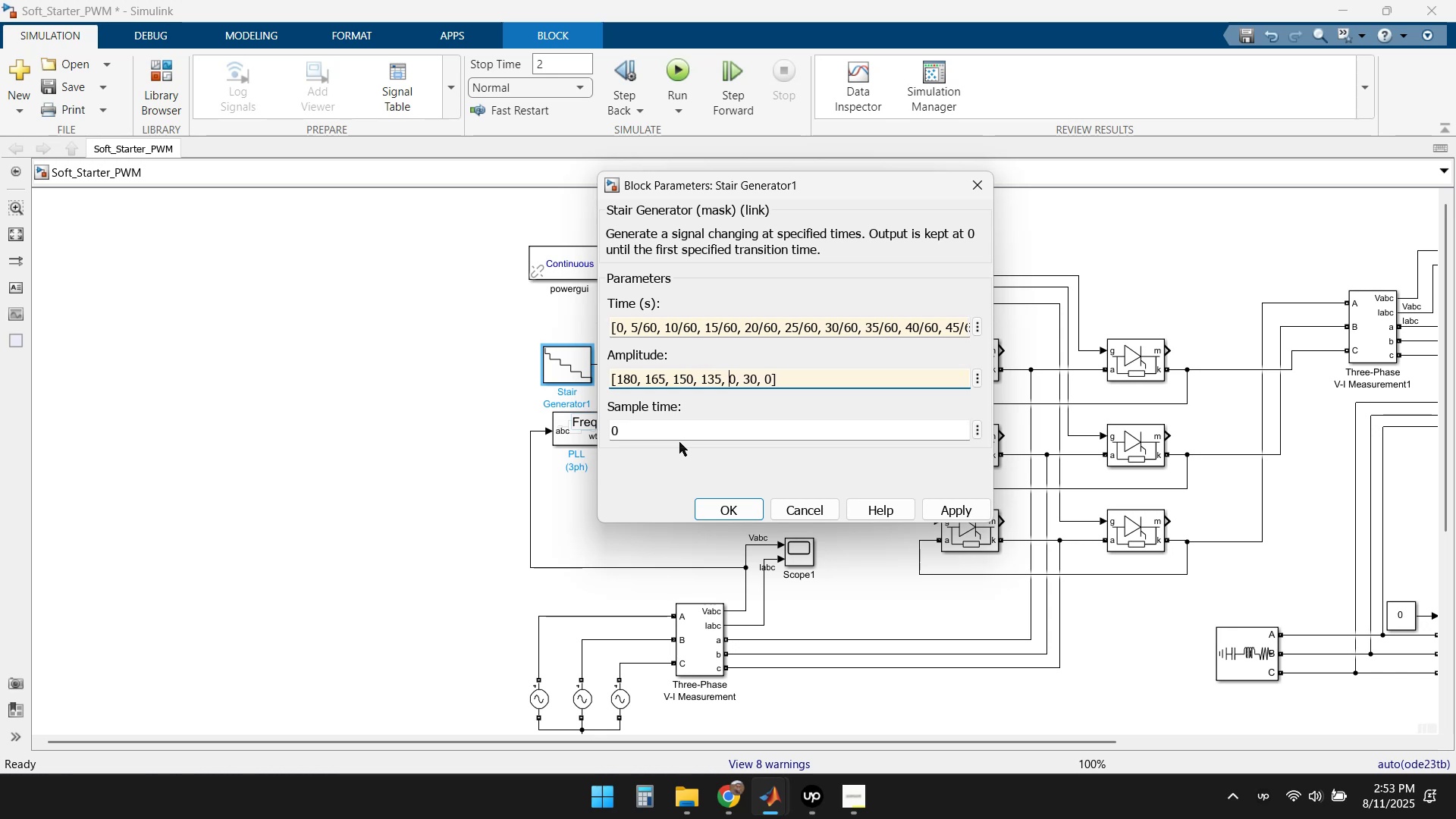 
key(Delete)
 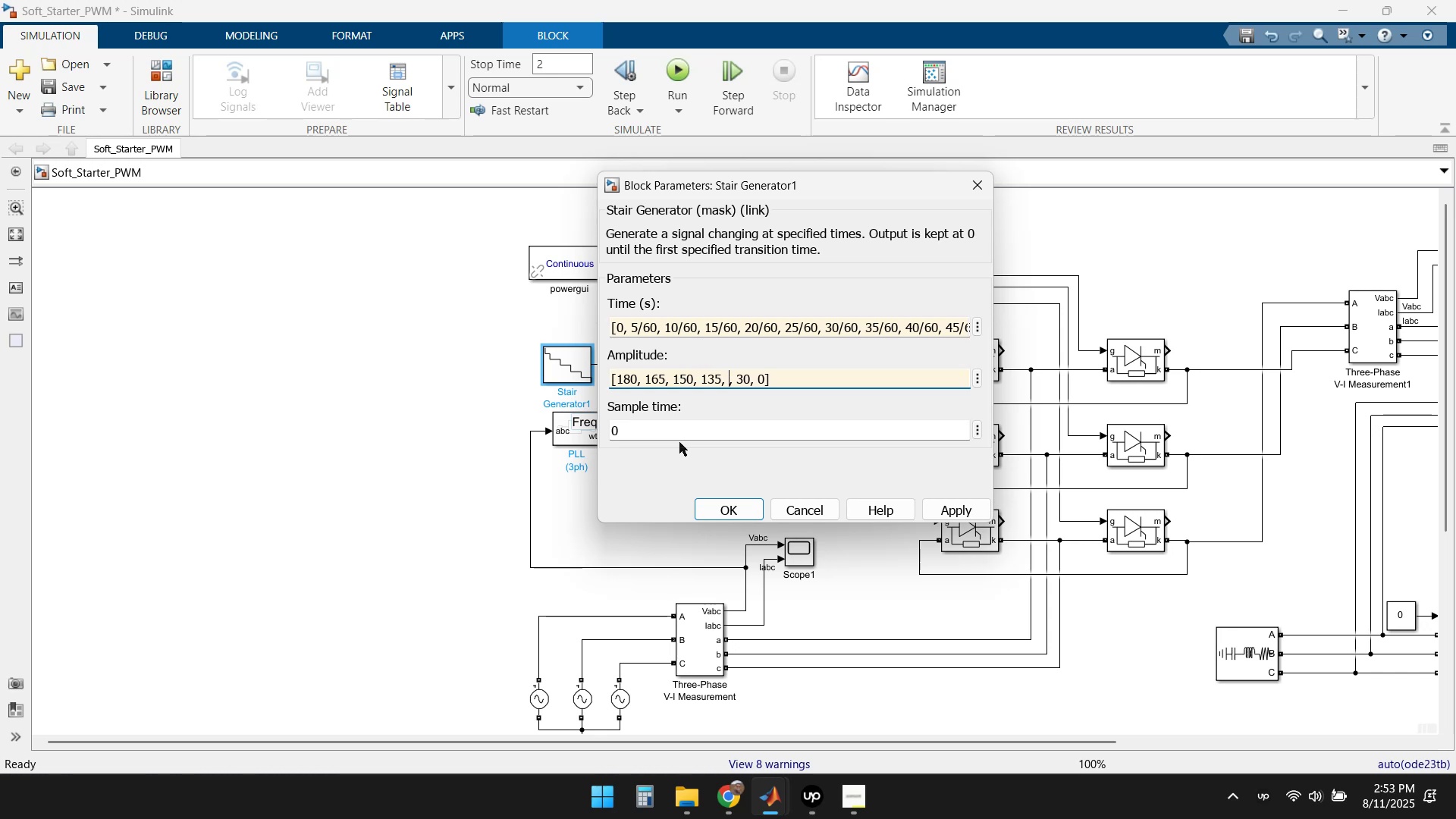 
key(Numpad1)
 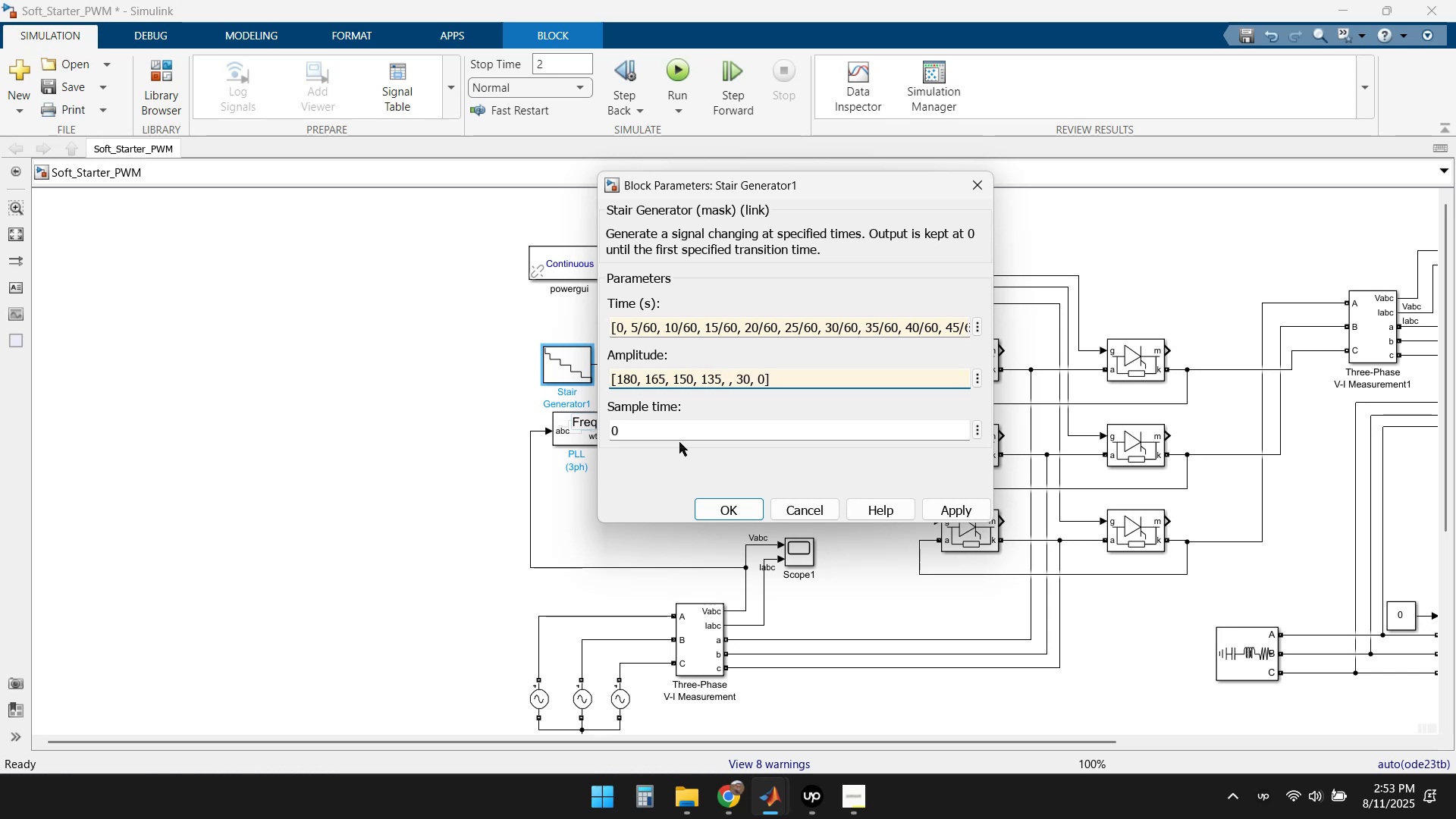 
key(Numpad2)
 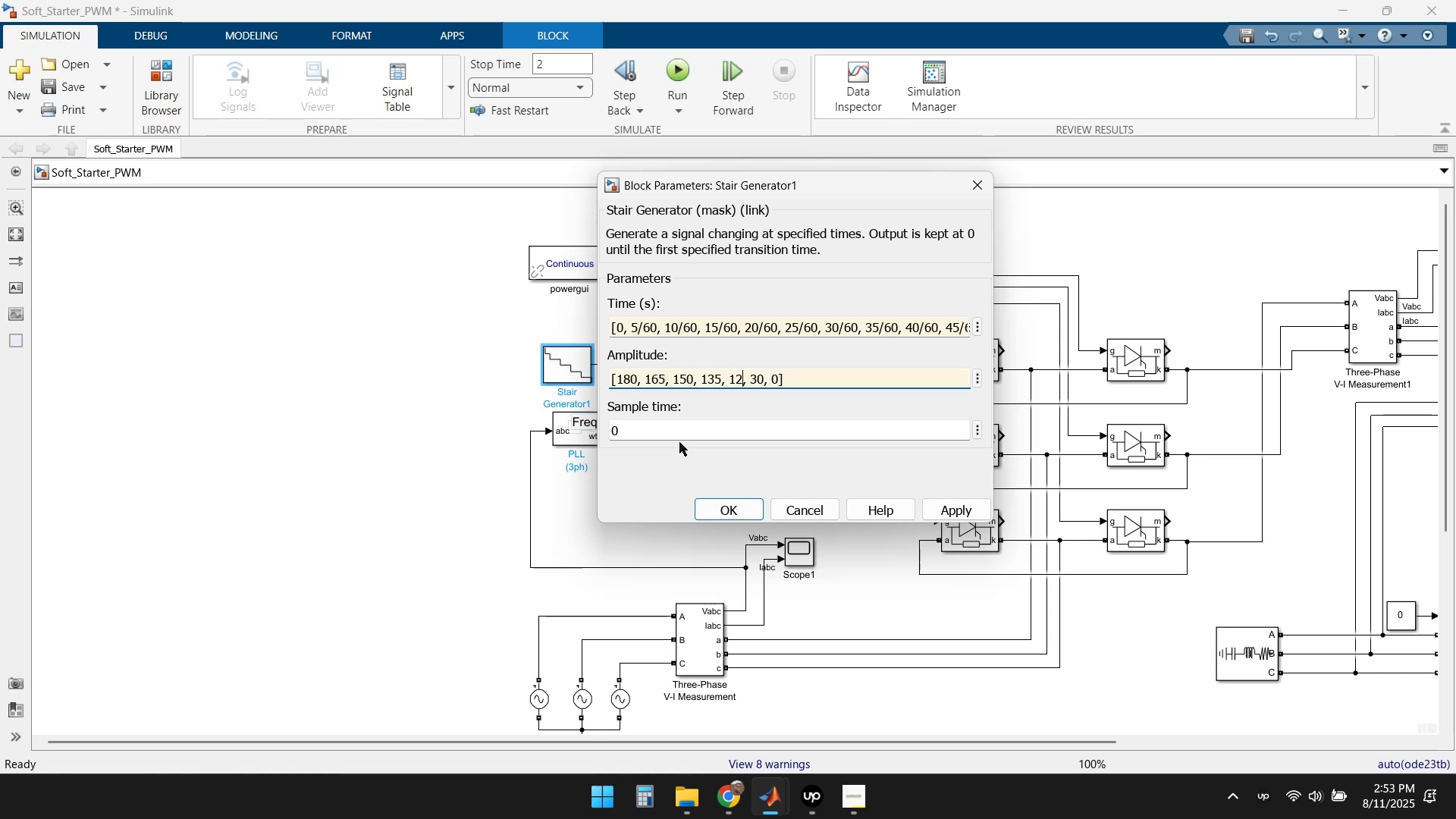 
key(Numpad0)
 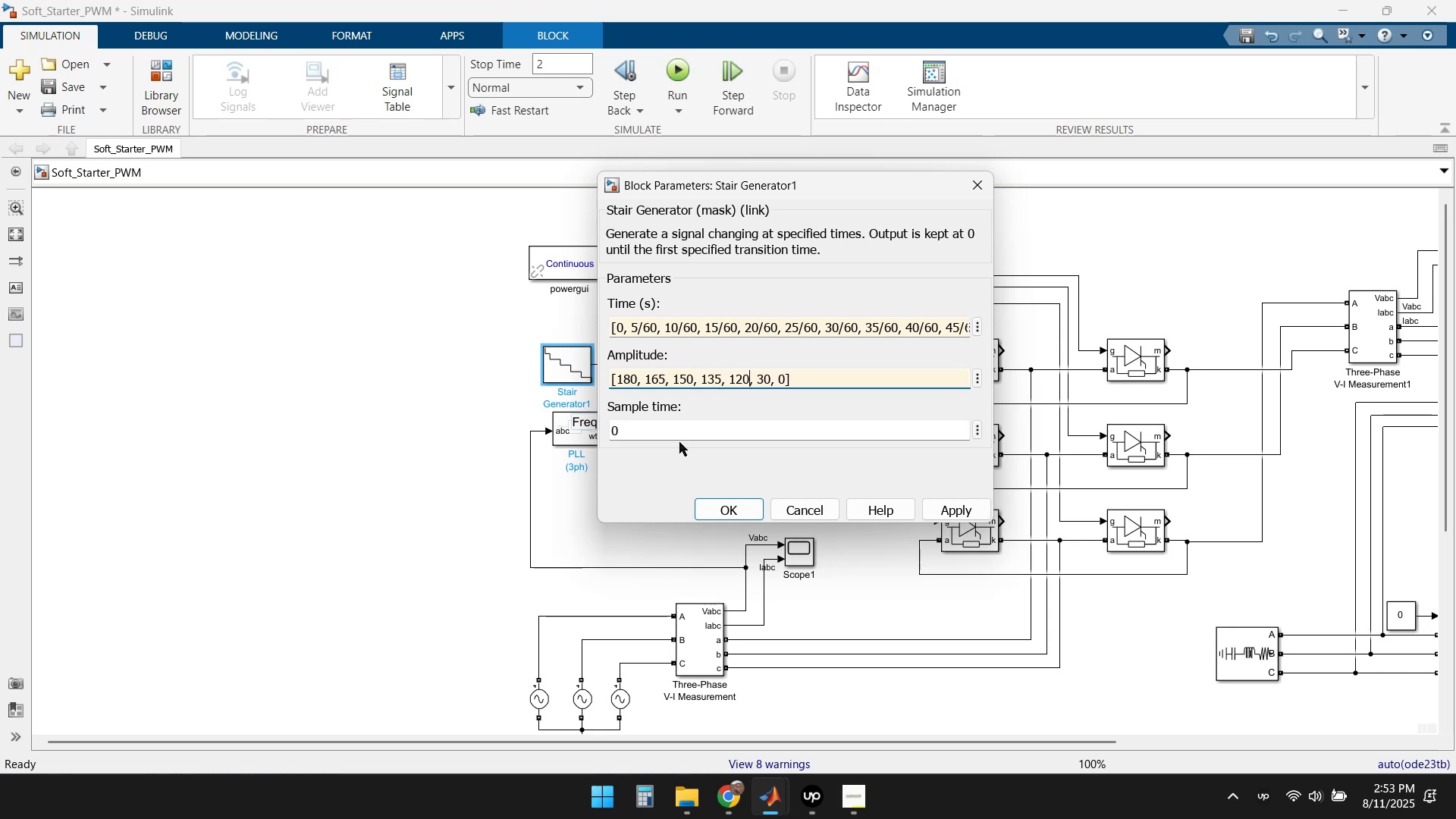 
key(ArrowRight)
 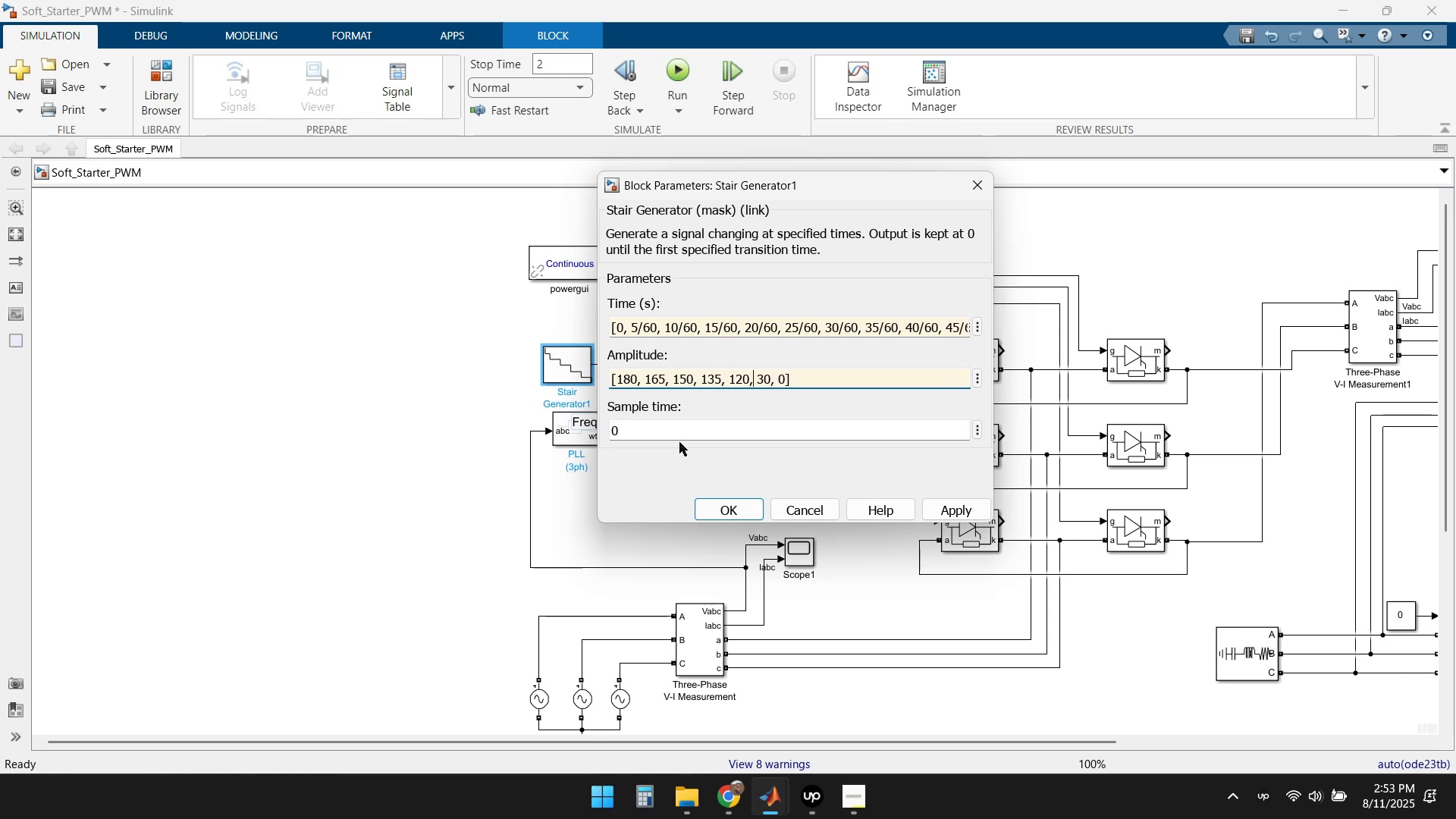 
key(ArrowRight)
 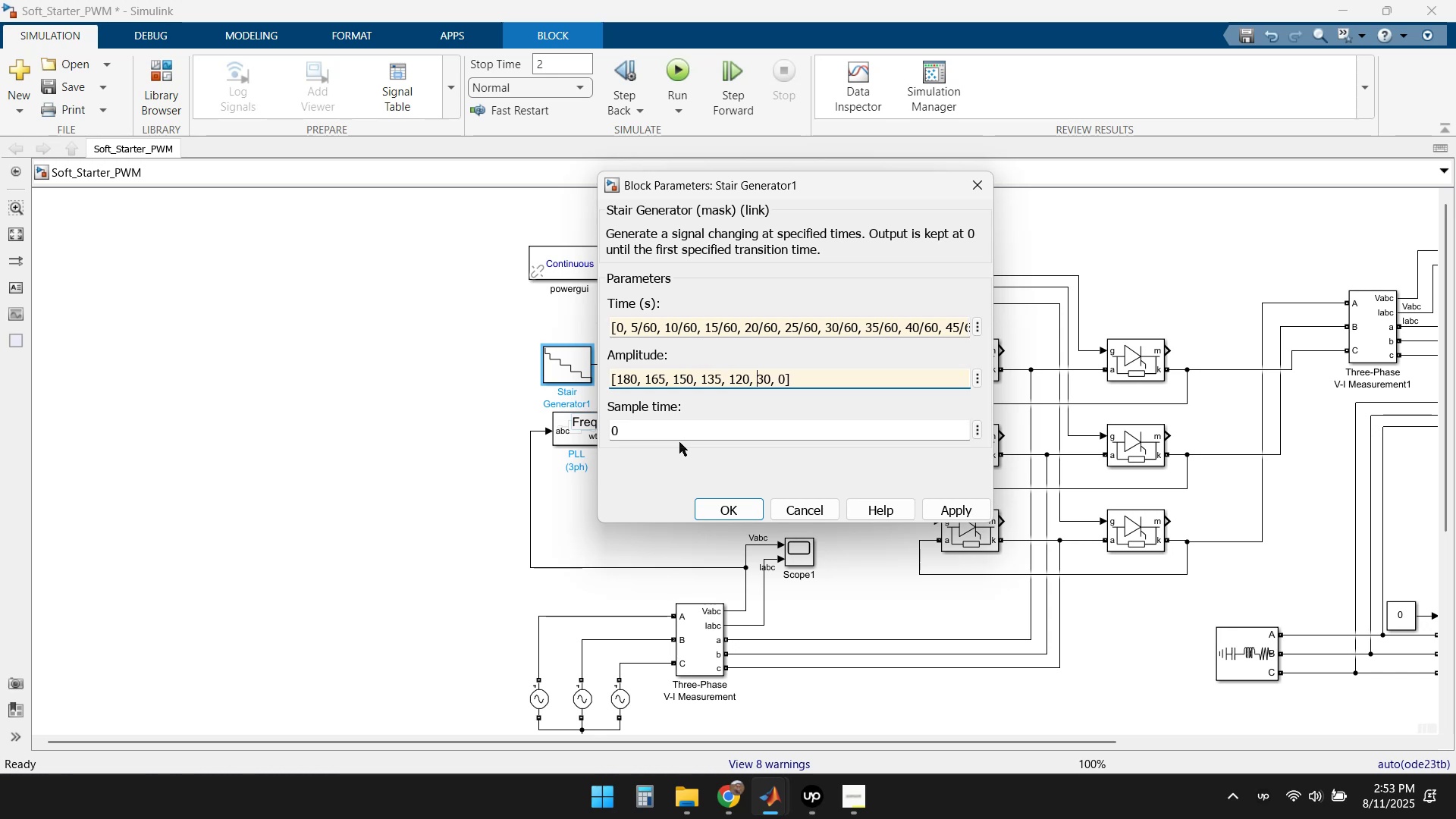 
key(Delete)
 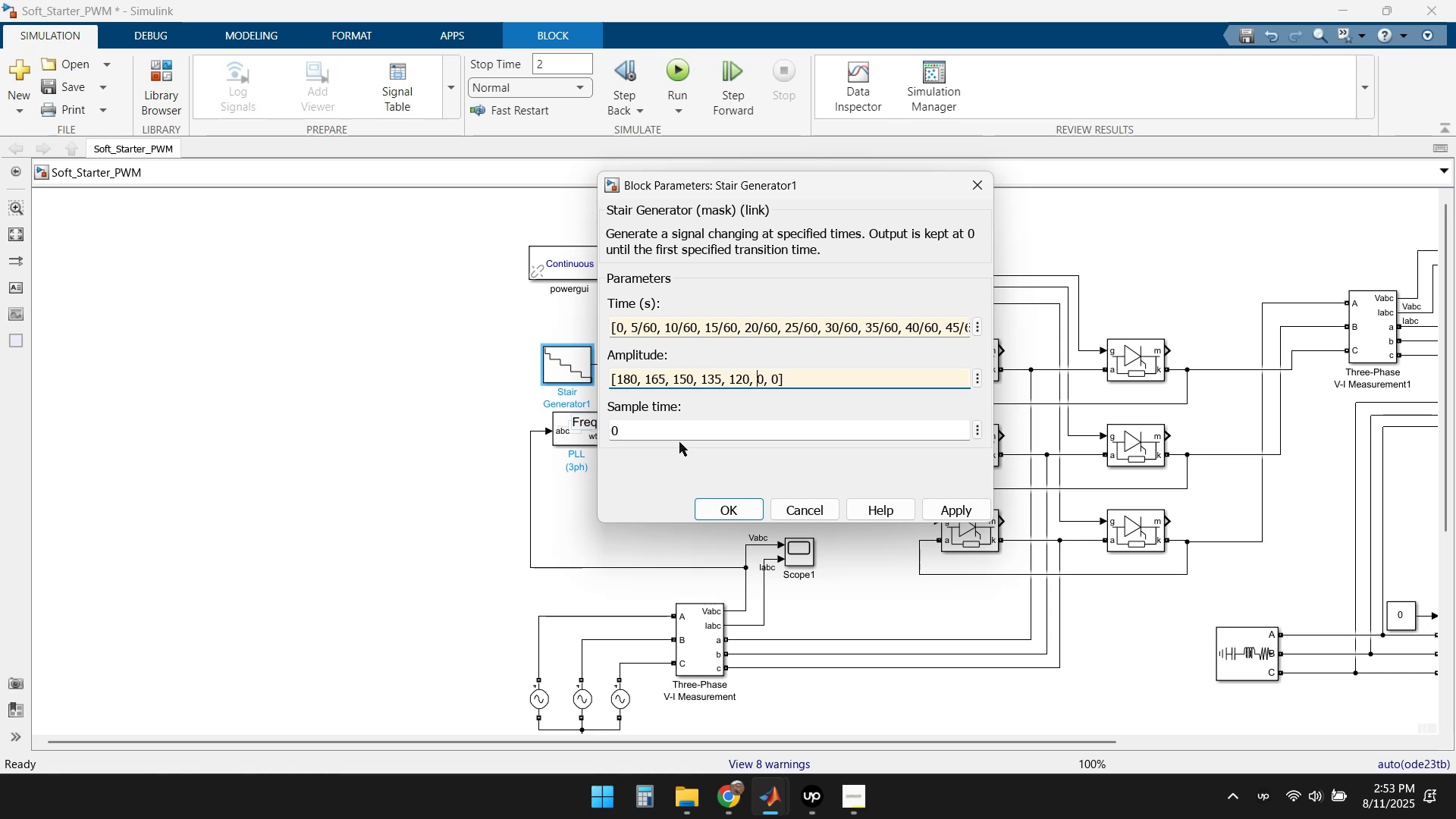 
key(Delete)
 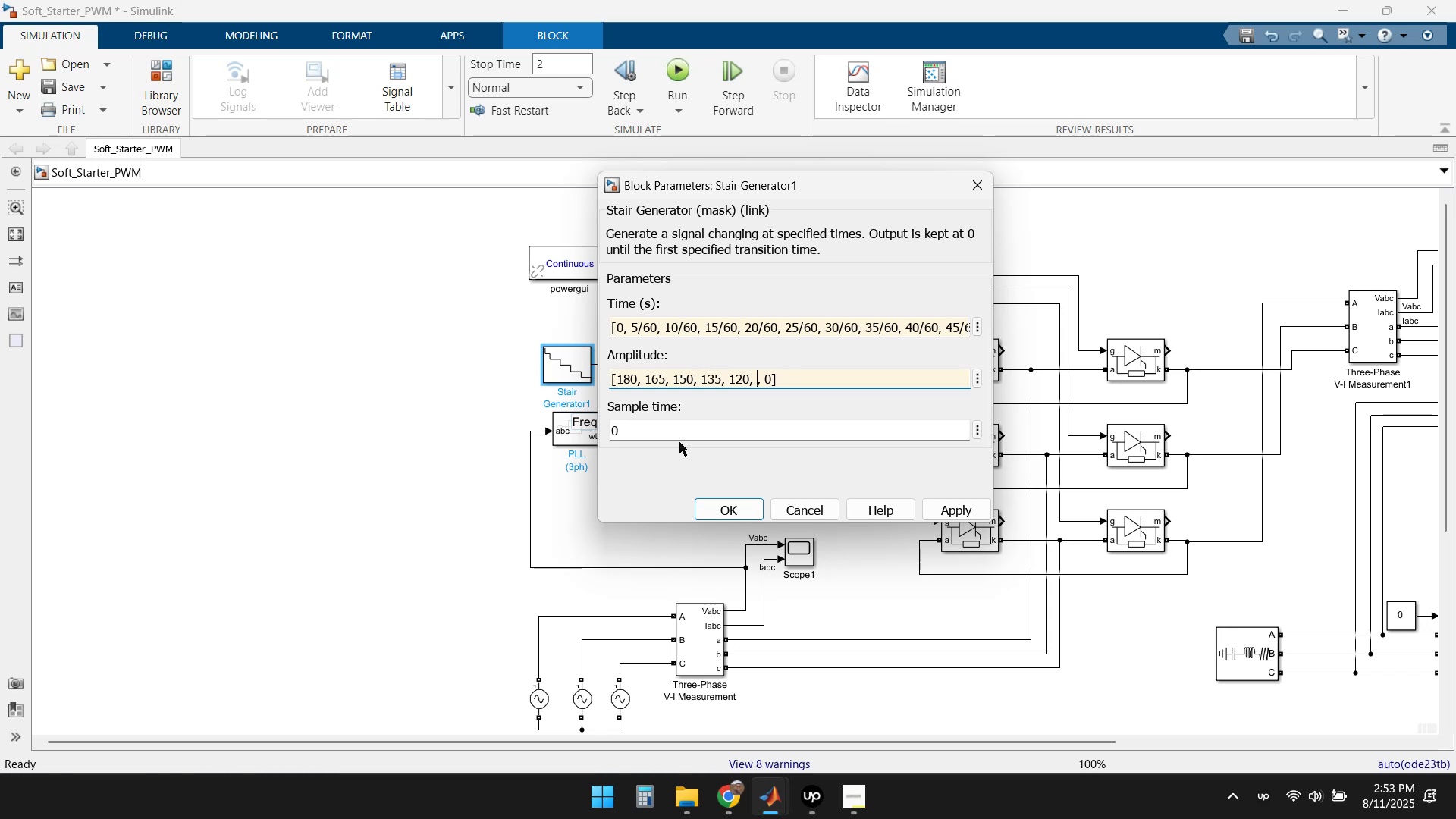 
key(Numpad1)
 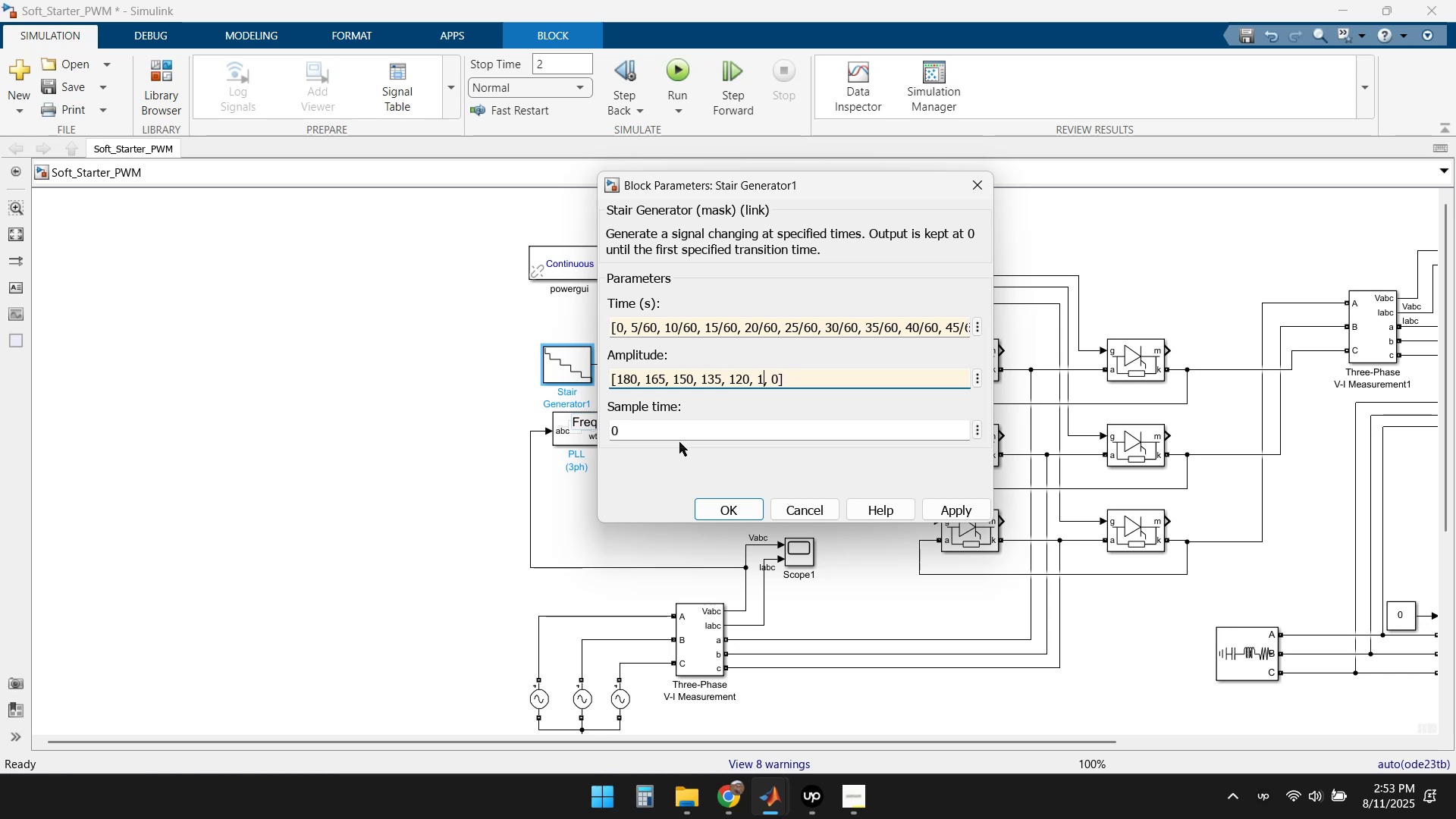 
key(Numpad0)
 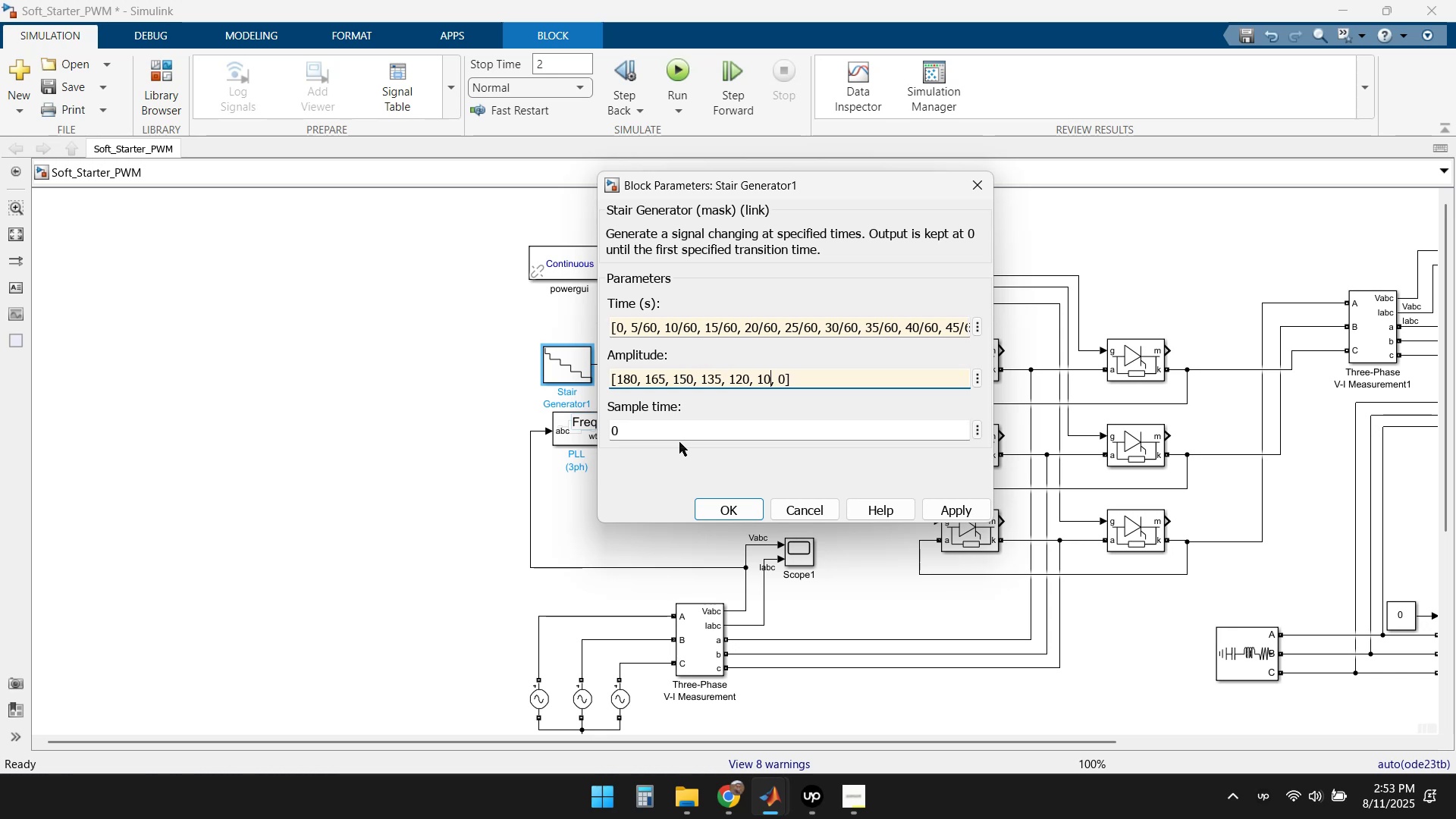 
key(Numpad5)
 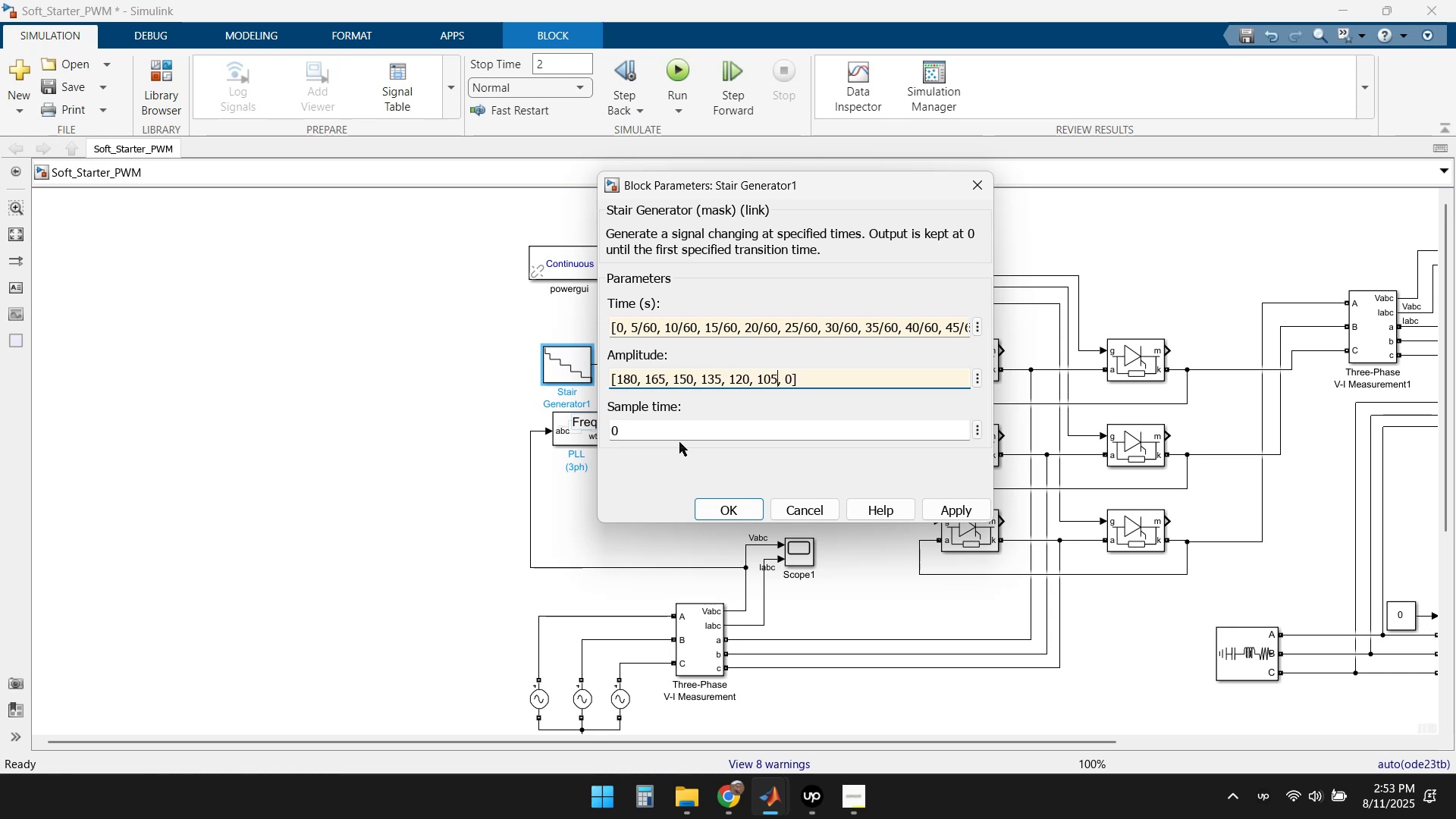 
key(ArrowRight)
 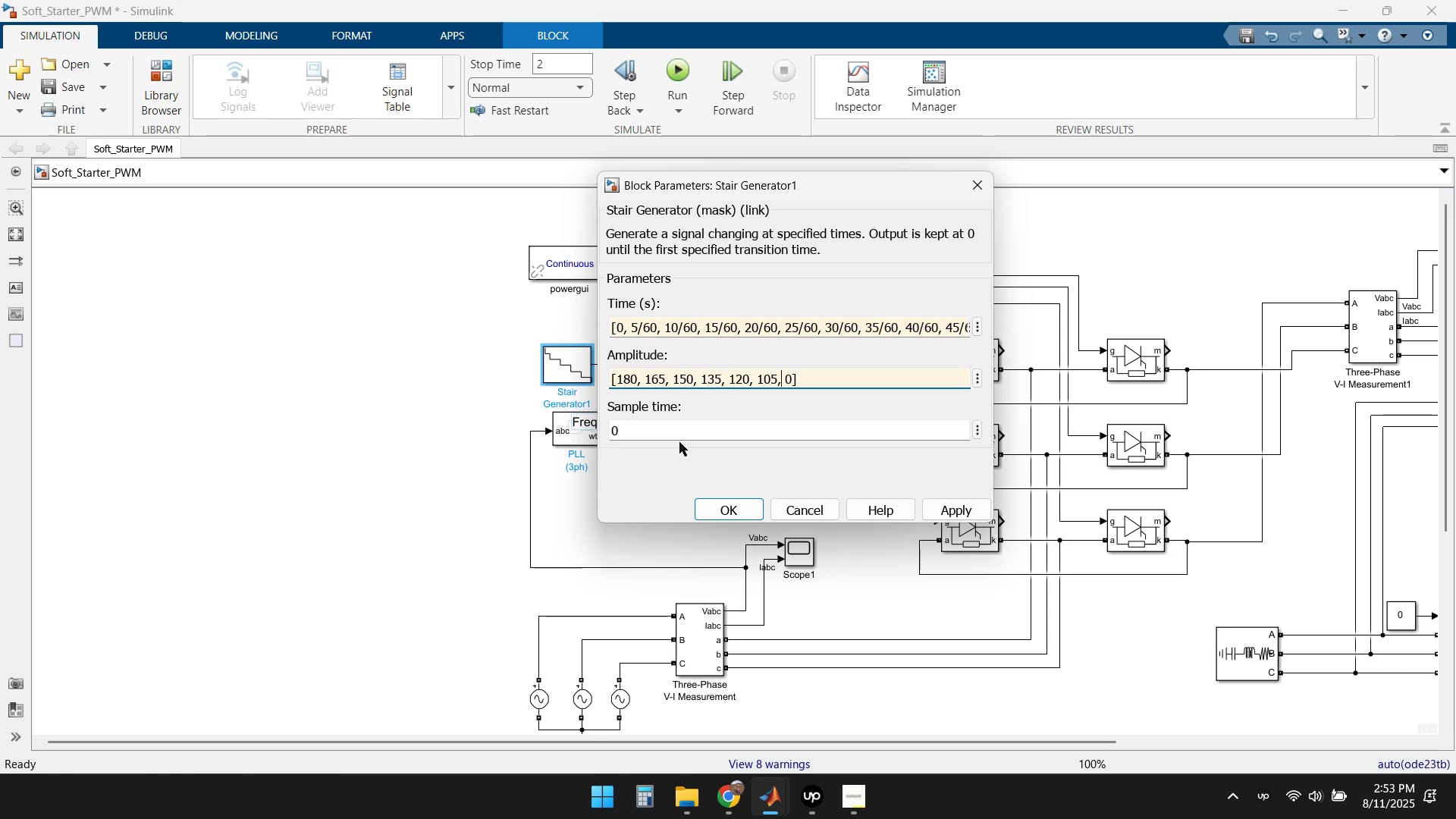 
key(ArrowRight)
 